 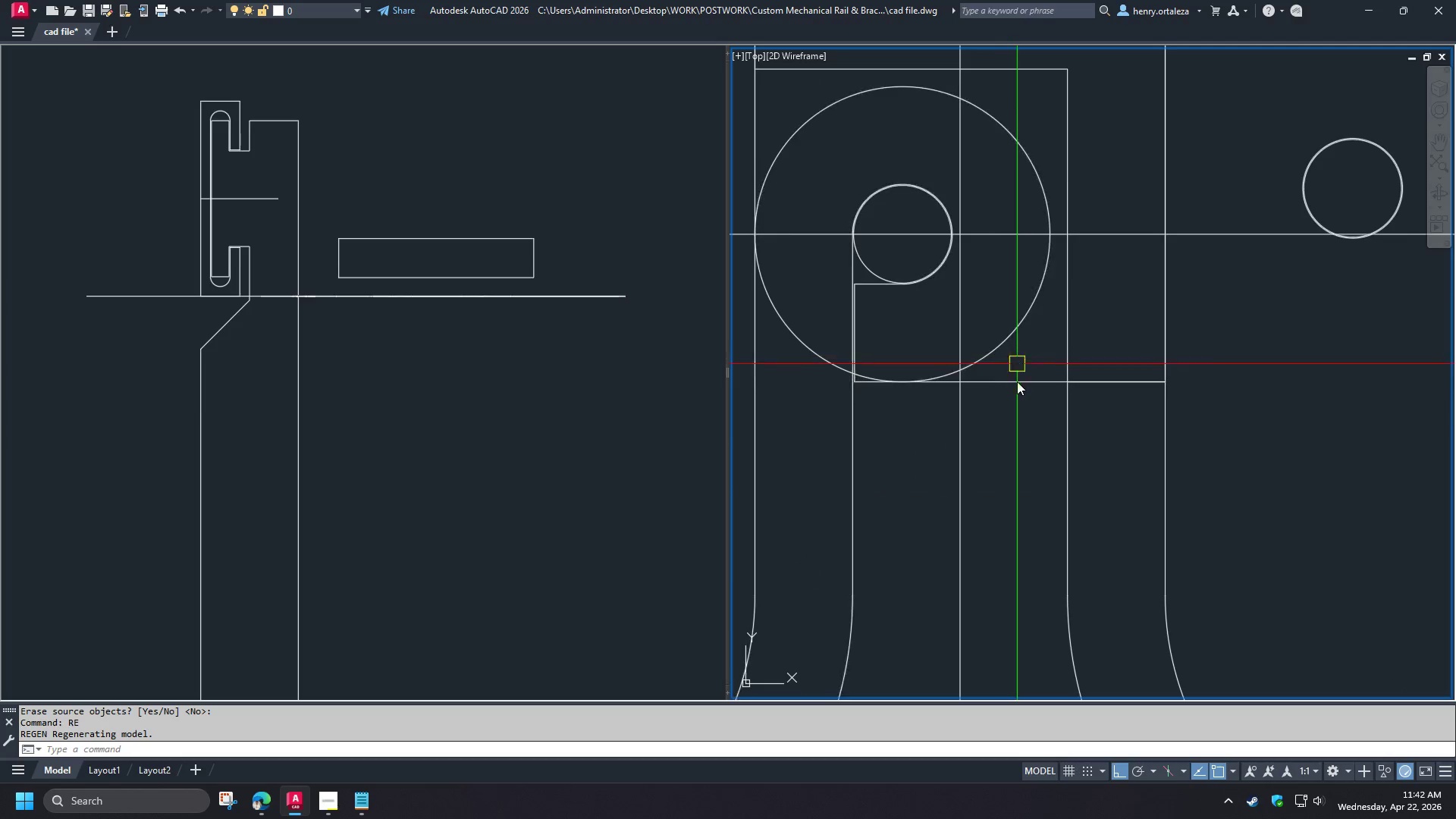 
scroll: coordinate [1016, 397], scroll_direction: down, amount: 2.0
 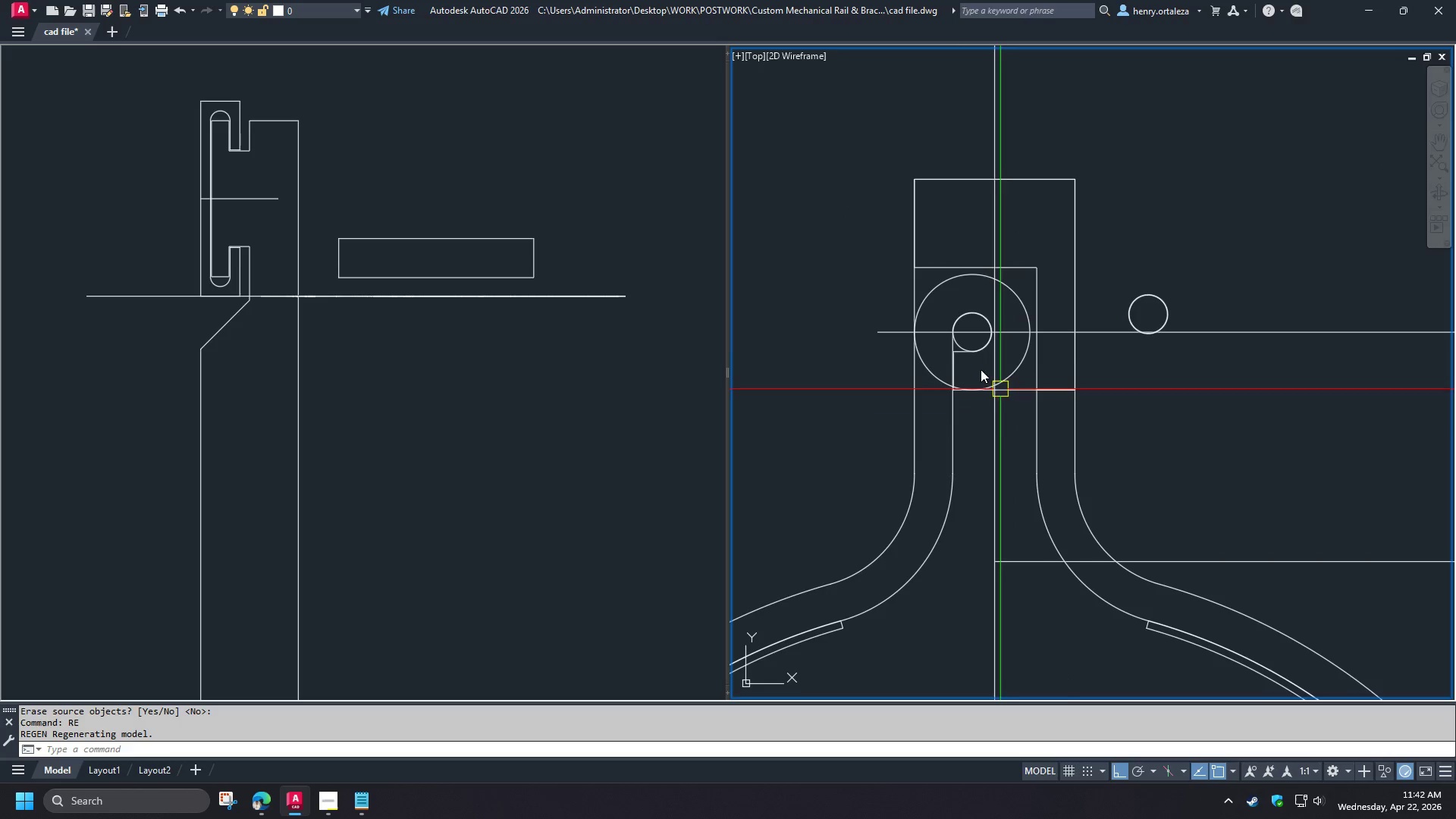 
scroll: coordinate [937, 428], scroll_direction: up, amount: 4.0
 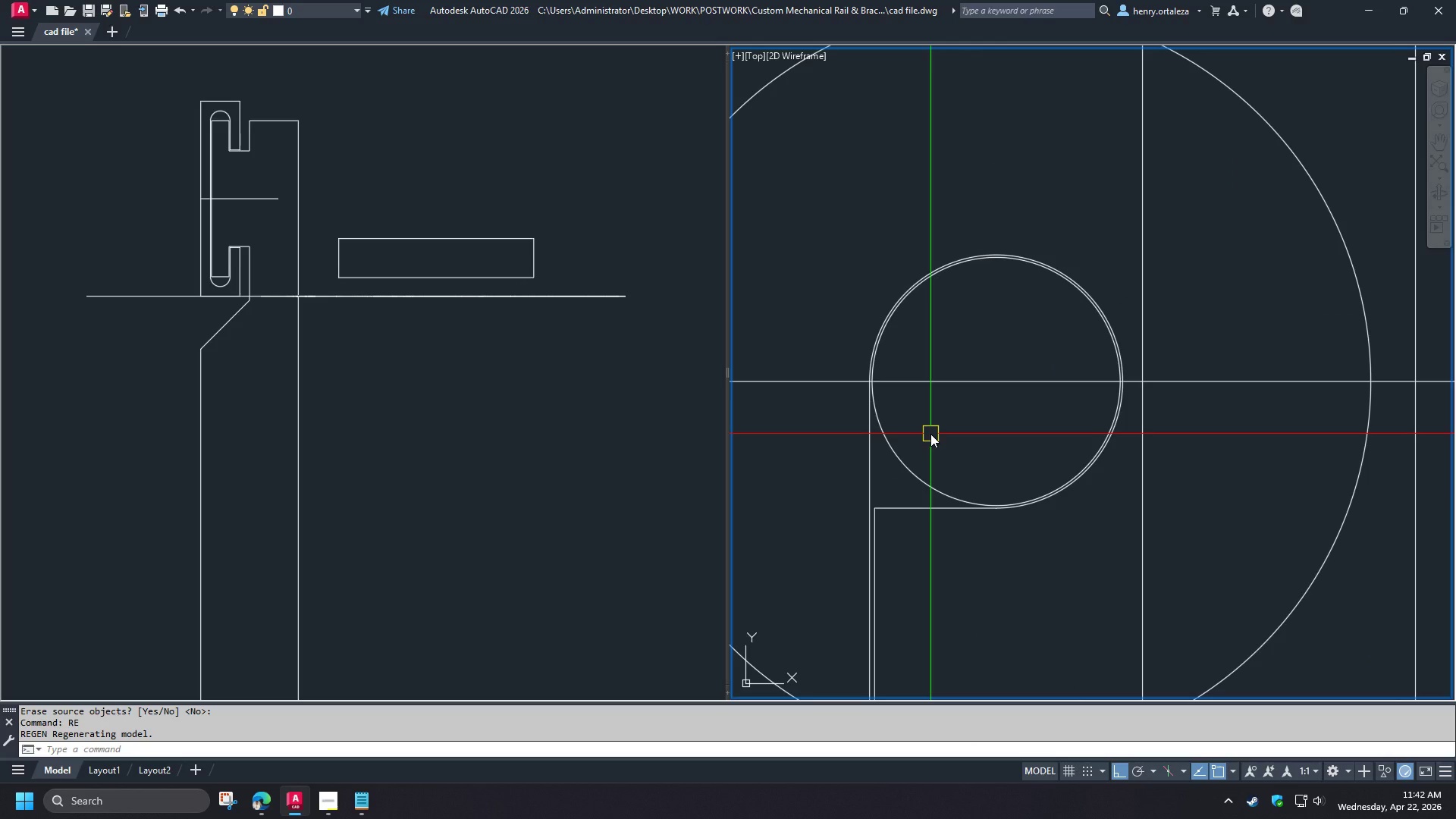 
left_click([898, 456])
 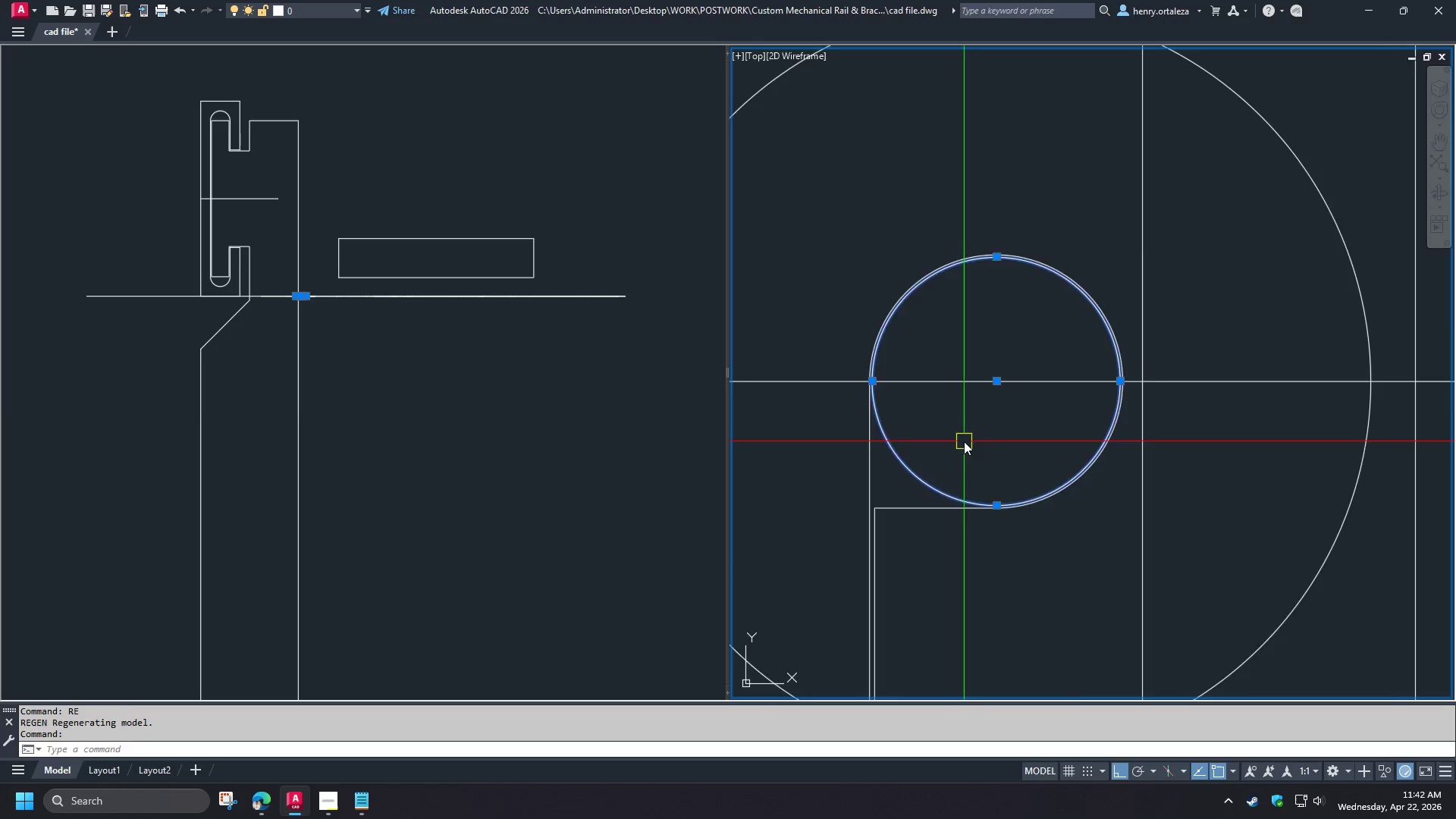 
scroll: coordinate [964, 441], scroll_direction: down, amount: 3.0
 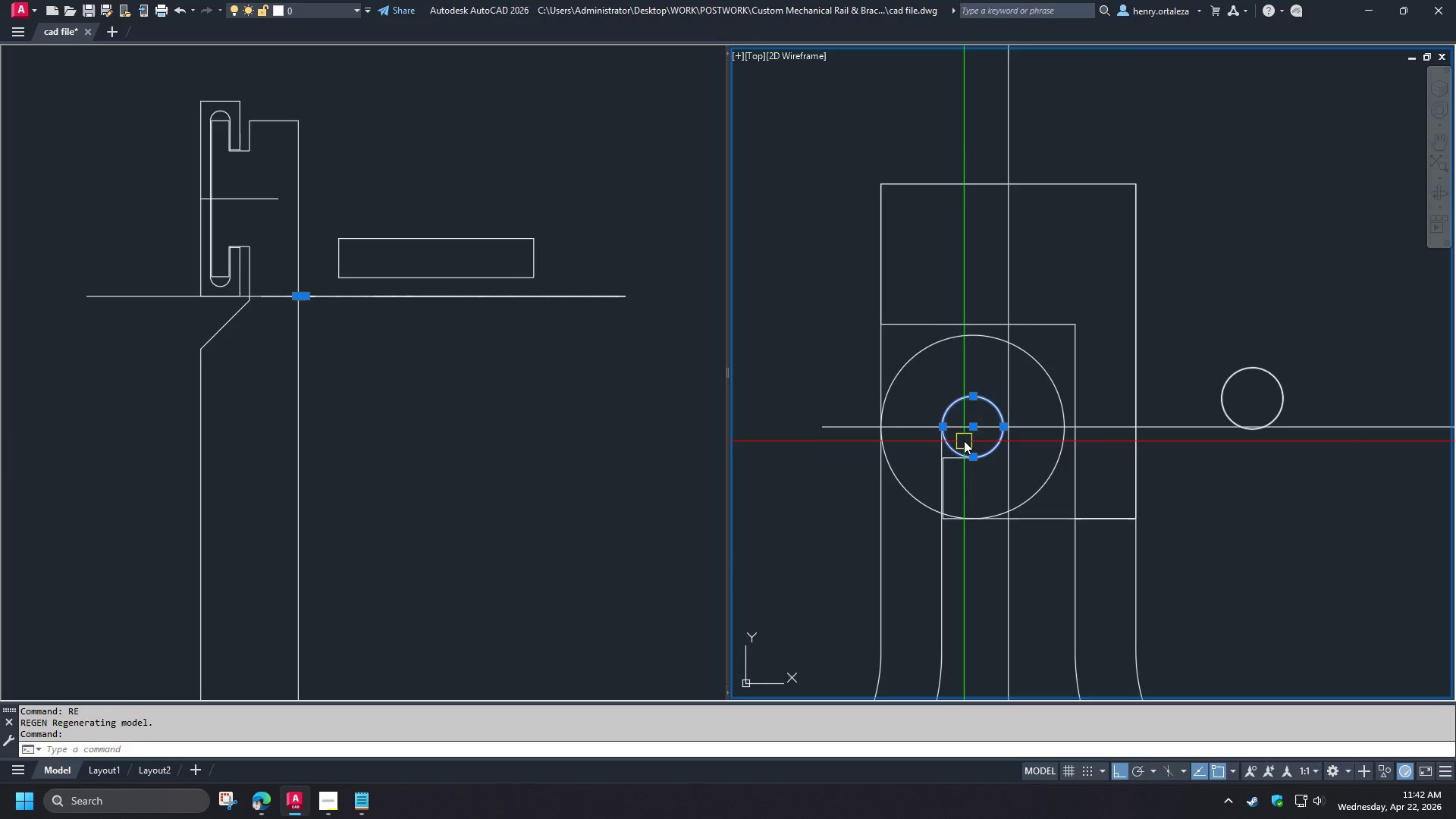 
scroll: coordinate [964, 441], scroll_direction: up, amount: 2.0
 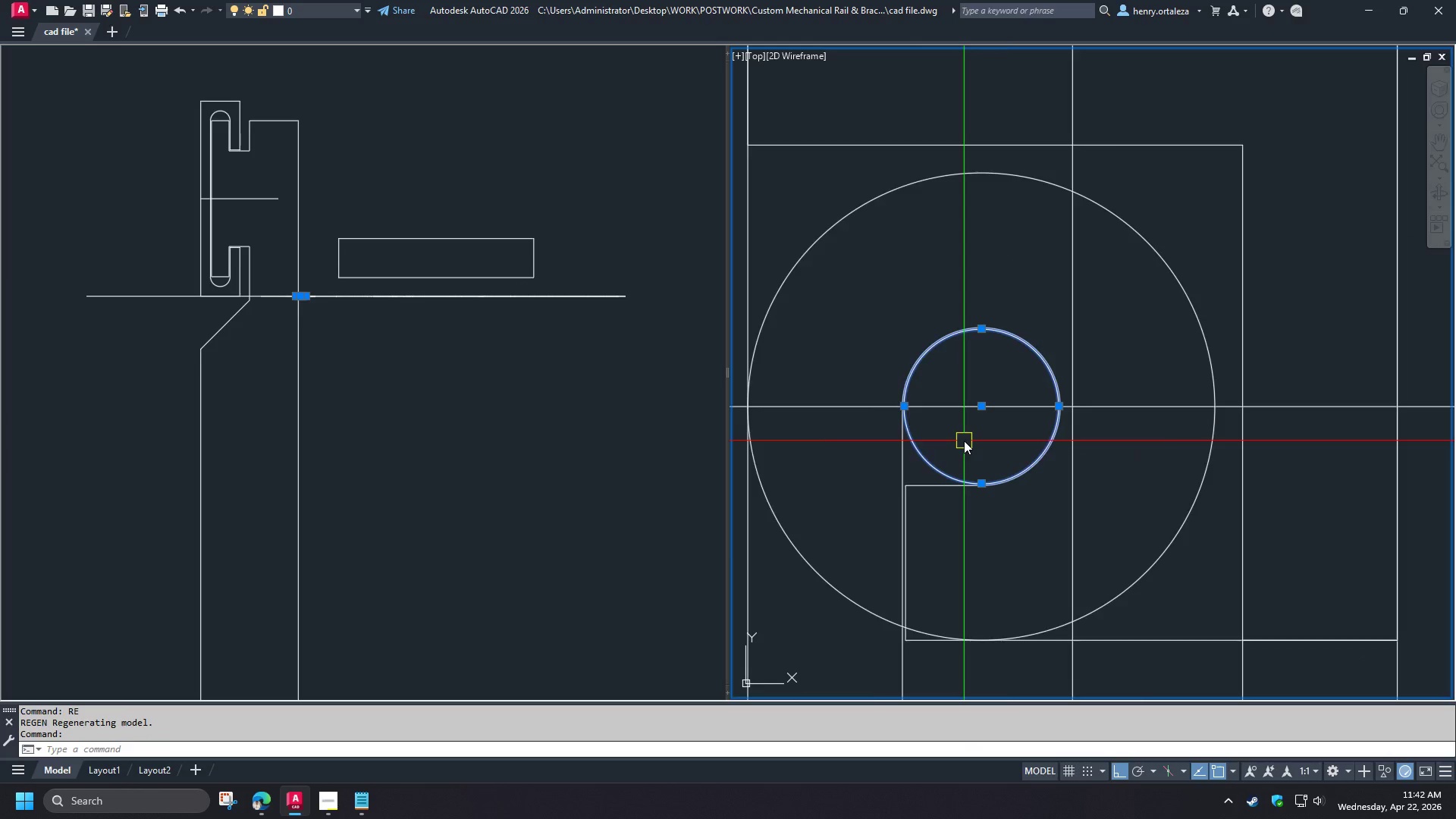 
scroll: coordinate [964, 441], scroll_direction: down, amount: 3.0
 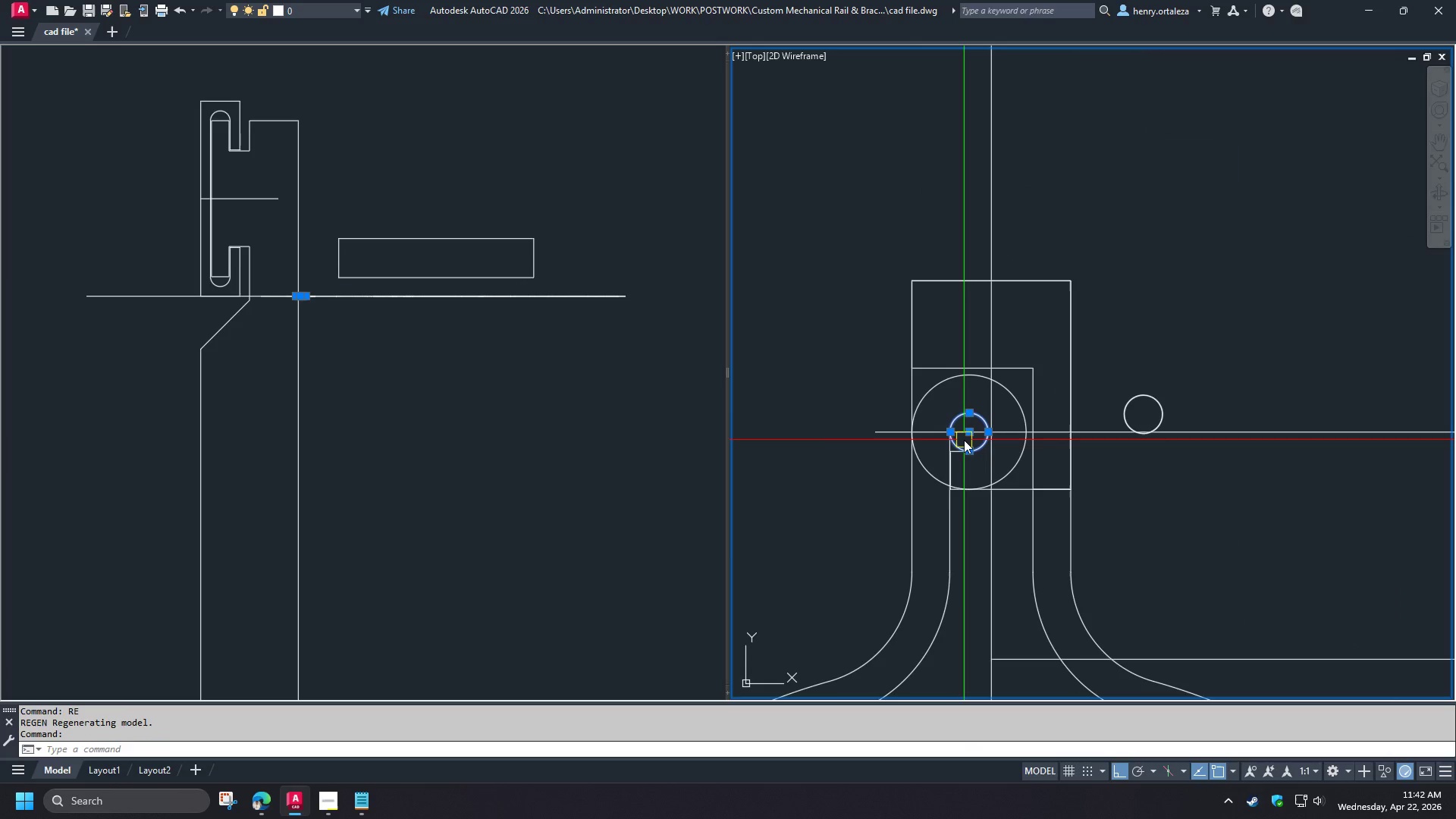 
key(Escape)
 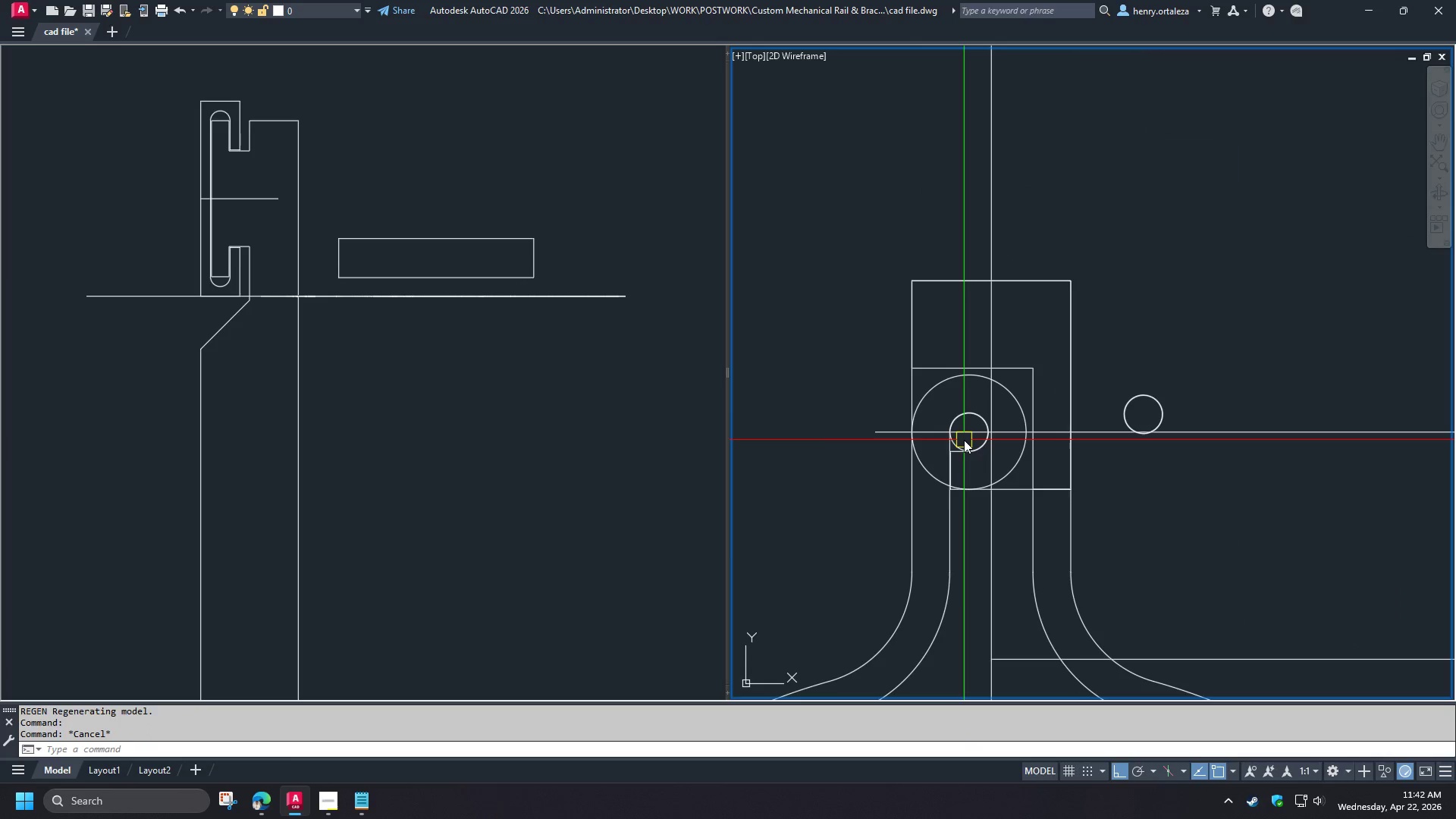 
key(Escape)
 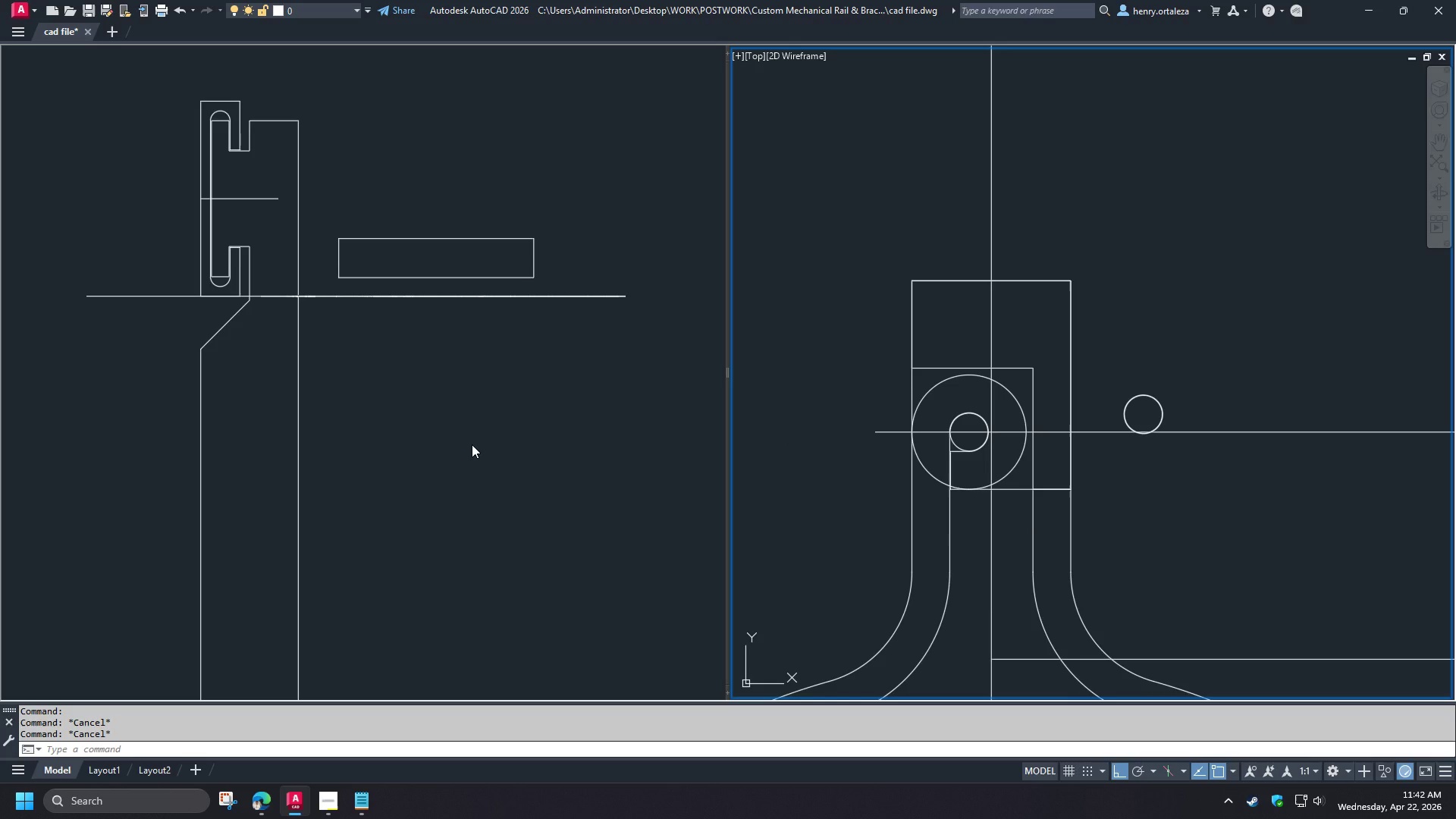 
wait(5.67)
 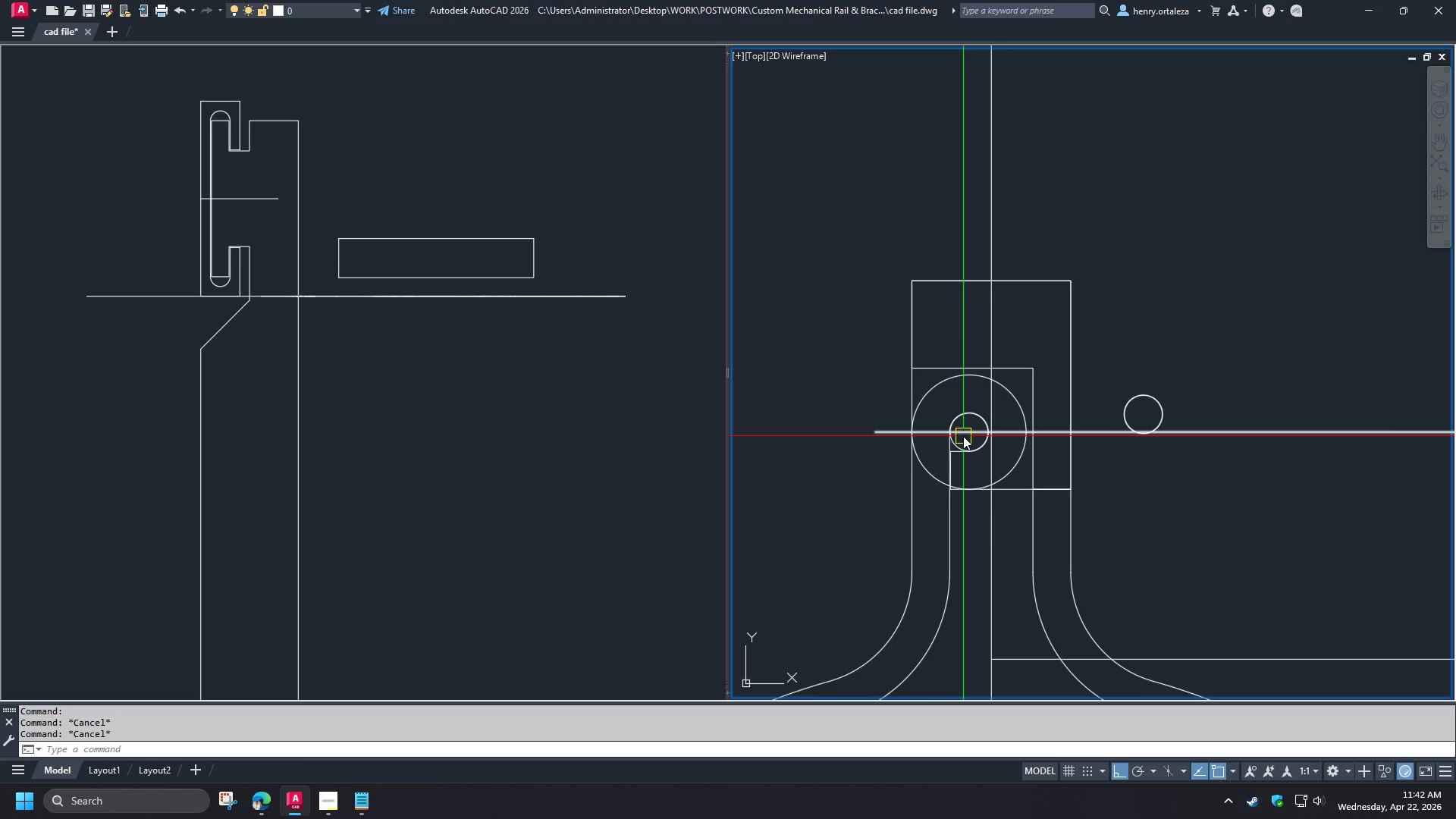 
scroll: coordinate [1148, 448], scroll_direction: down, amount: 2.0
 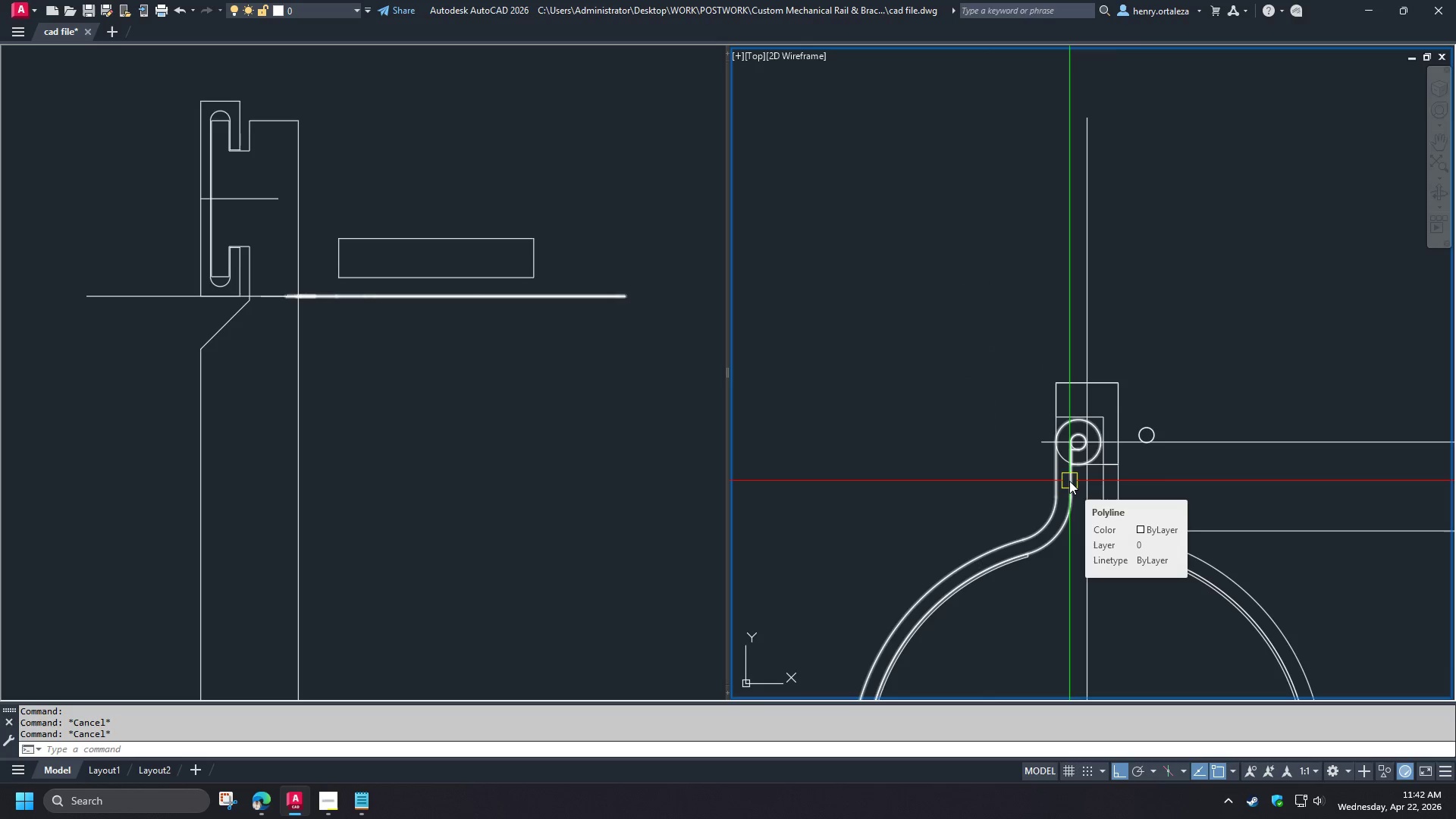 
scroll: coordinate [1059, 373], scroll_direction: up, amount: 7.0
 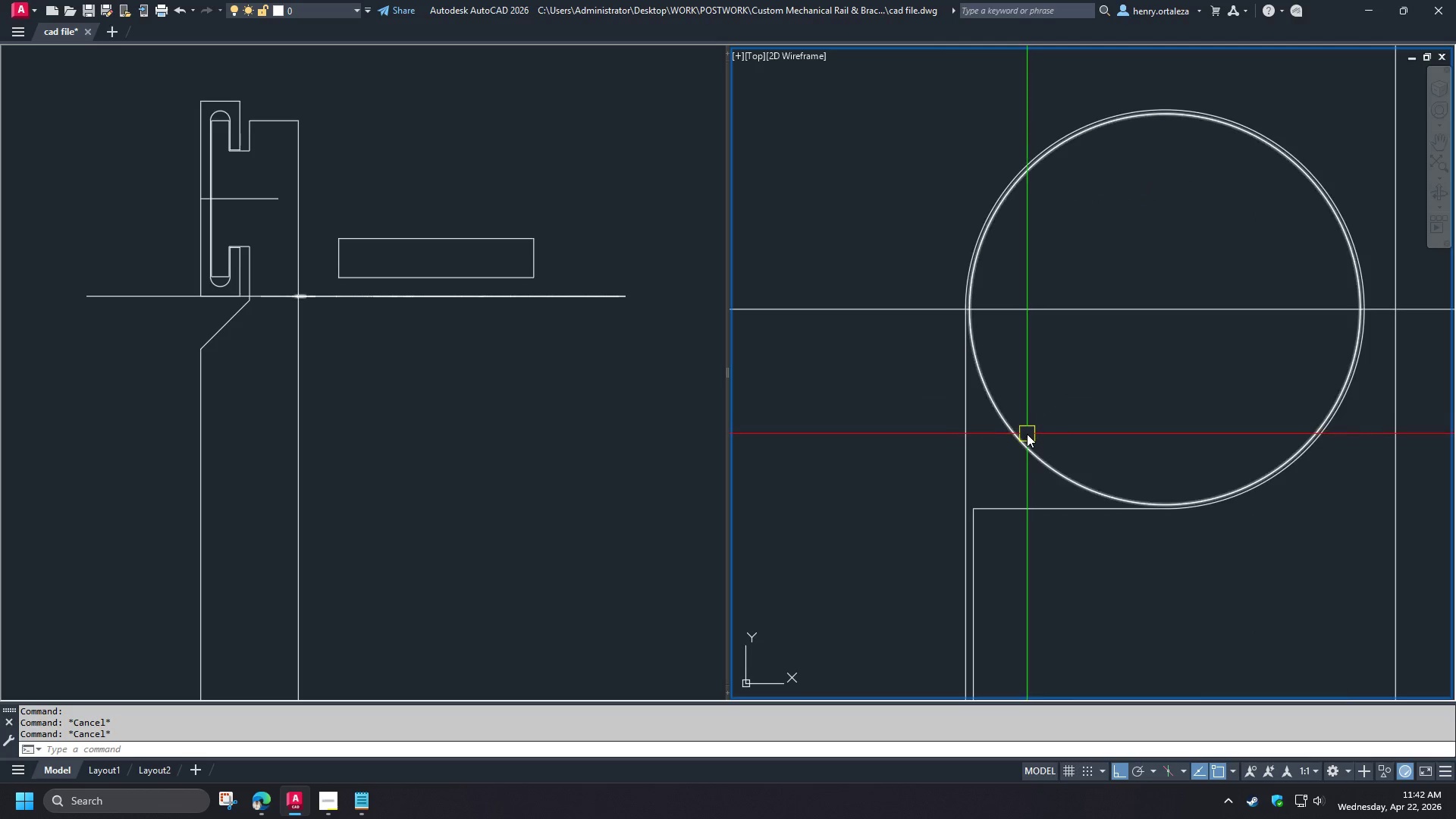 
left_click([1027, 434])
 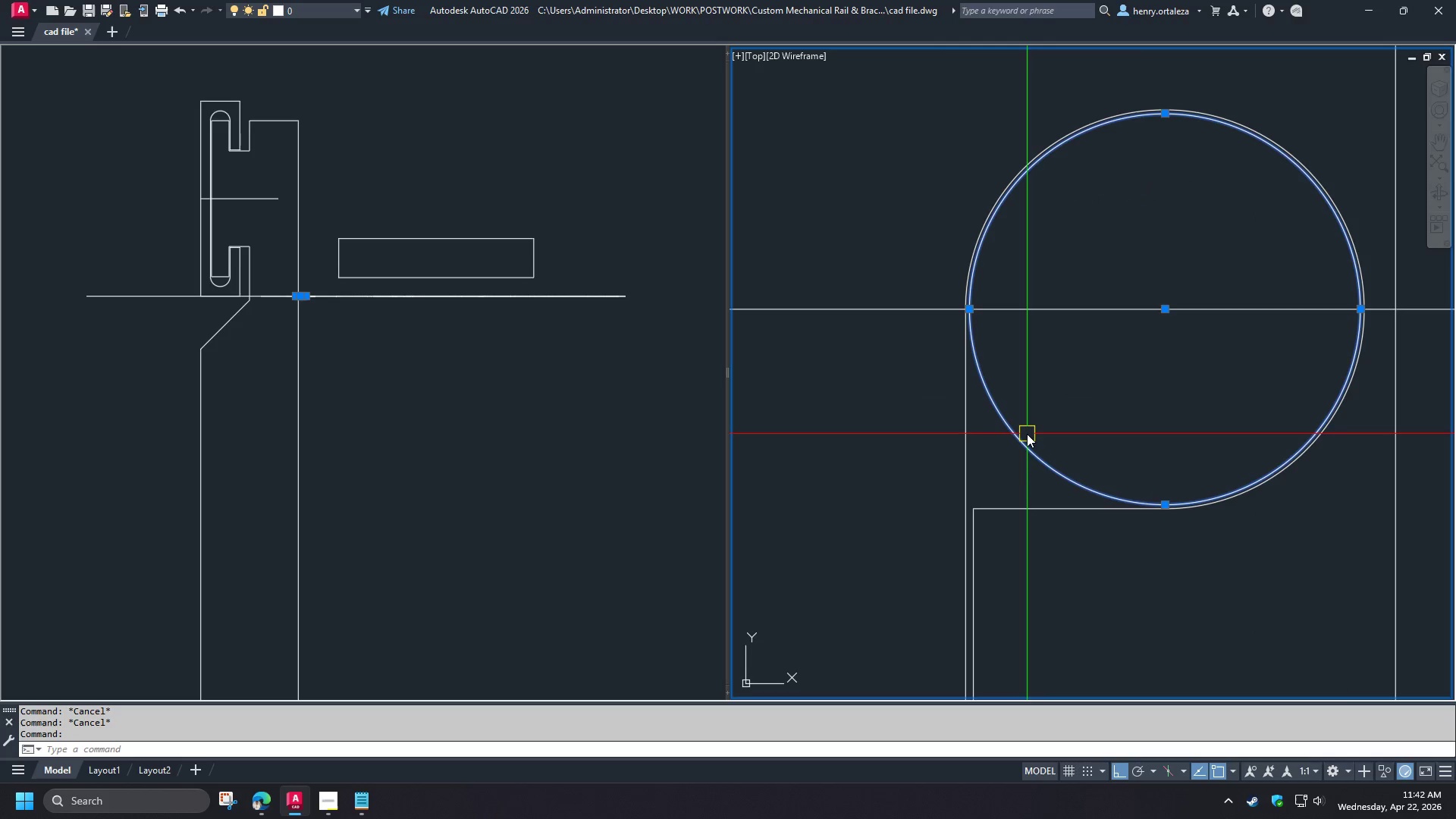 
key(E)
 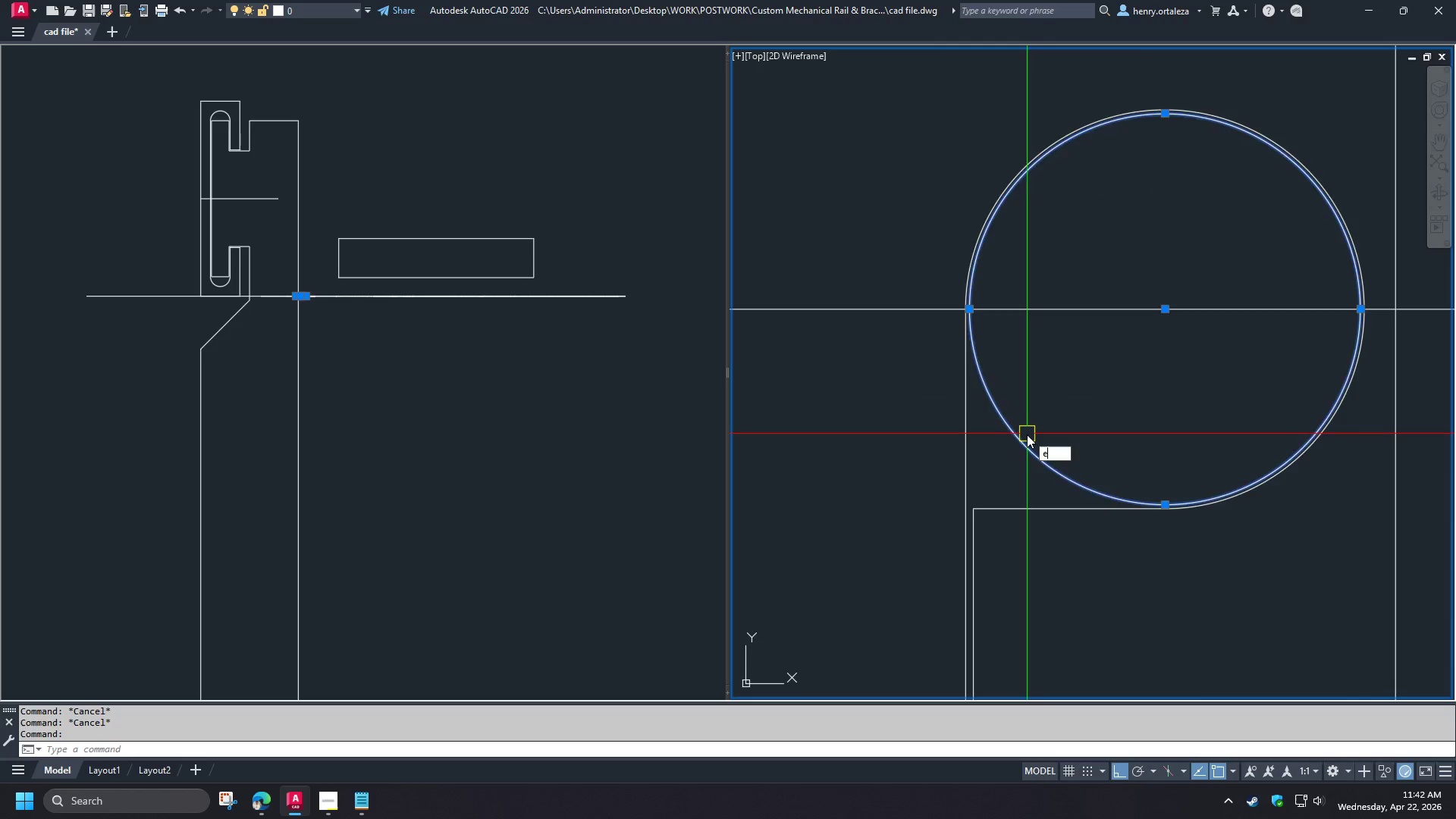 
key(Space)
 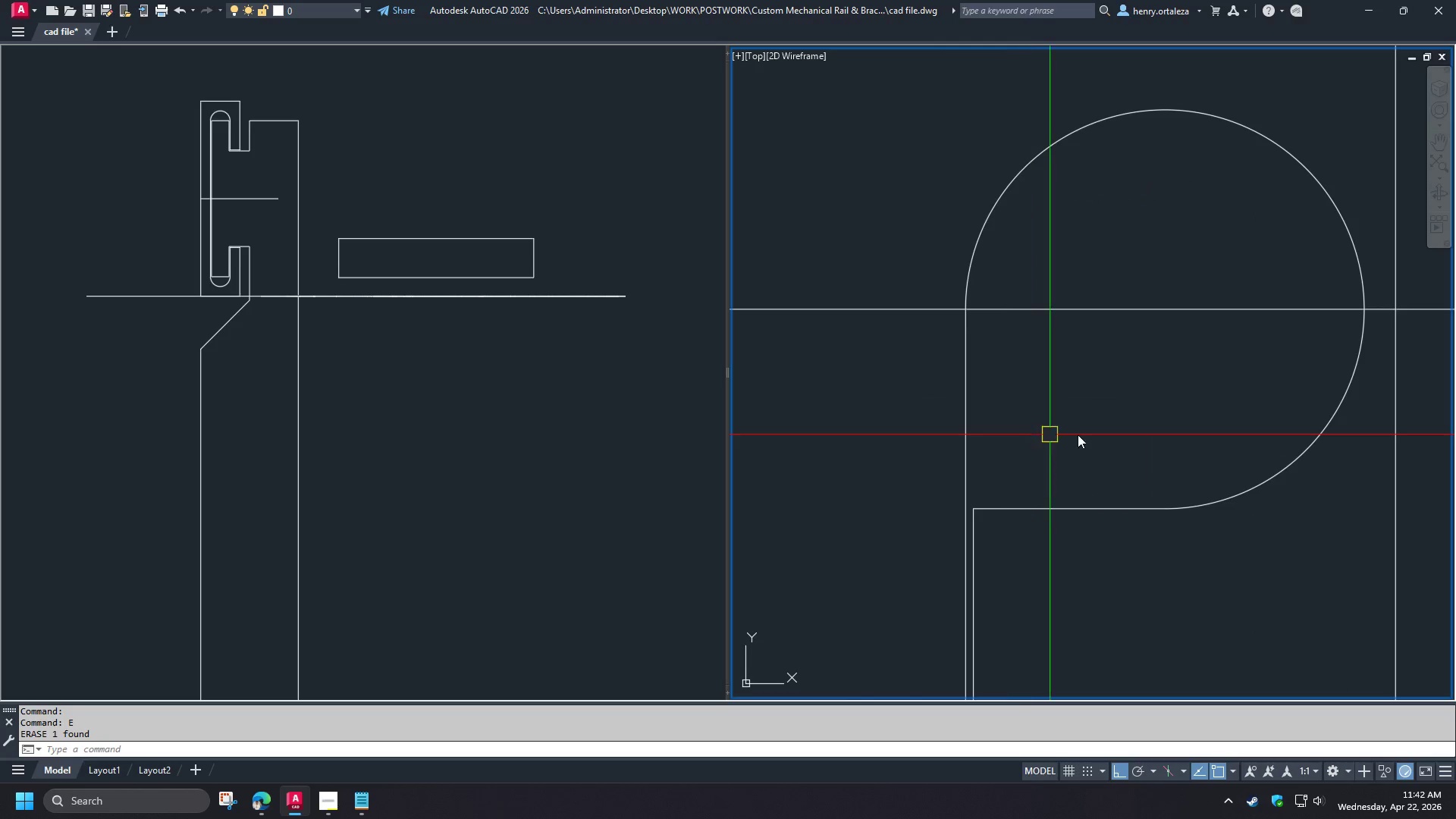 
key(C)
 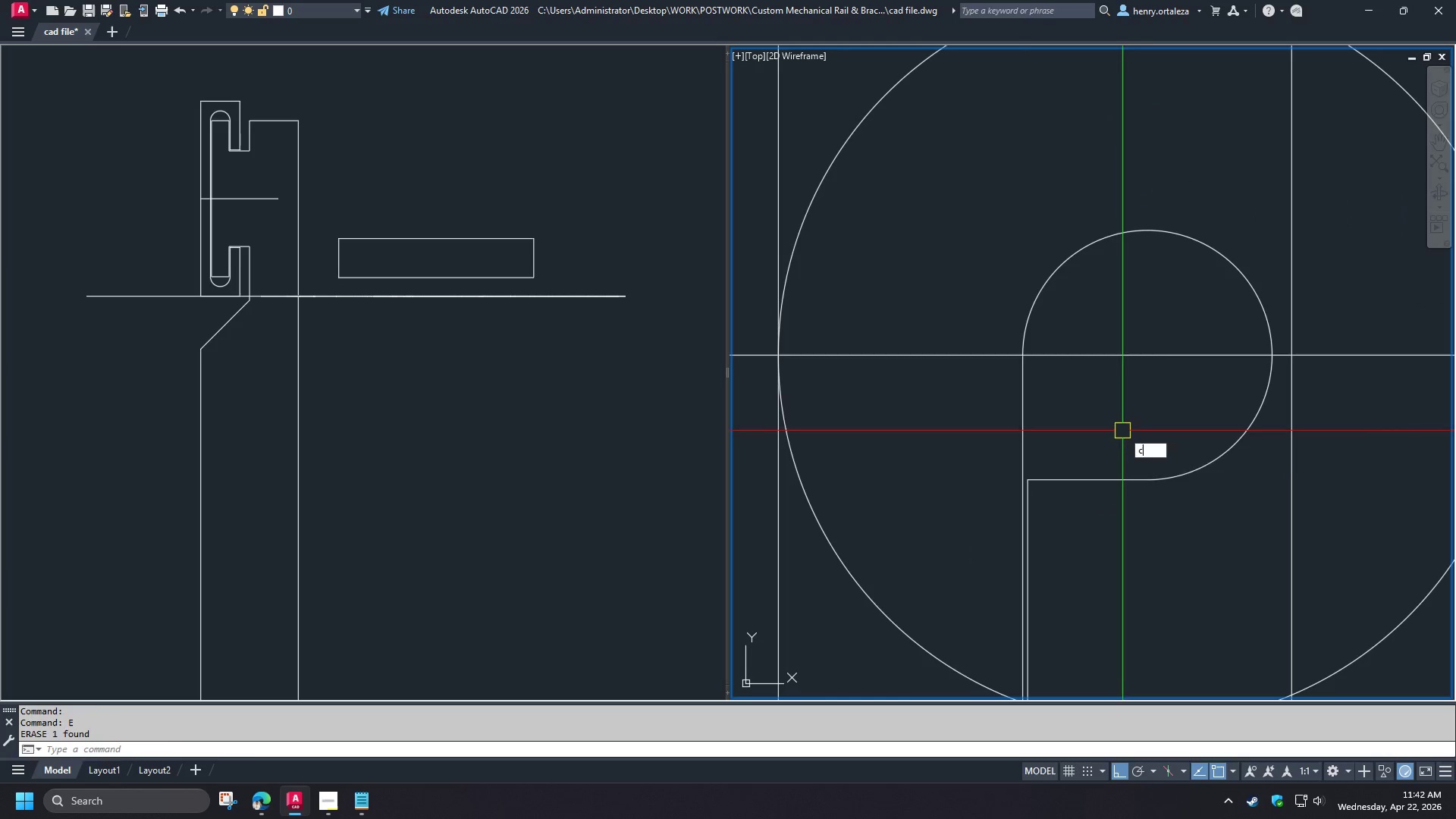 
scroll: coordinate [1119, 431], scroll_direction: down, amount: 1.0
 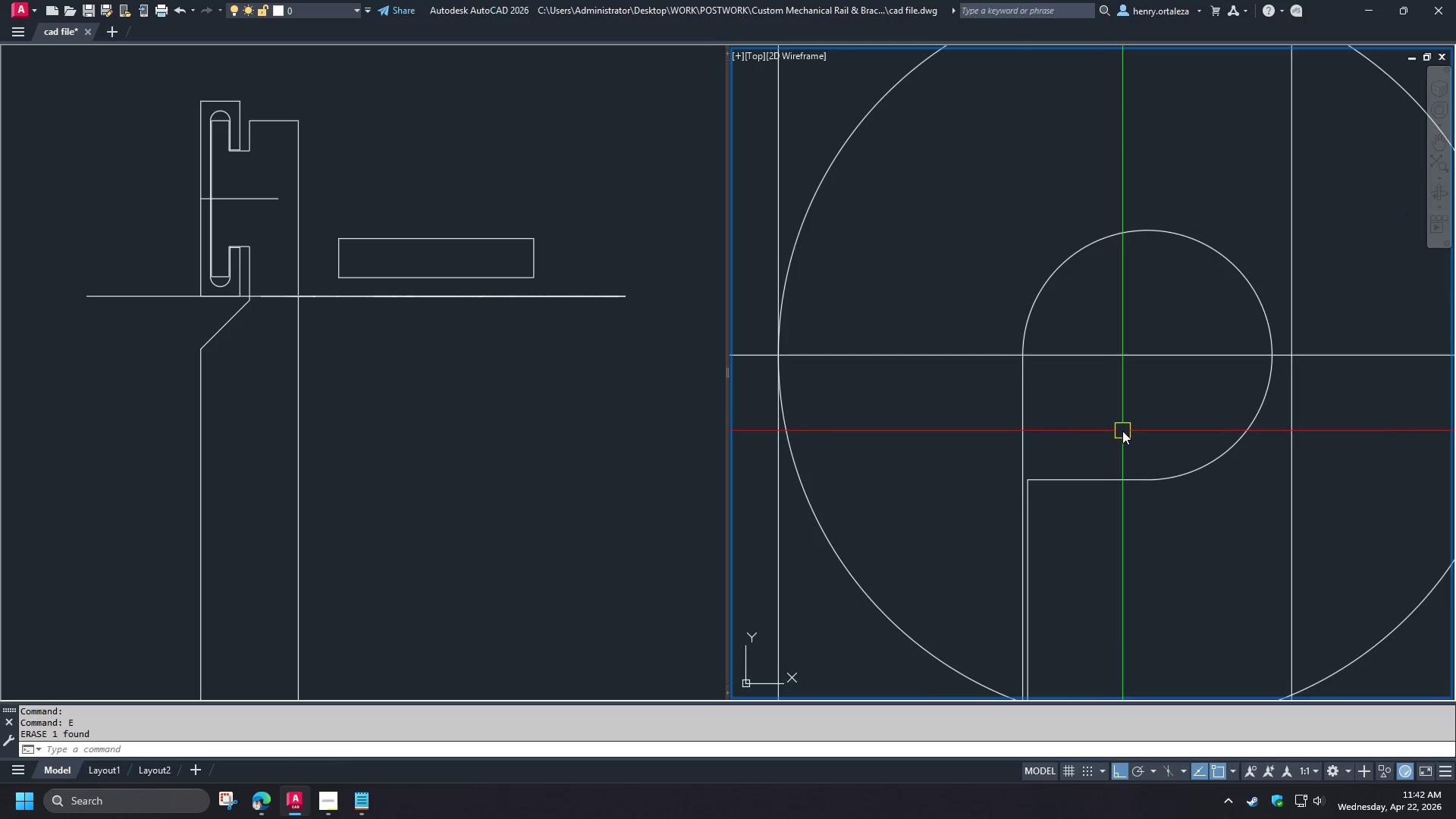 
type( cen )
 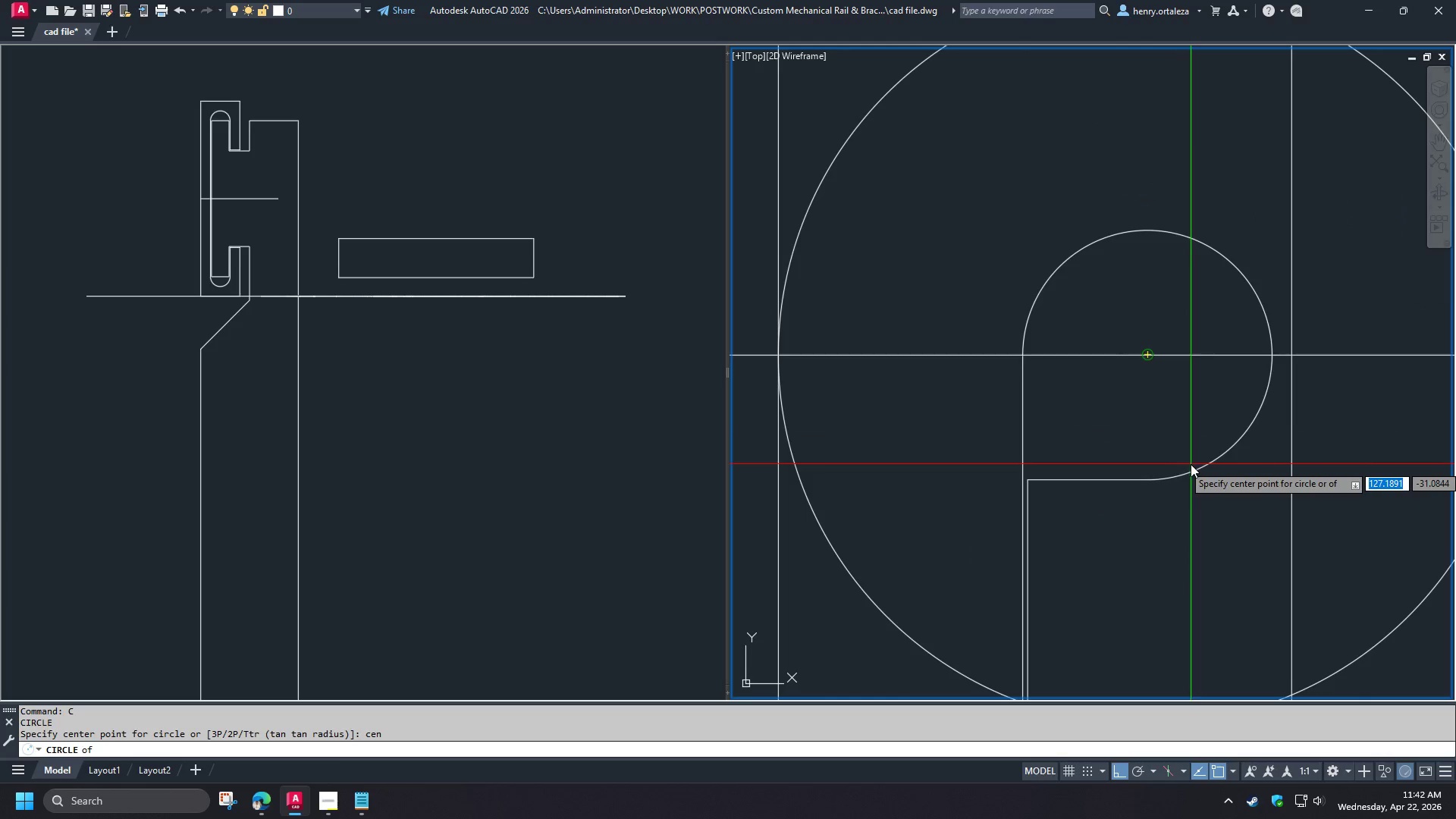 
left_click([1191, 464])
 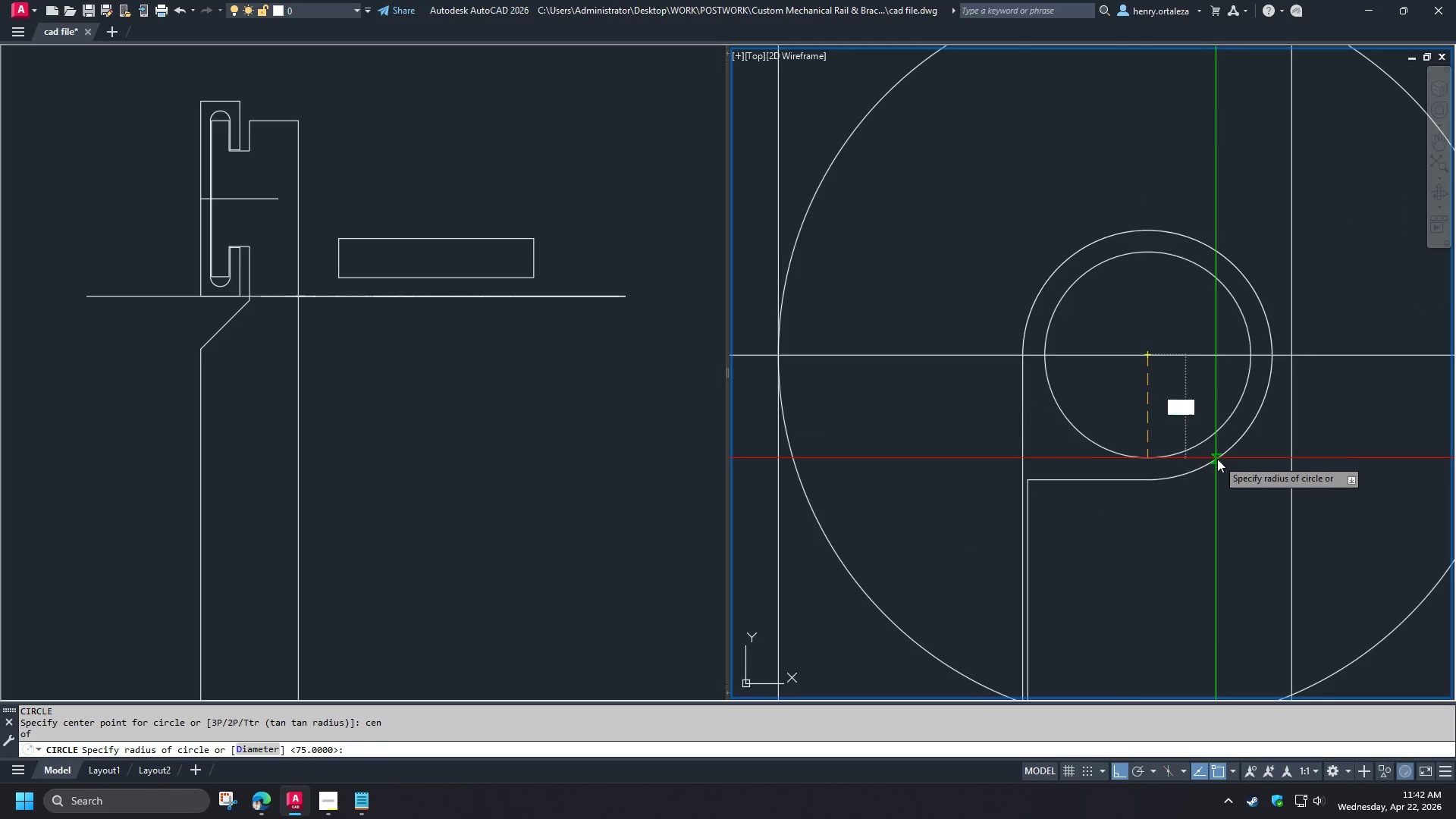 
left_click([1217, 459])
 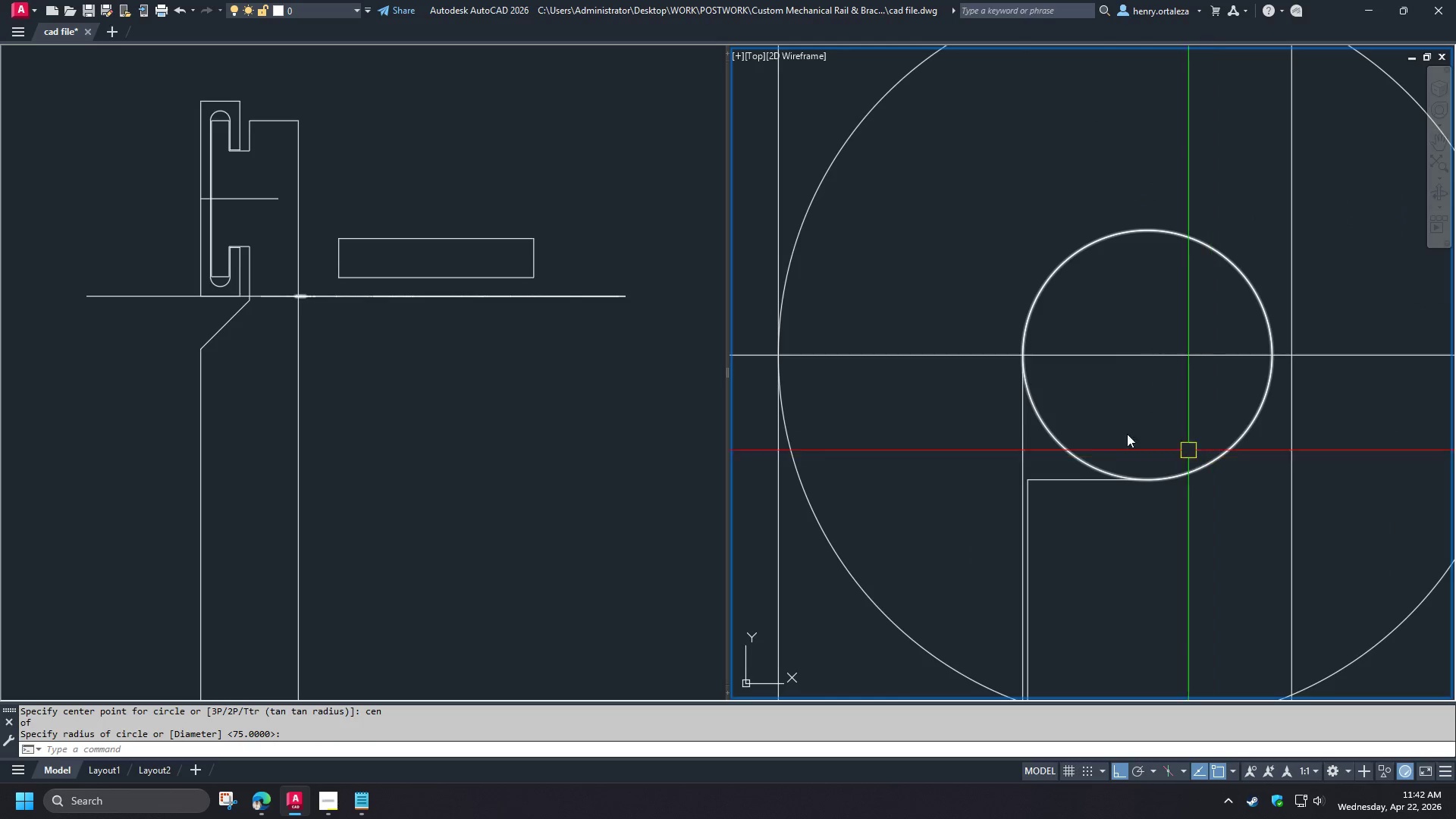 
scroll: coordinate [1090, 421], scroll_direction: down, amount: 5.0
 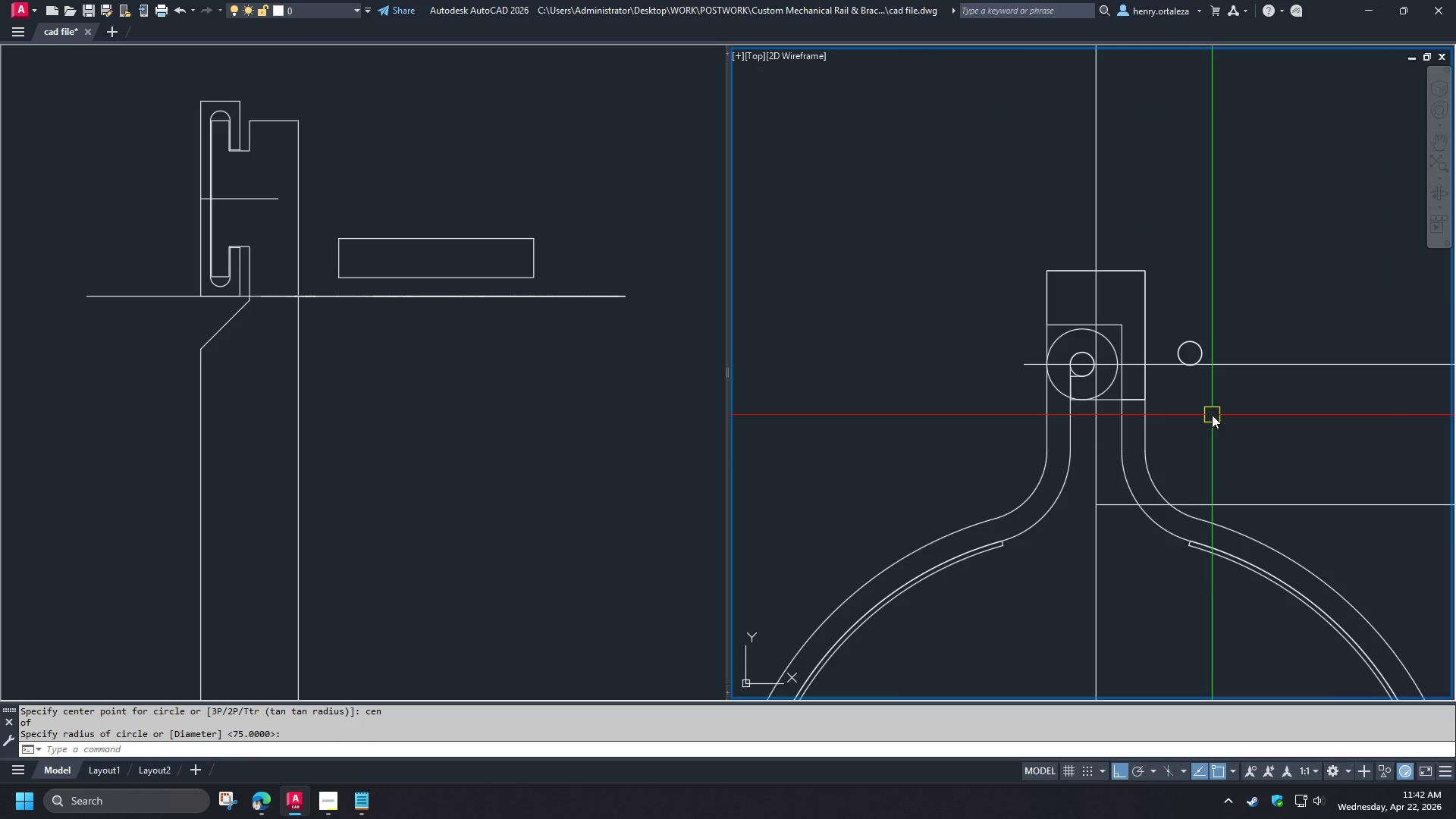 
wait(5.38)
 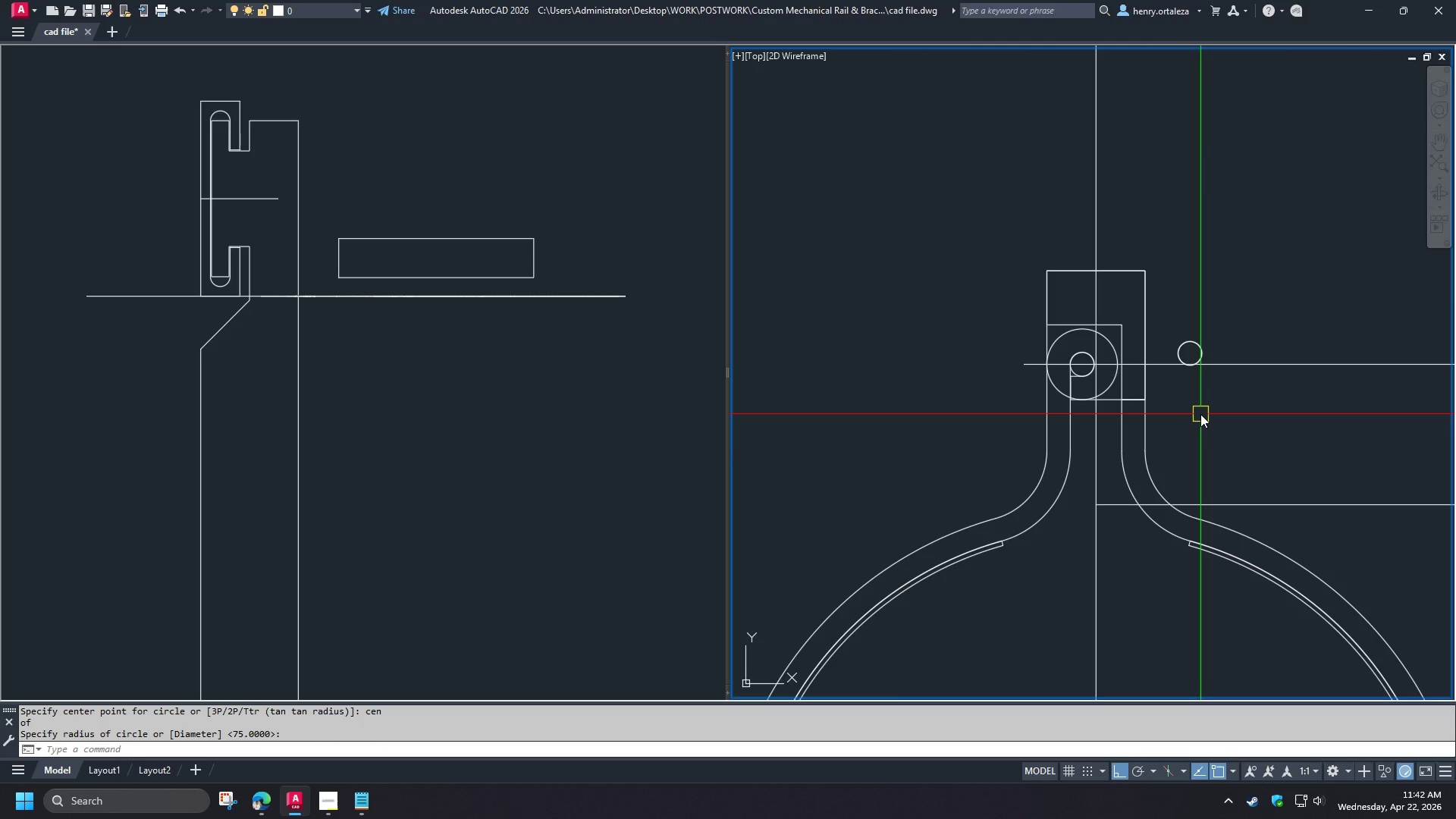 
scroll: coordinate [1103, 366], scroll_direction: up, amount: 3.0
 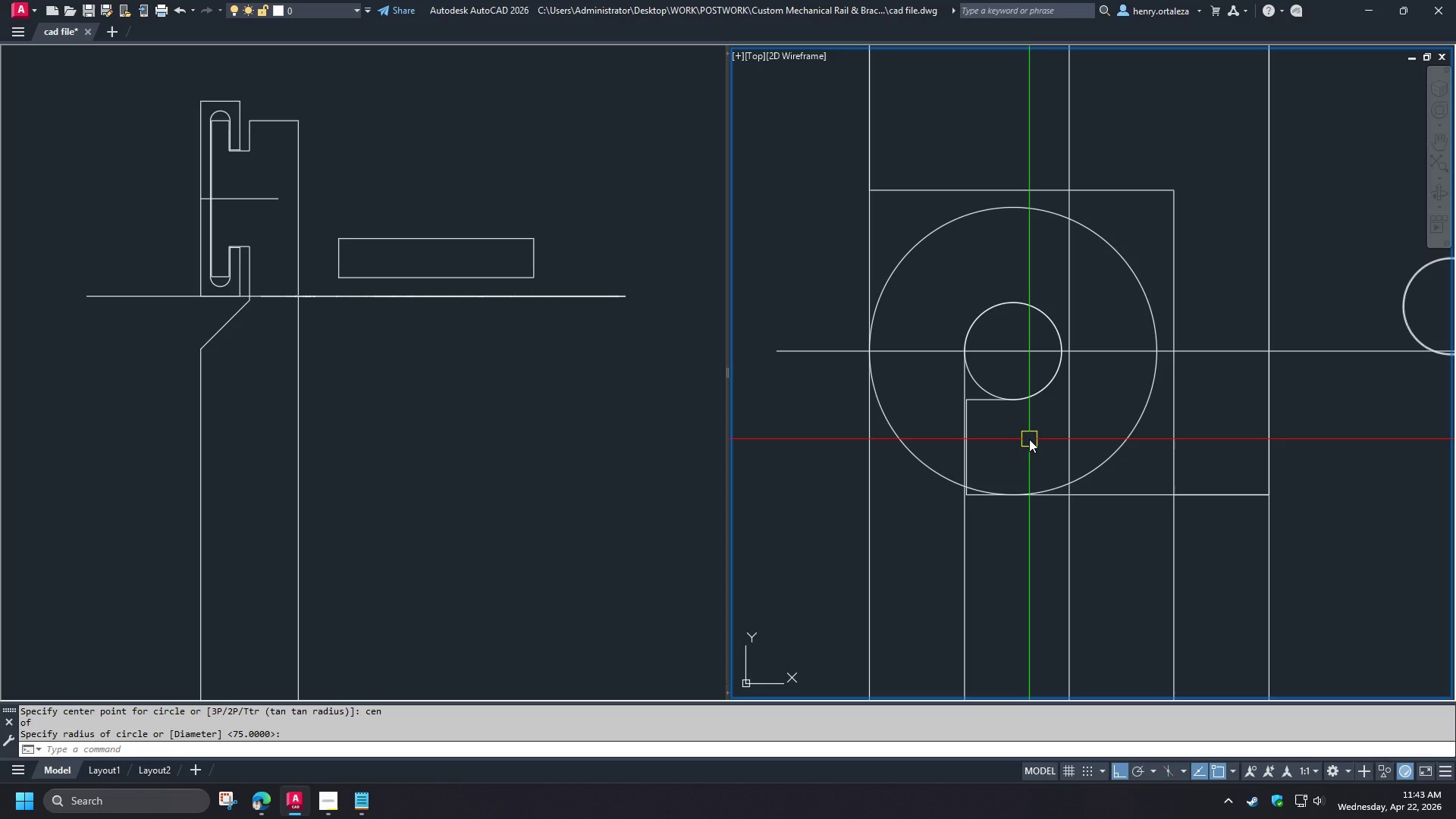 
wait(49.2)
 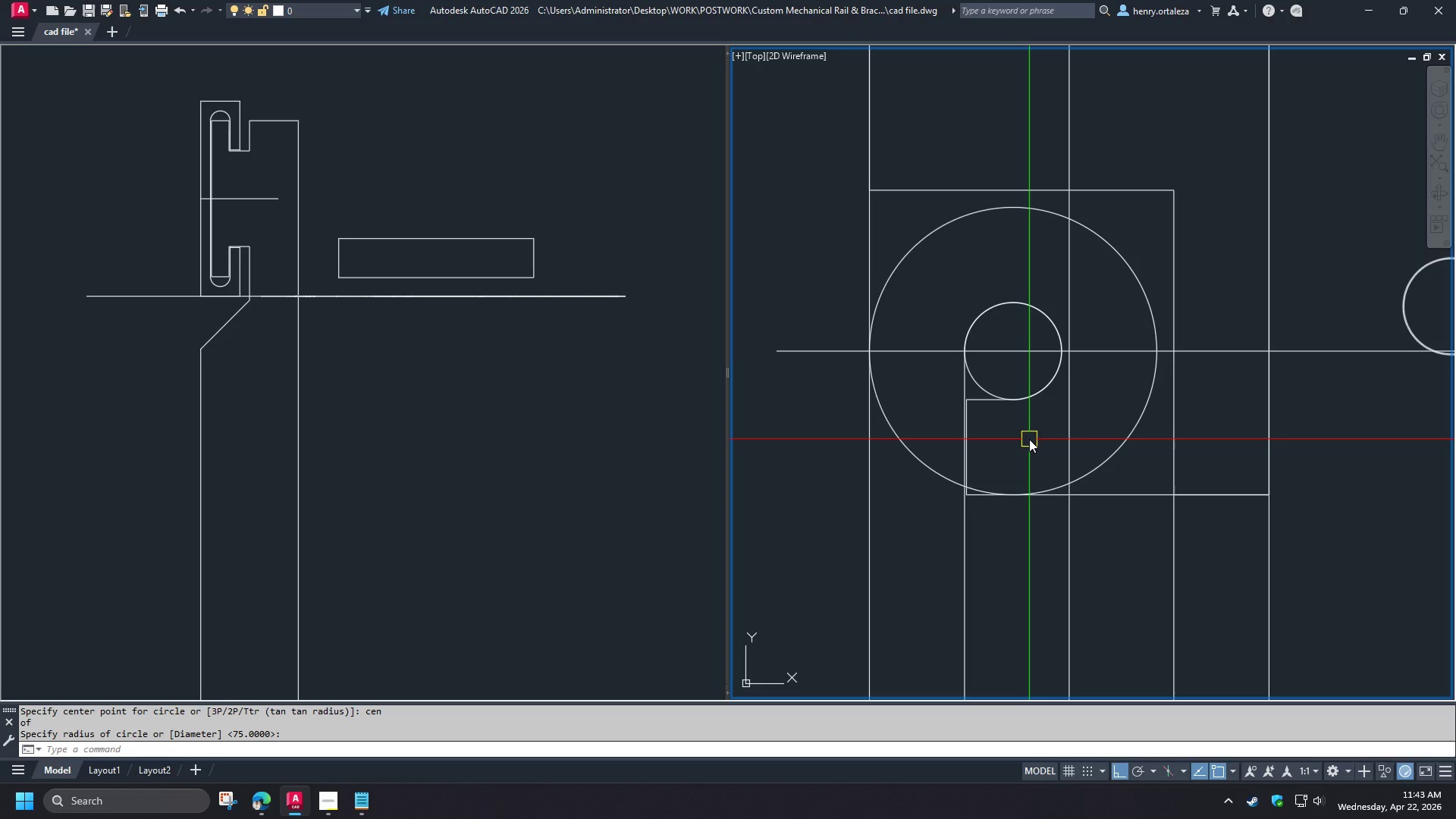 
scroll: coordinate [1029, 436], scroll_direction: down, amount: 2.0
 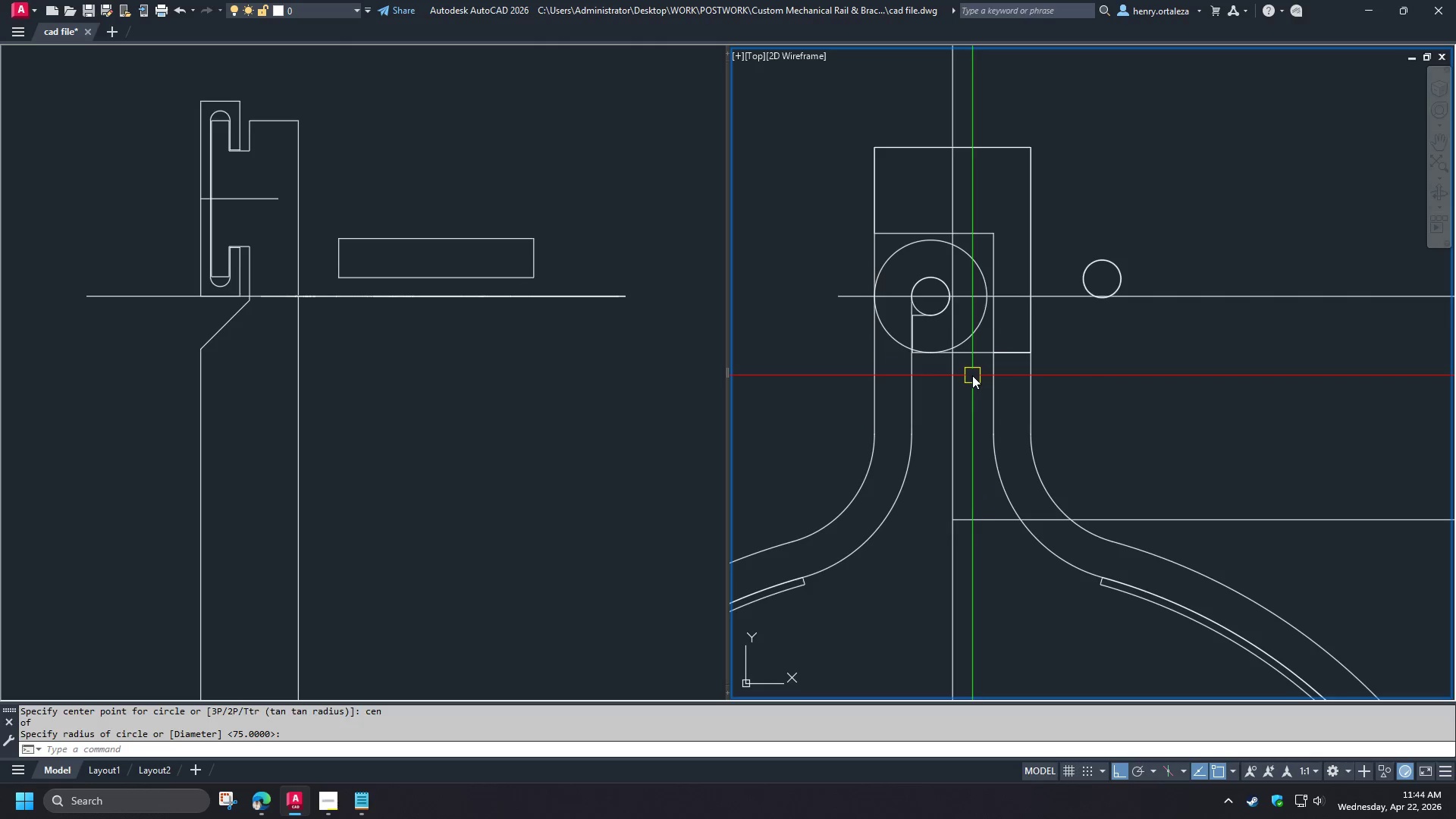 
wait(29.02)
 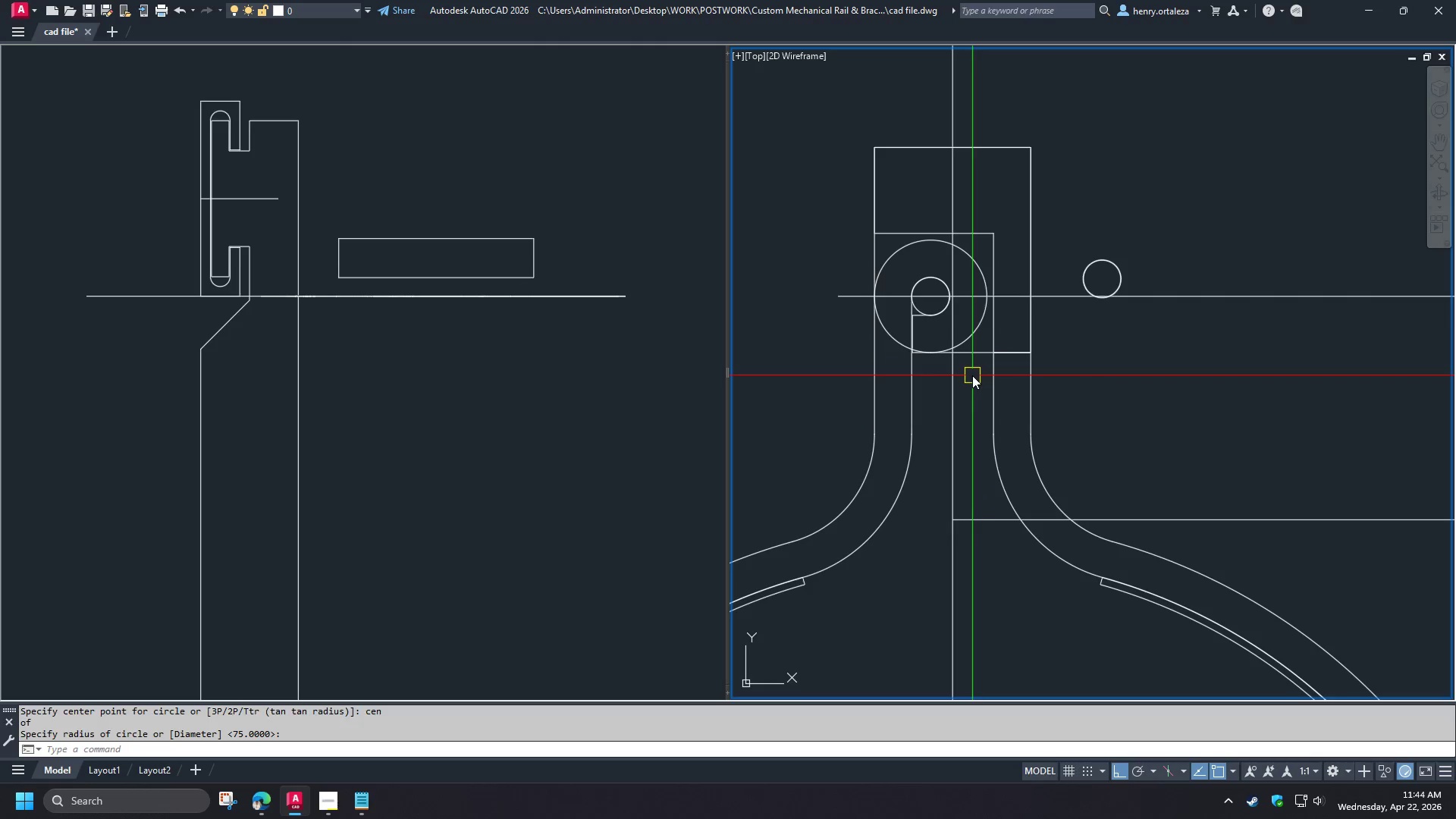 
type(ext )
 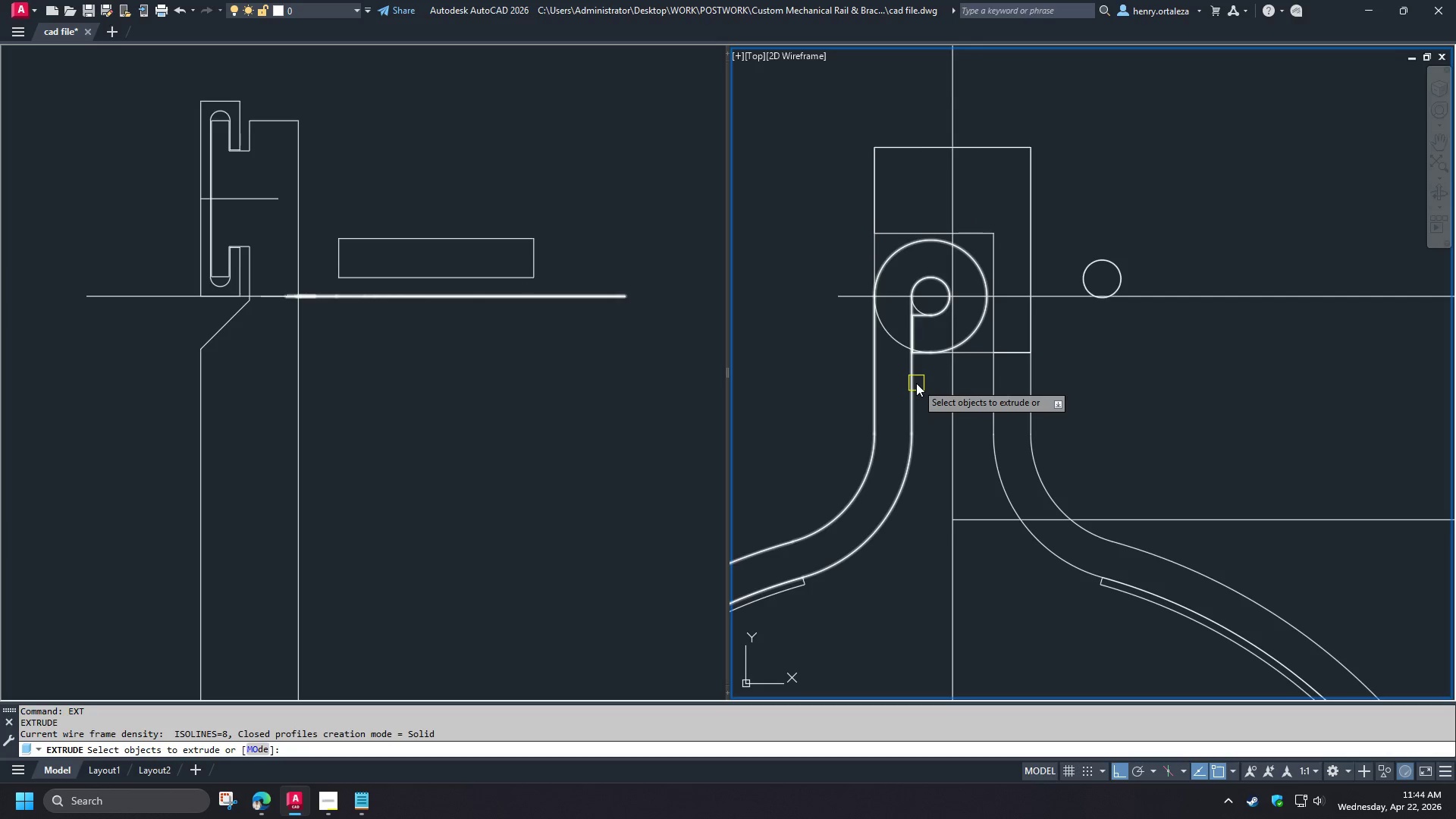 
left_click([916, 383])
 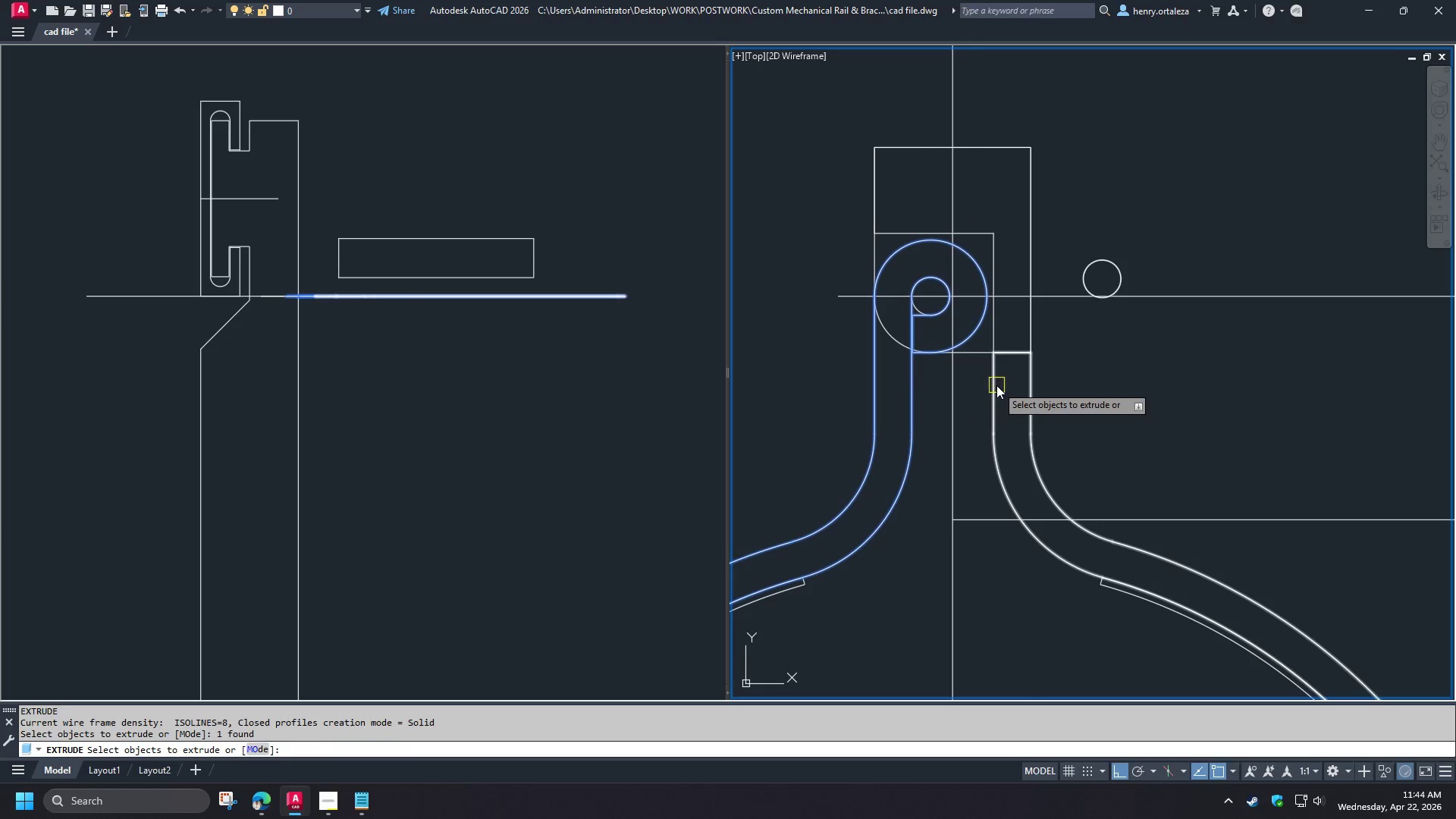 
left_click([996, 385])
 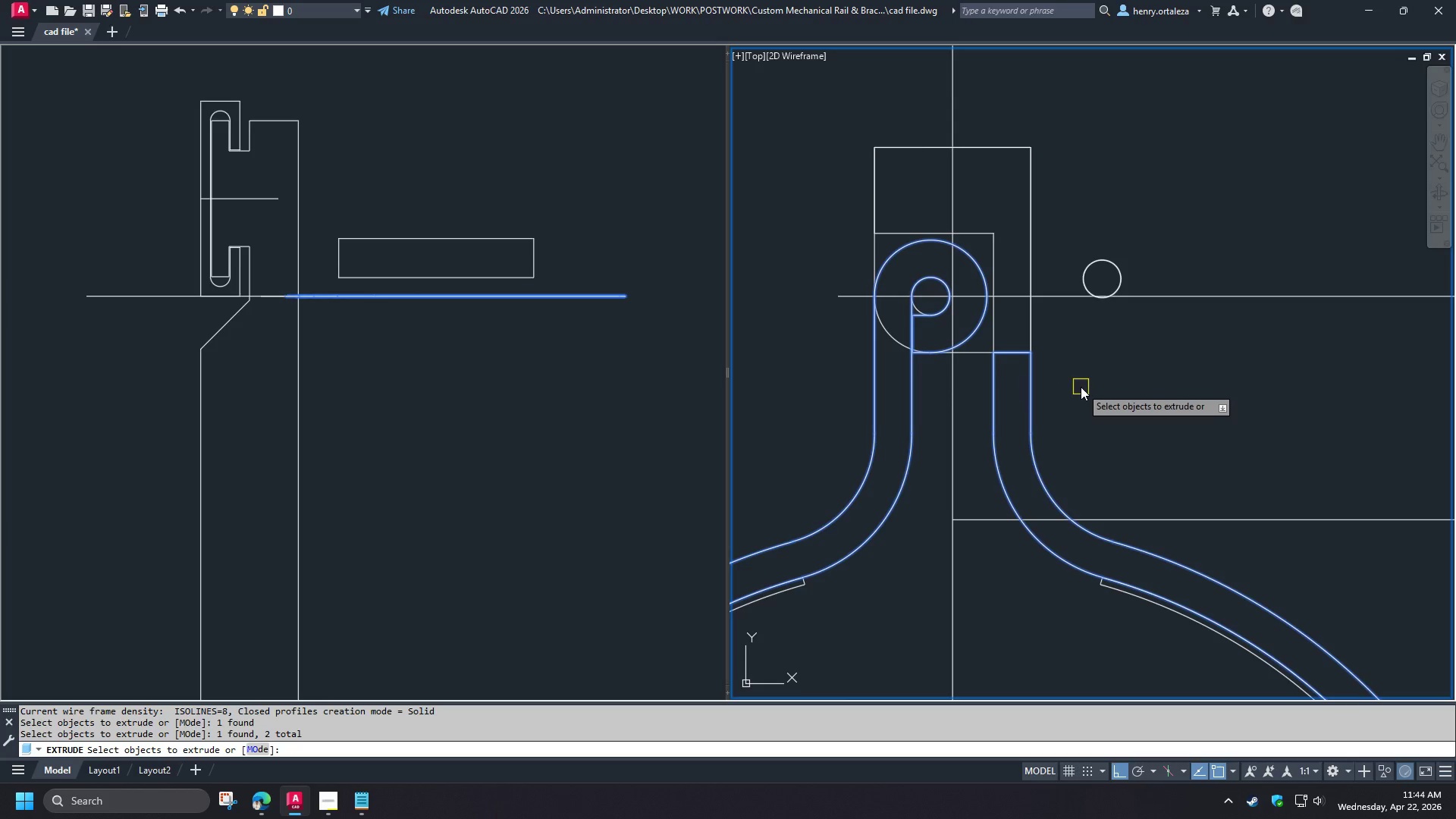 
key(Escape)
key(Escape)
type(-v sw )
 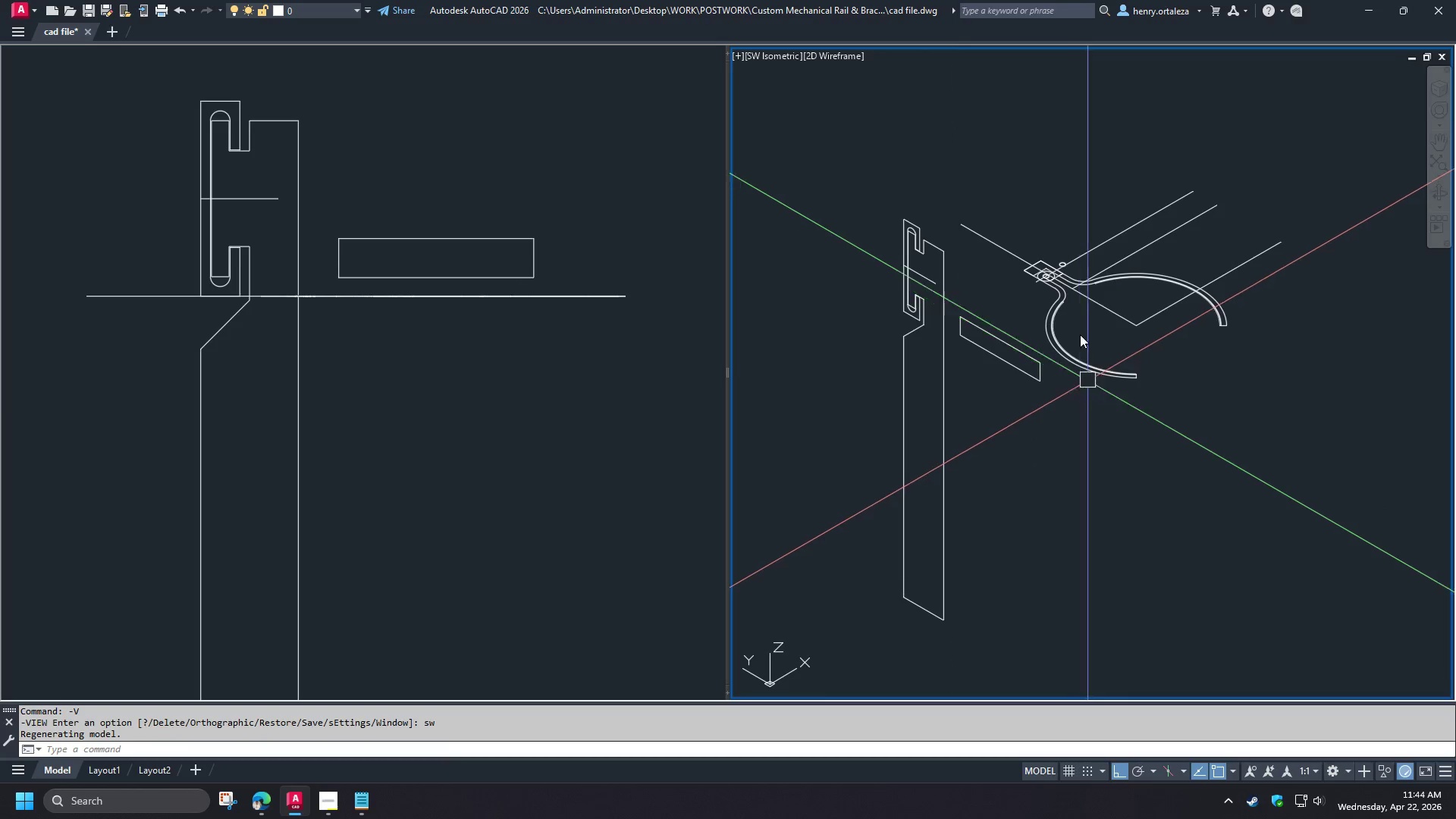 
scroll: coordinate [1073, 256], scroll_direction: up, amount: 3.0
 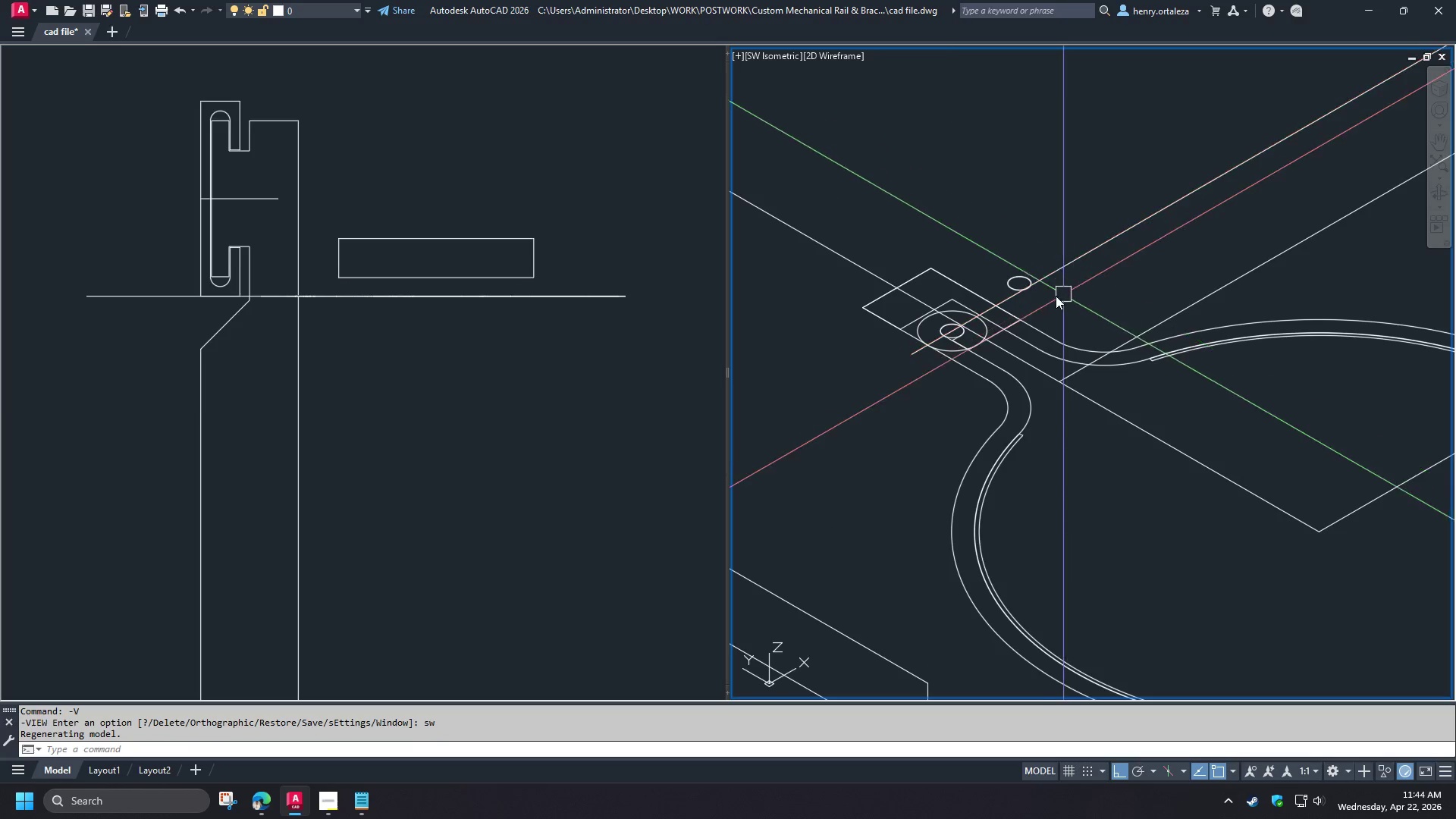 
type(ext )
 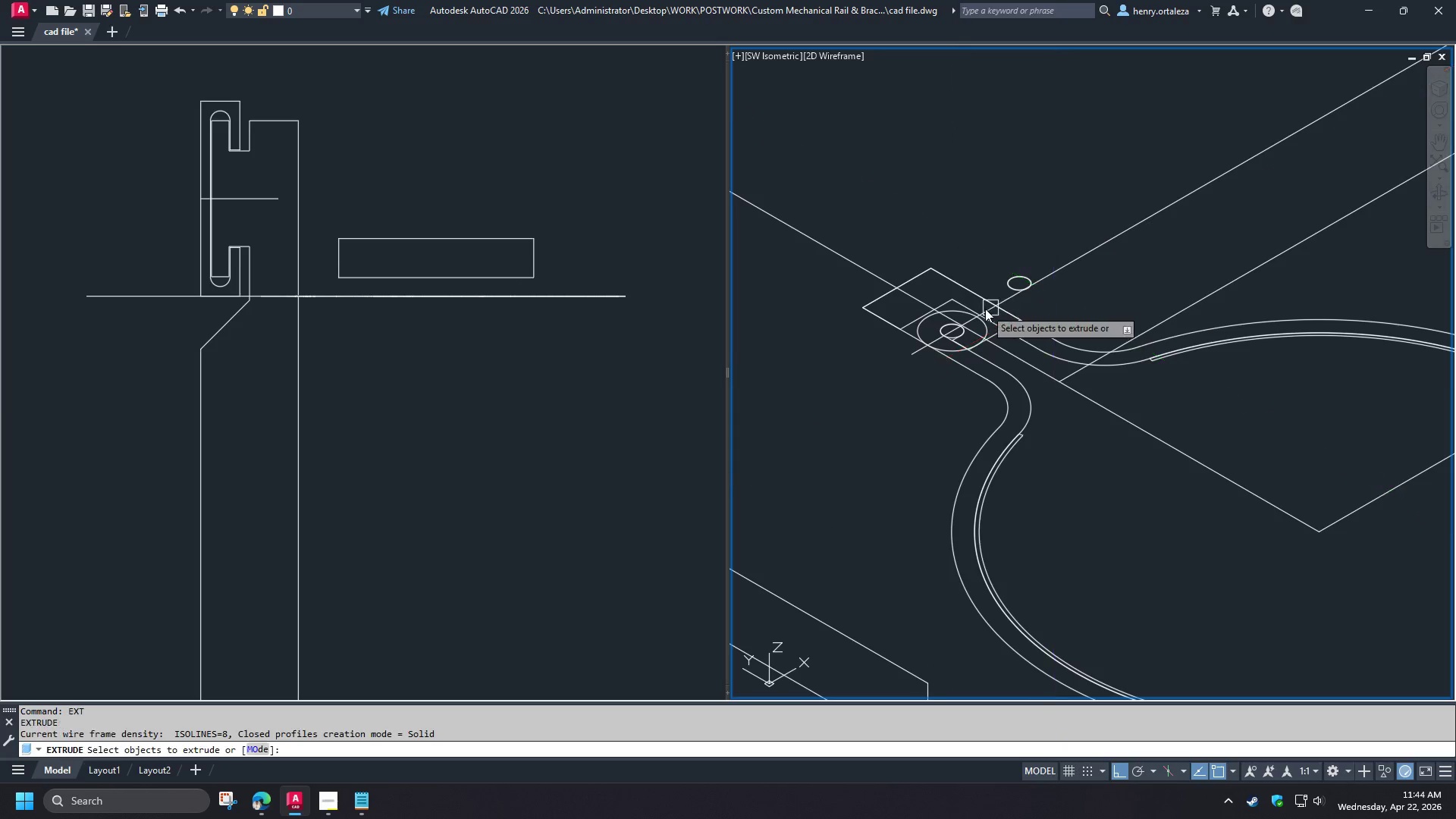 
scroll: coordinate [985, 309], scroll_direction: up, amount: 1.0
 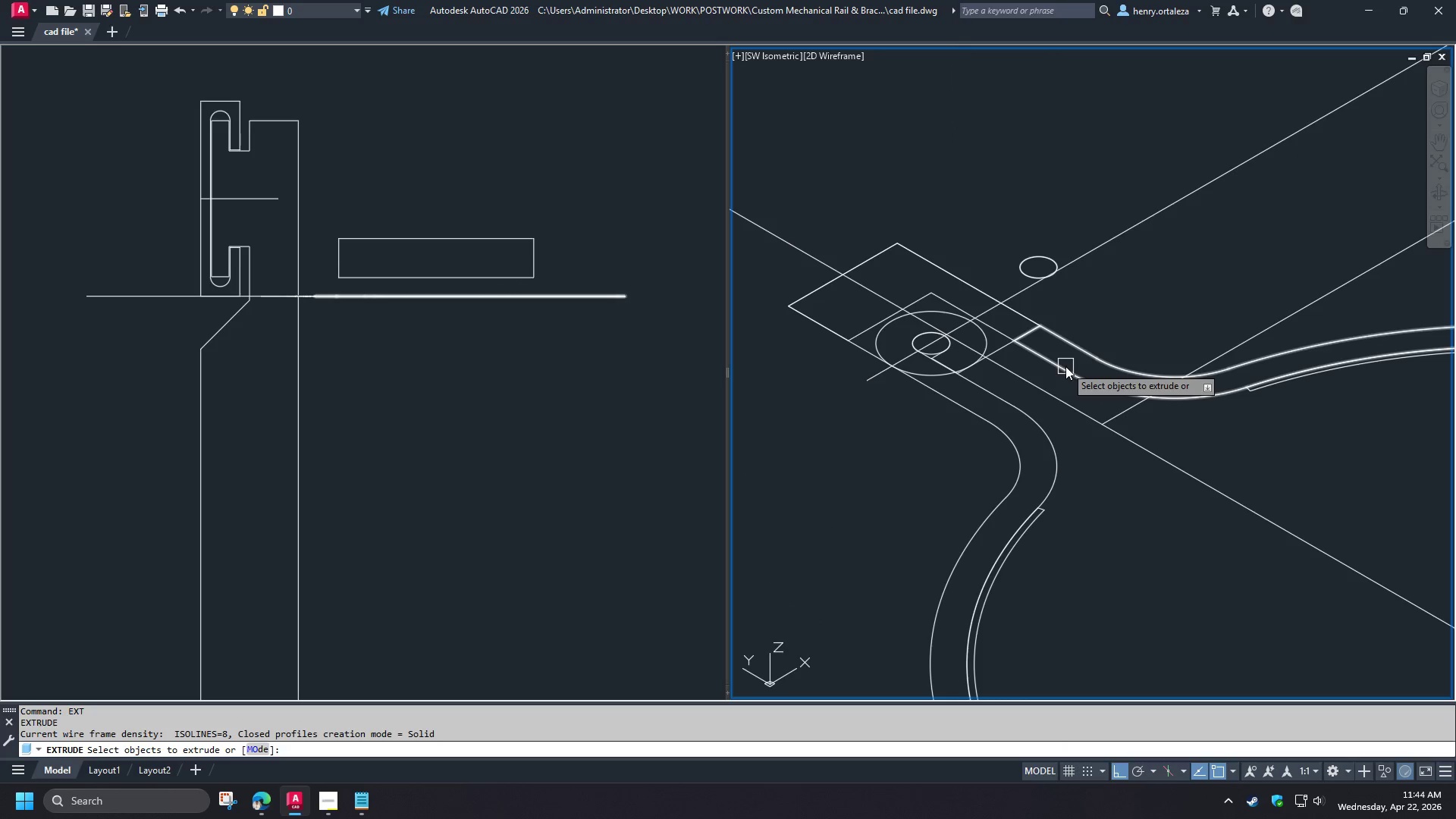 
left_click([1065, 366])
 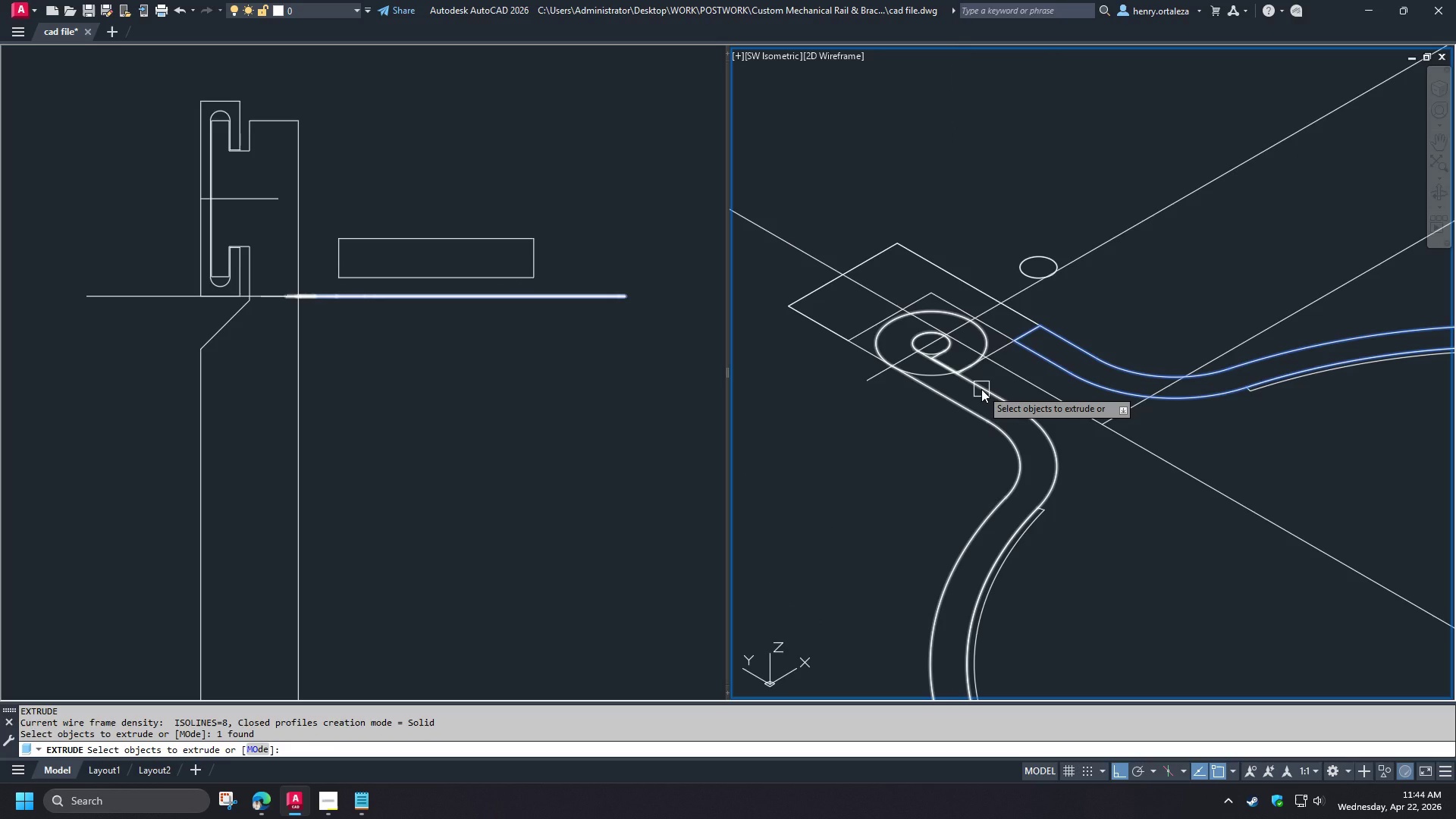 
left_click([981, 389])
 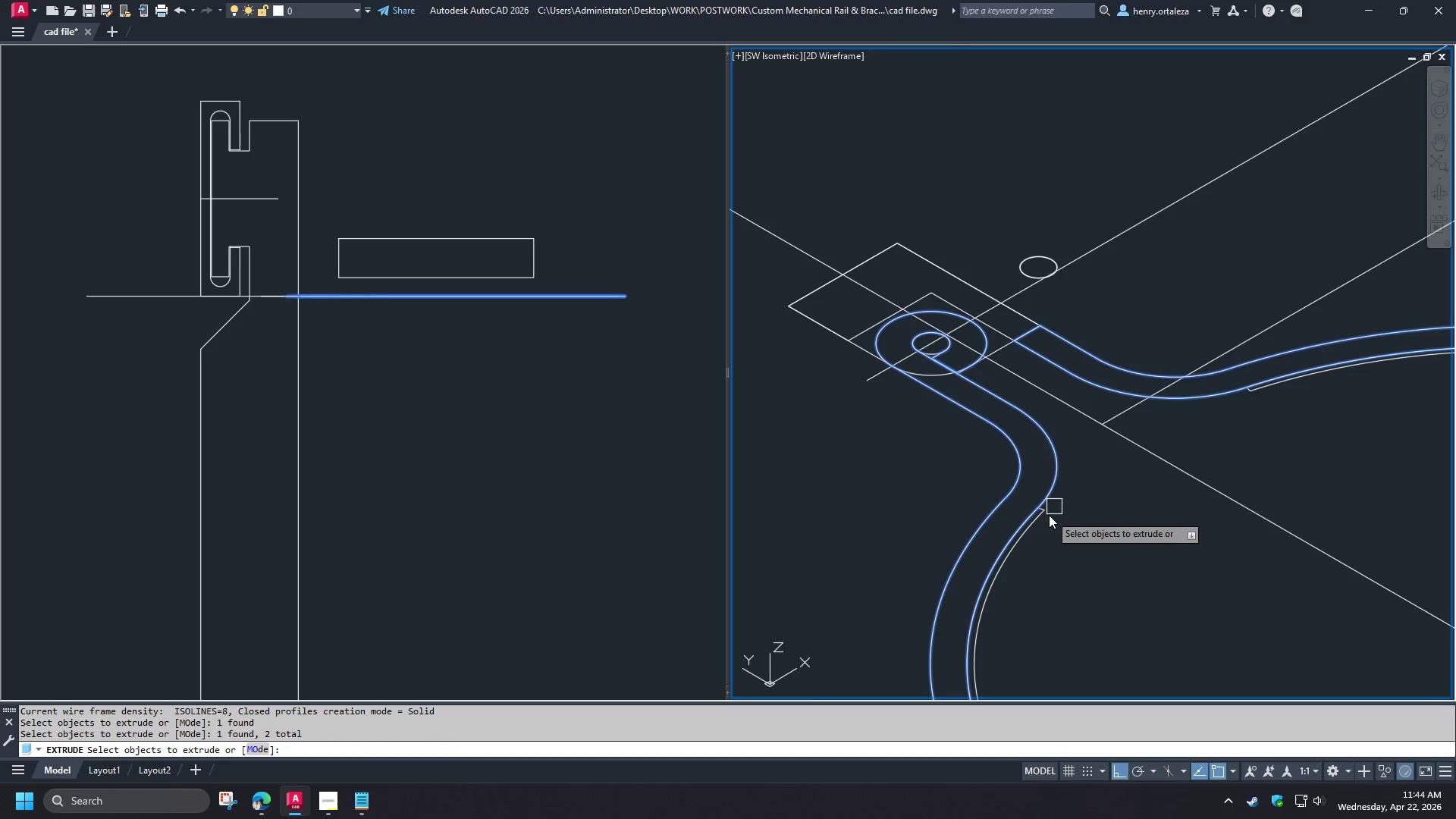 
left_click([1046, 519])
 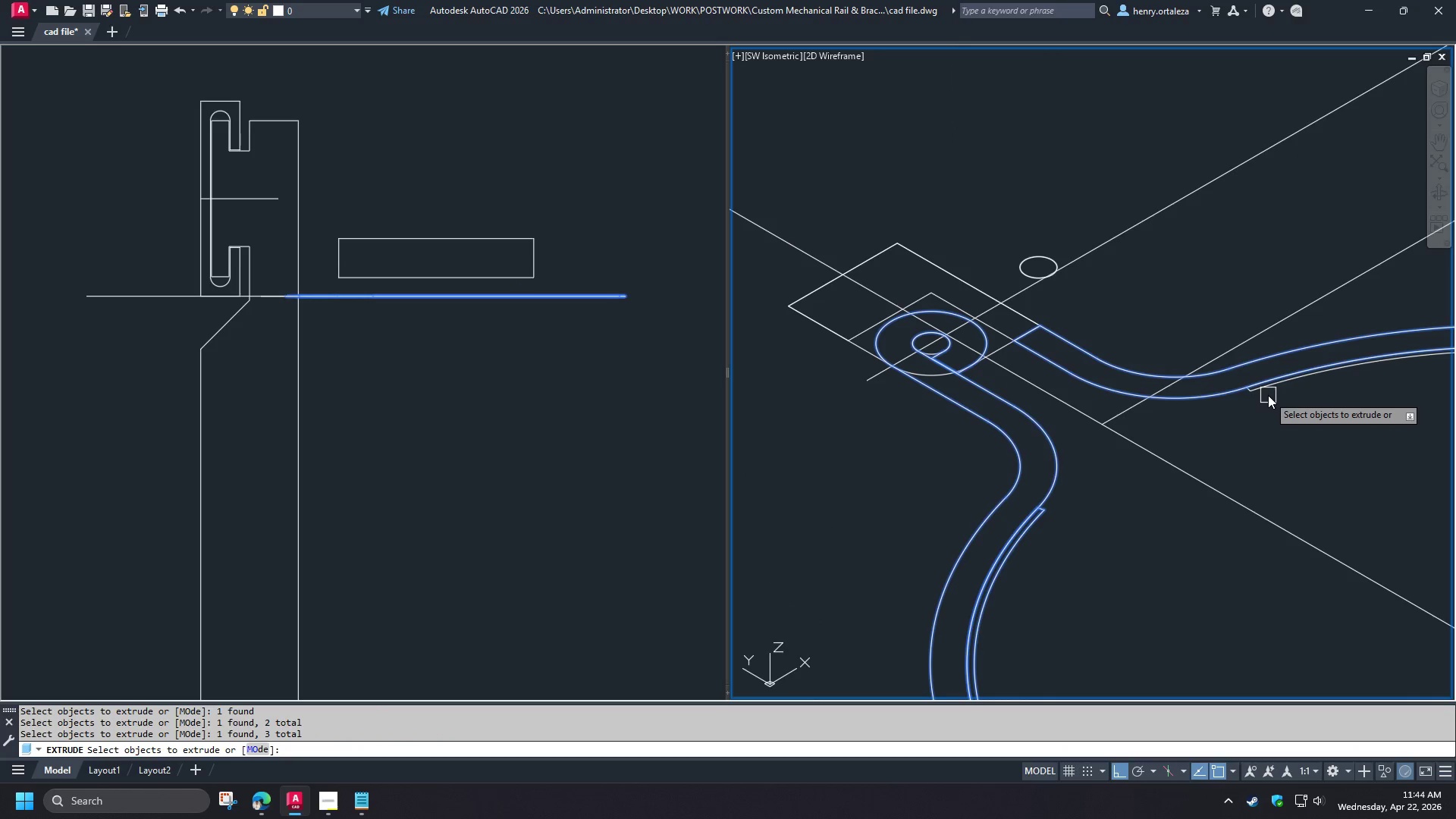 
left_click([1268, 394])
 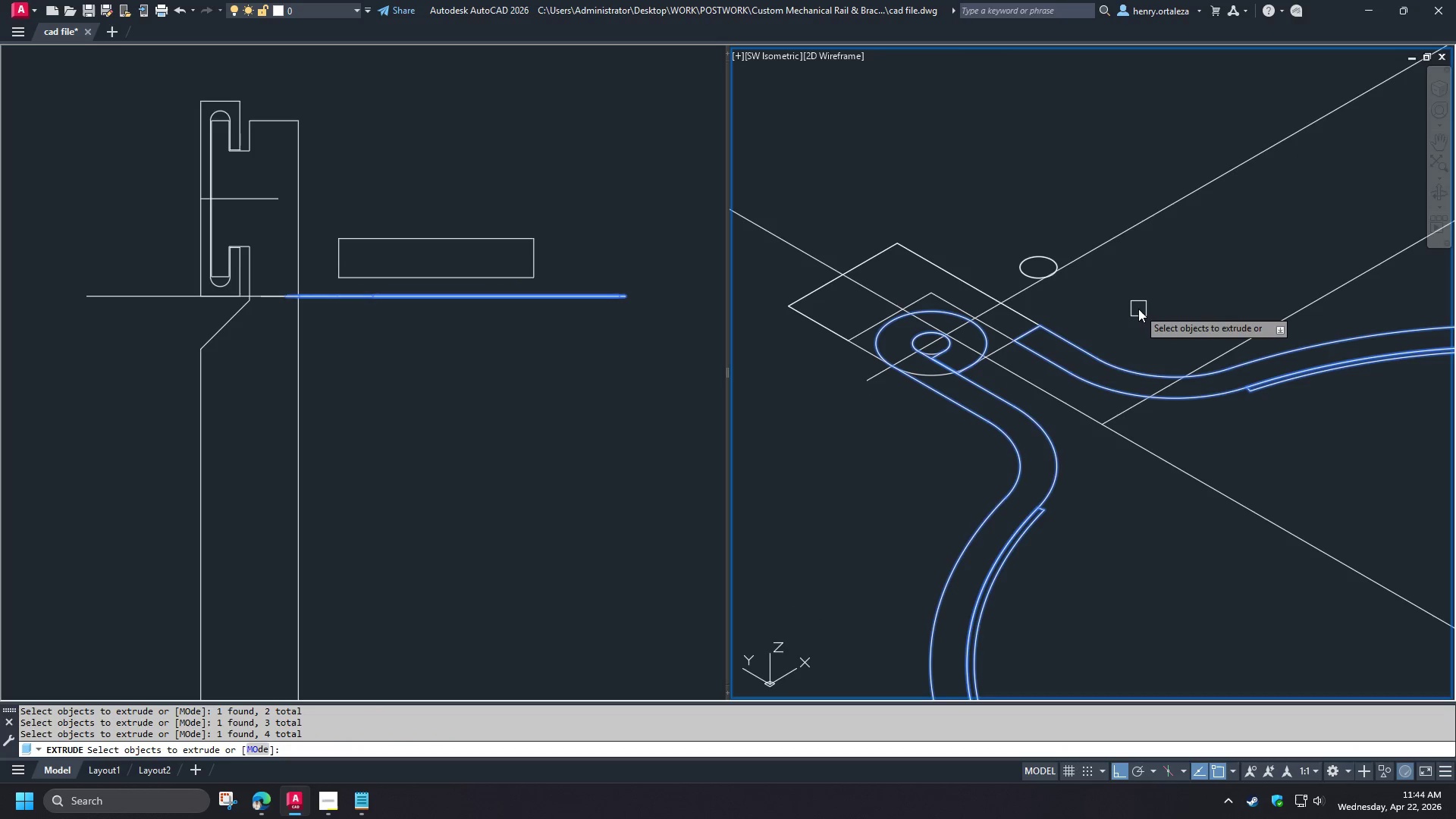 
scroll: coordinate [1132, 306], scroll_direction: up, amount: 1.0
 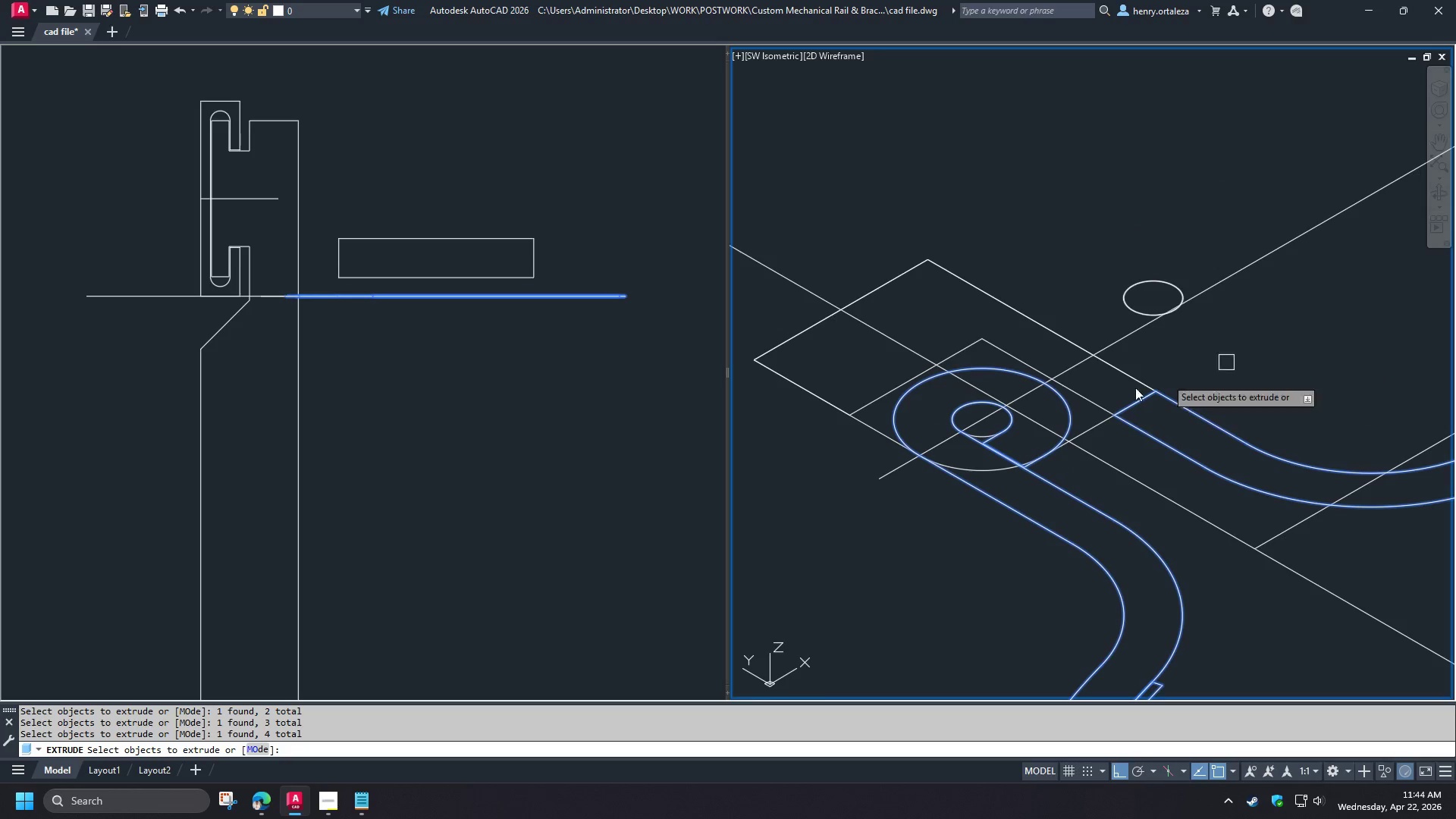 
key(Space)
 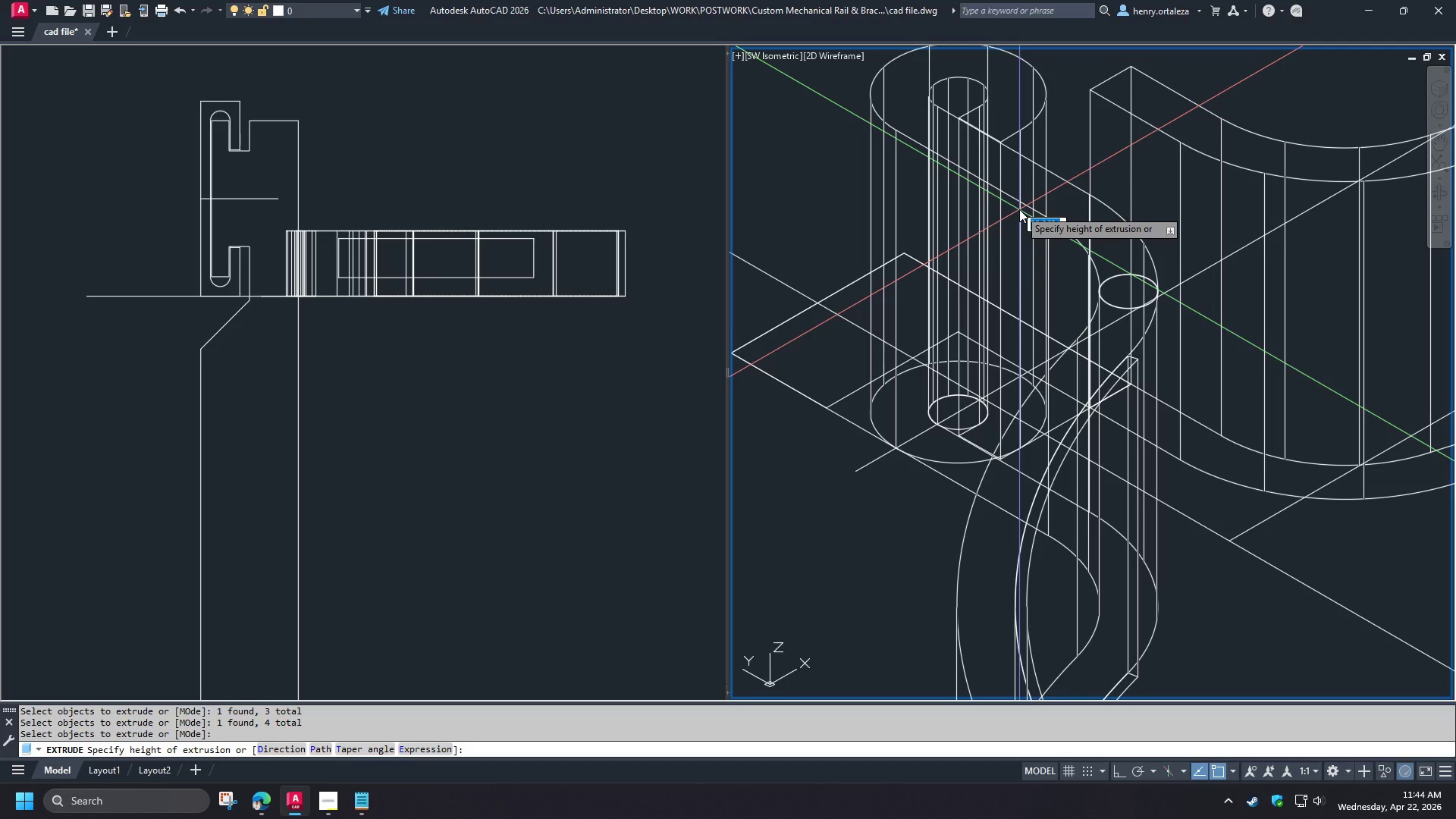 
scroll: coordinate [975, 419], scroll_direction: none, amount: 0.0
 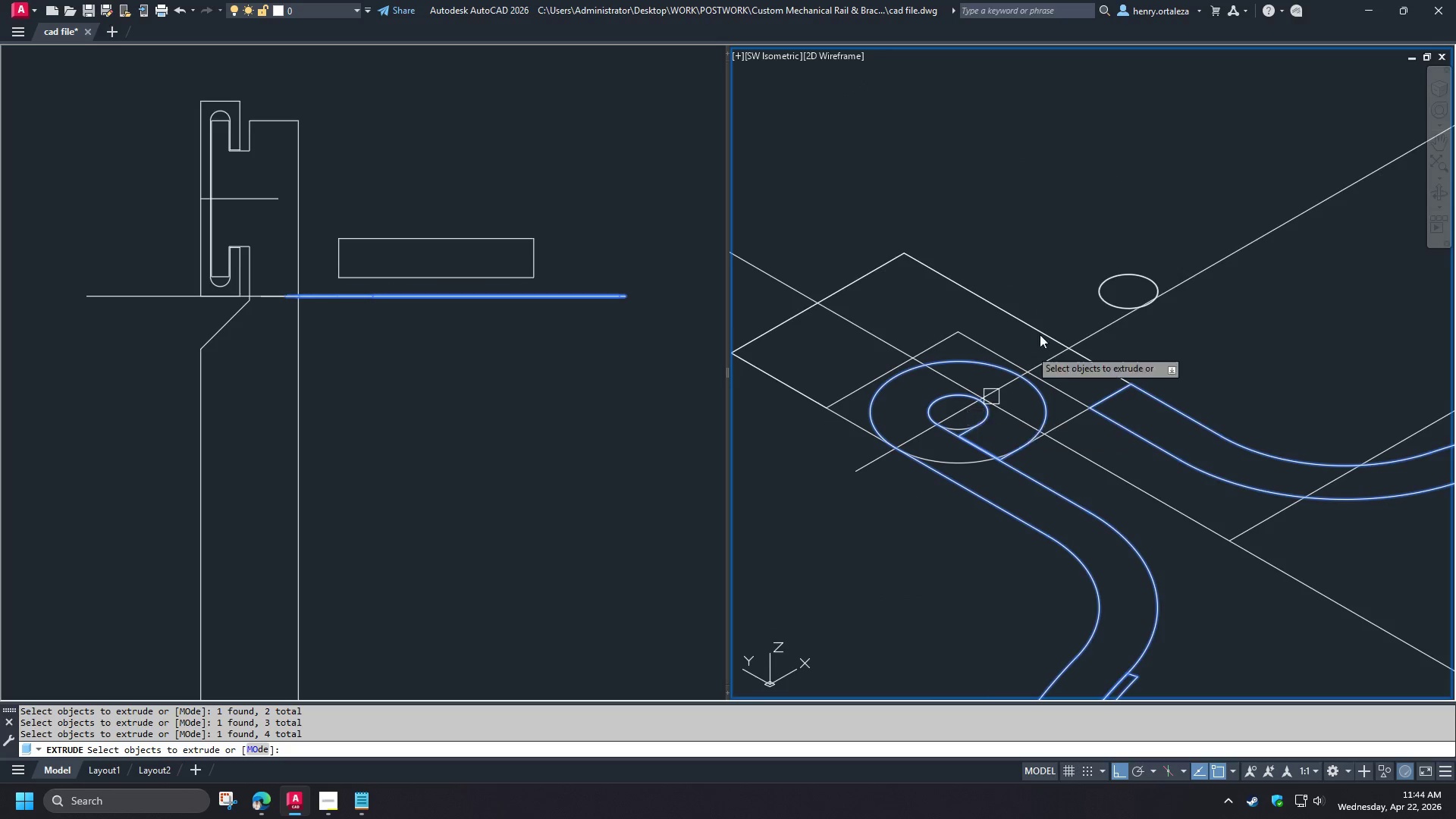 
key(Numpad2)
 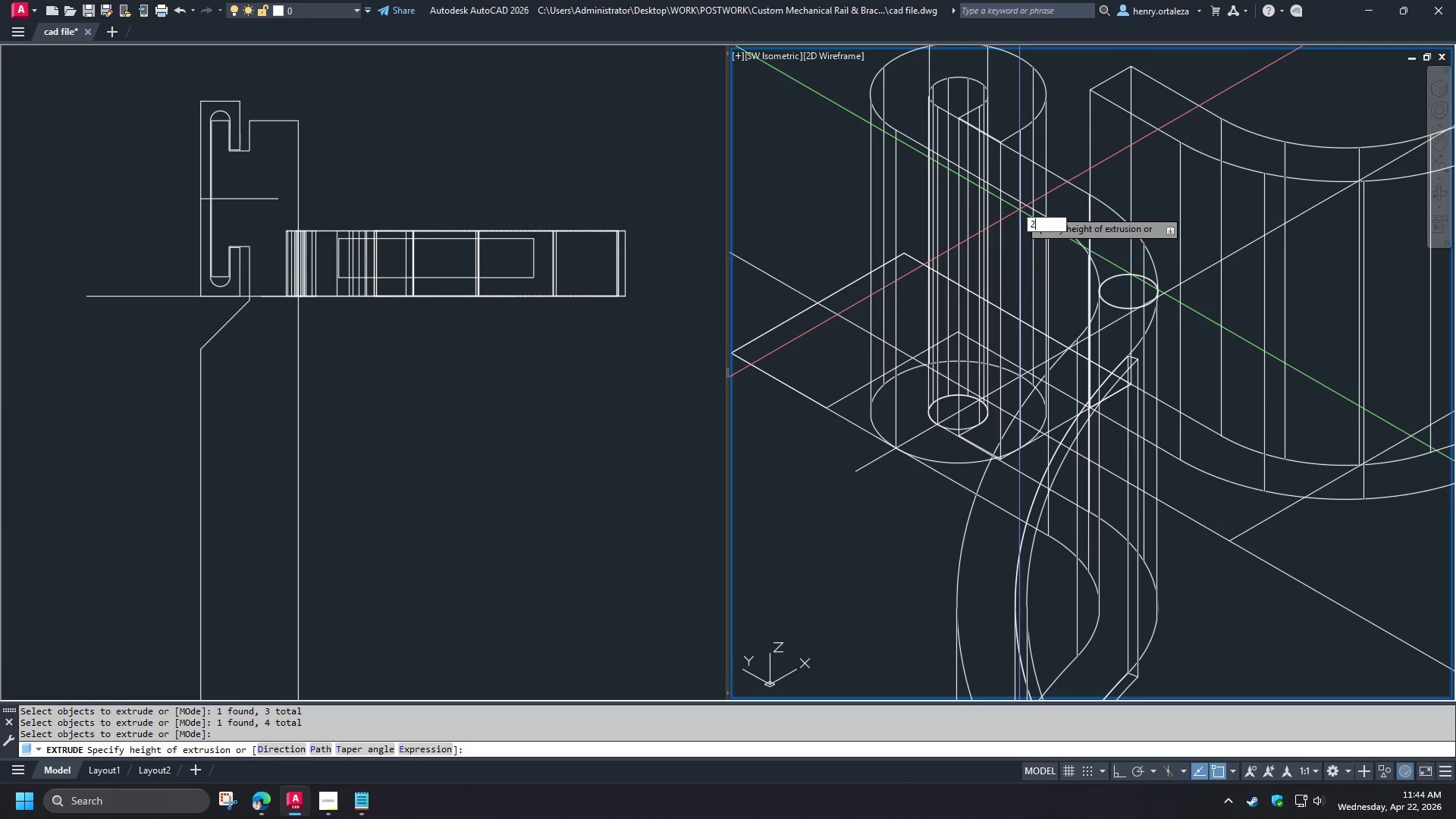 
key(Numpad0)
 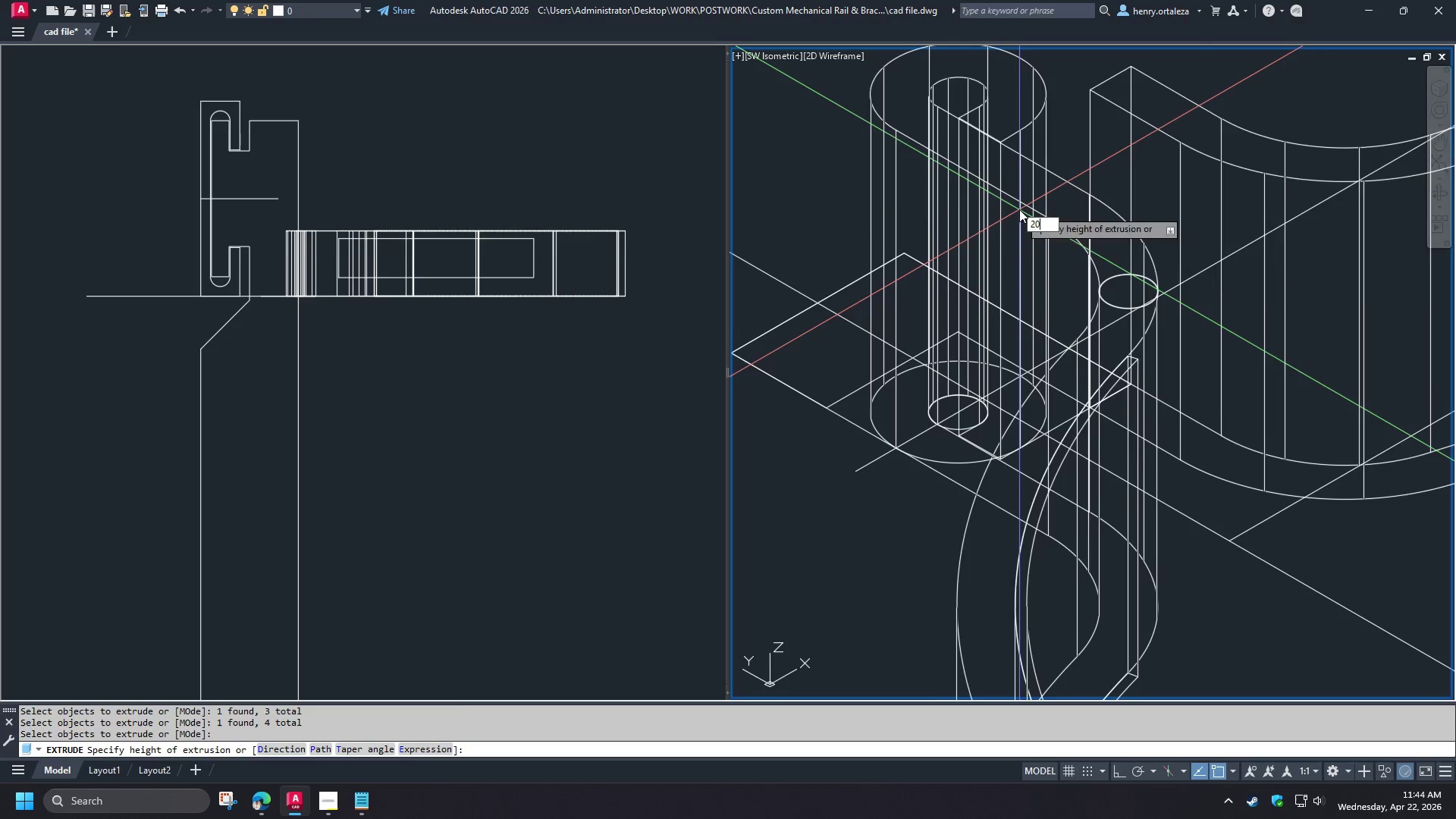 
key(NumpadEnter)
 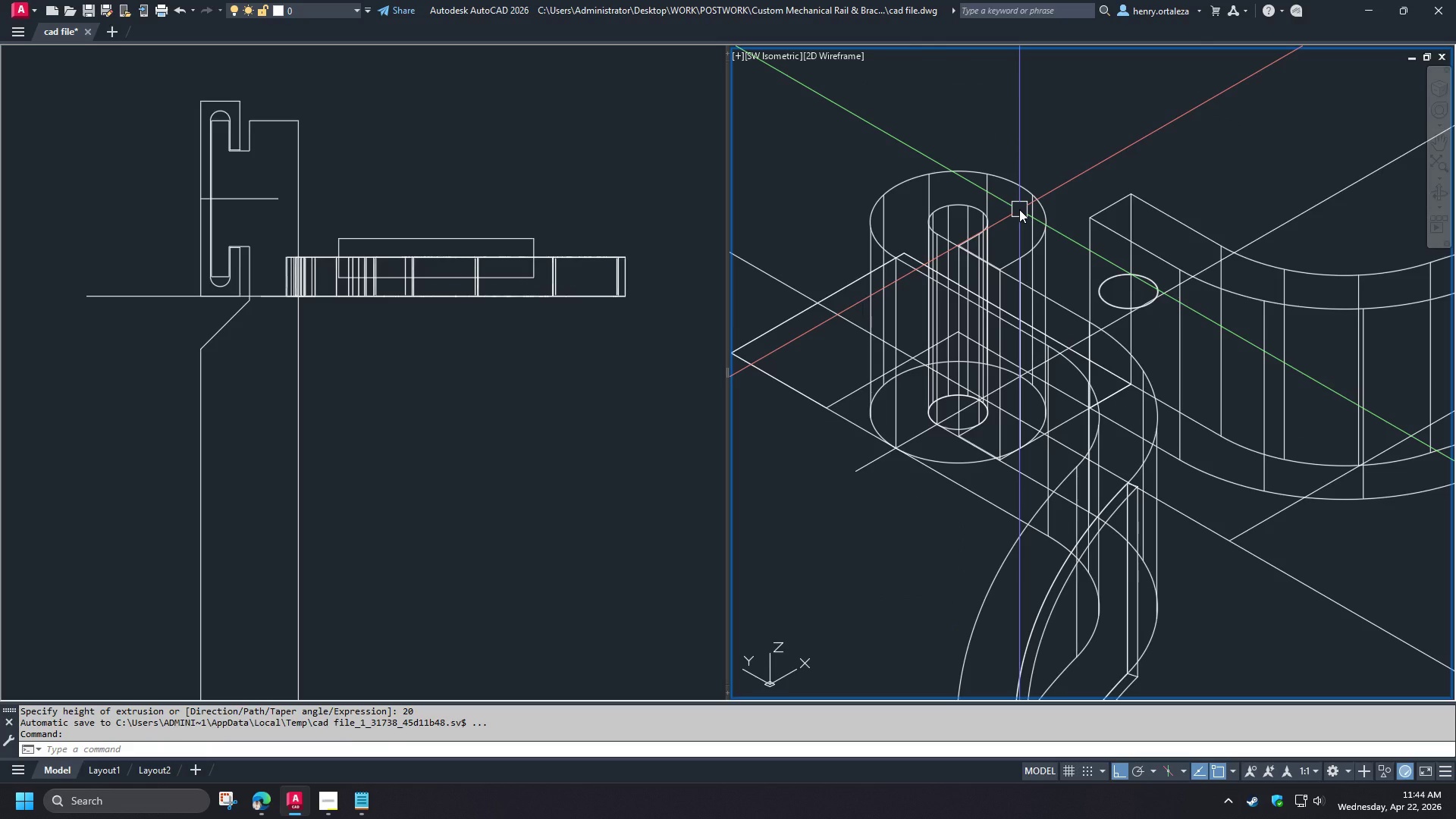 
scroll: coordinate [1019, 209], scroll_direction: down, amount: 2.0
 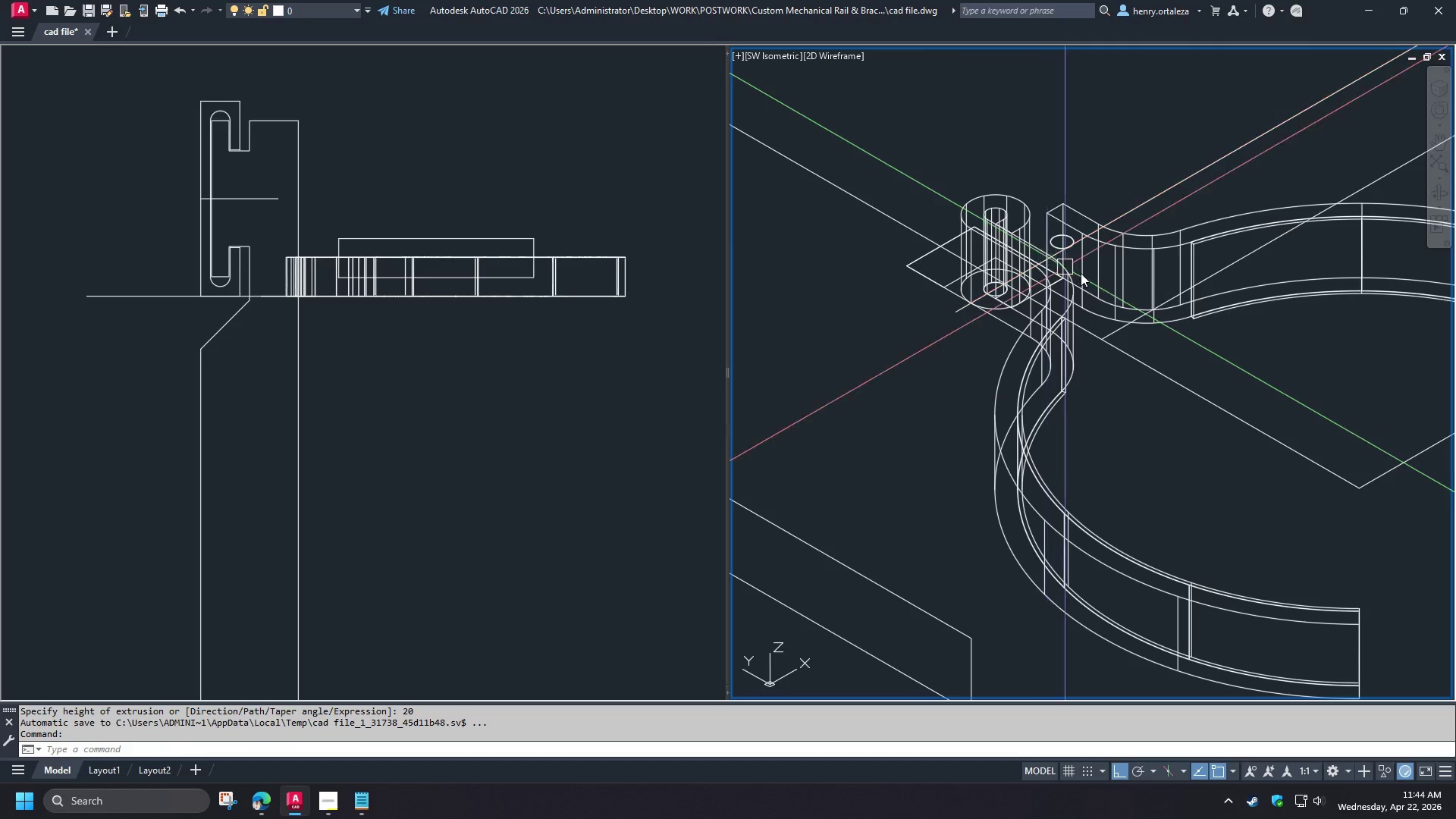 
hold_key(key=ShiftLeft, duration=1.53)
 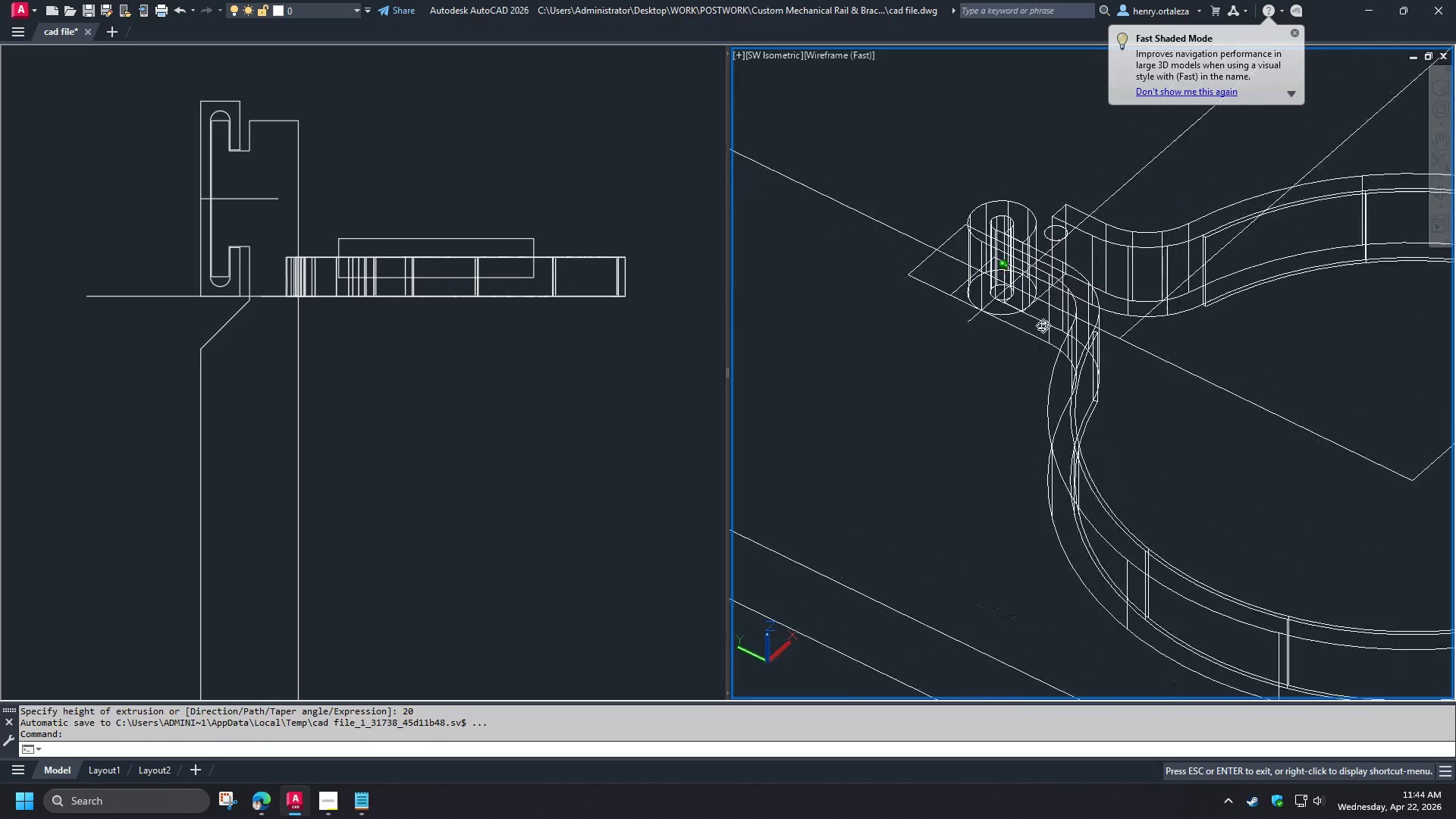 
hold_key(key=ShiftLeft, duration=1.22)
 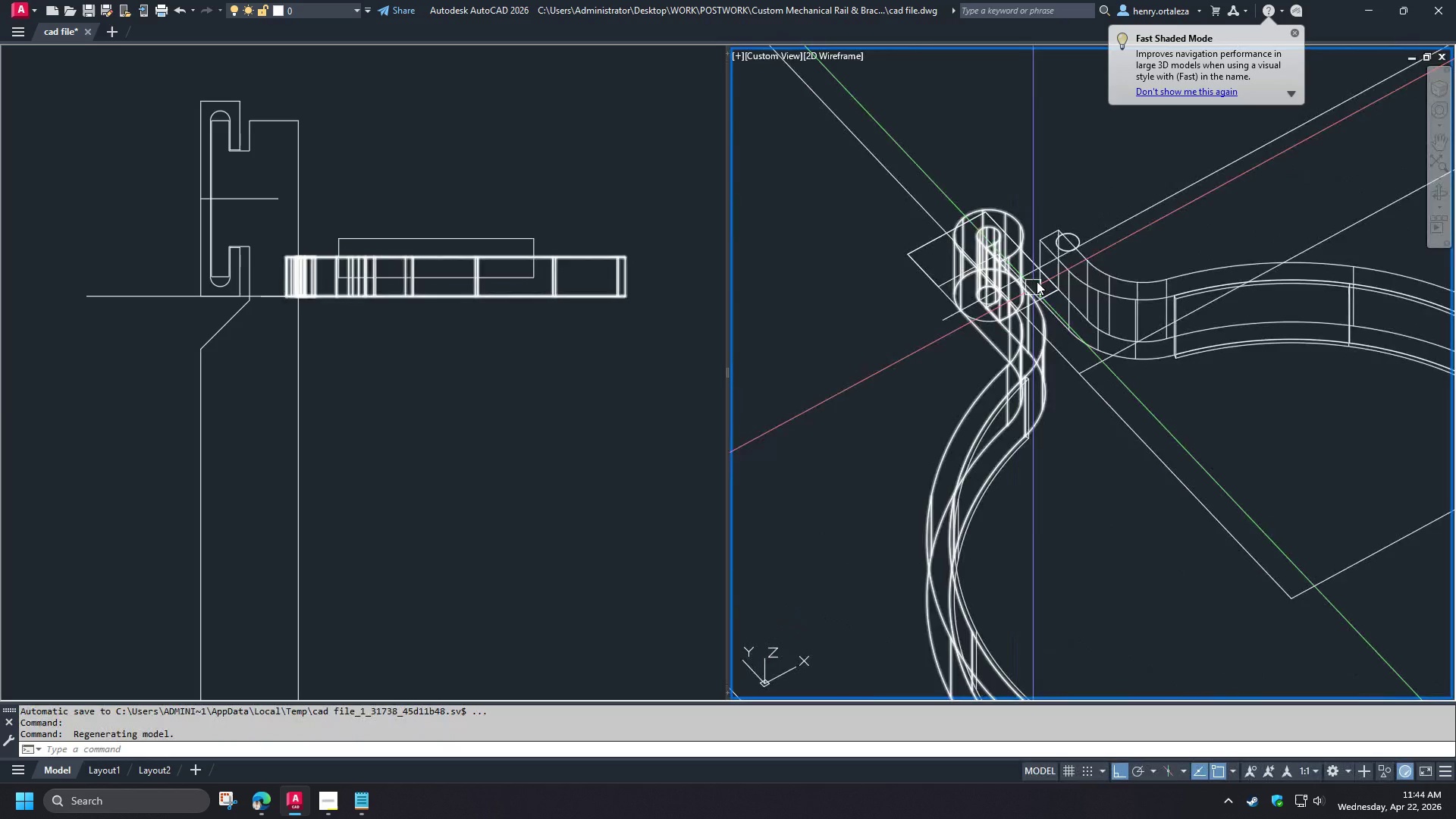 
type(ex)
 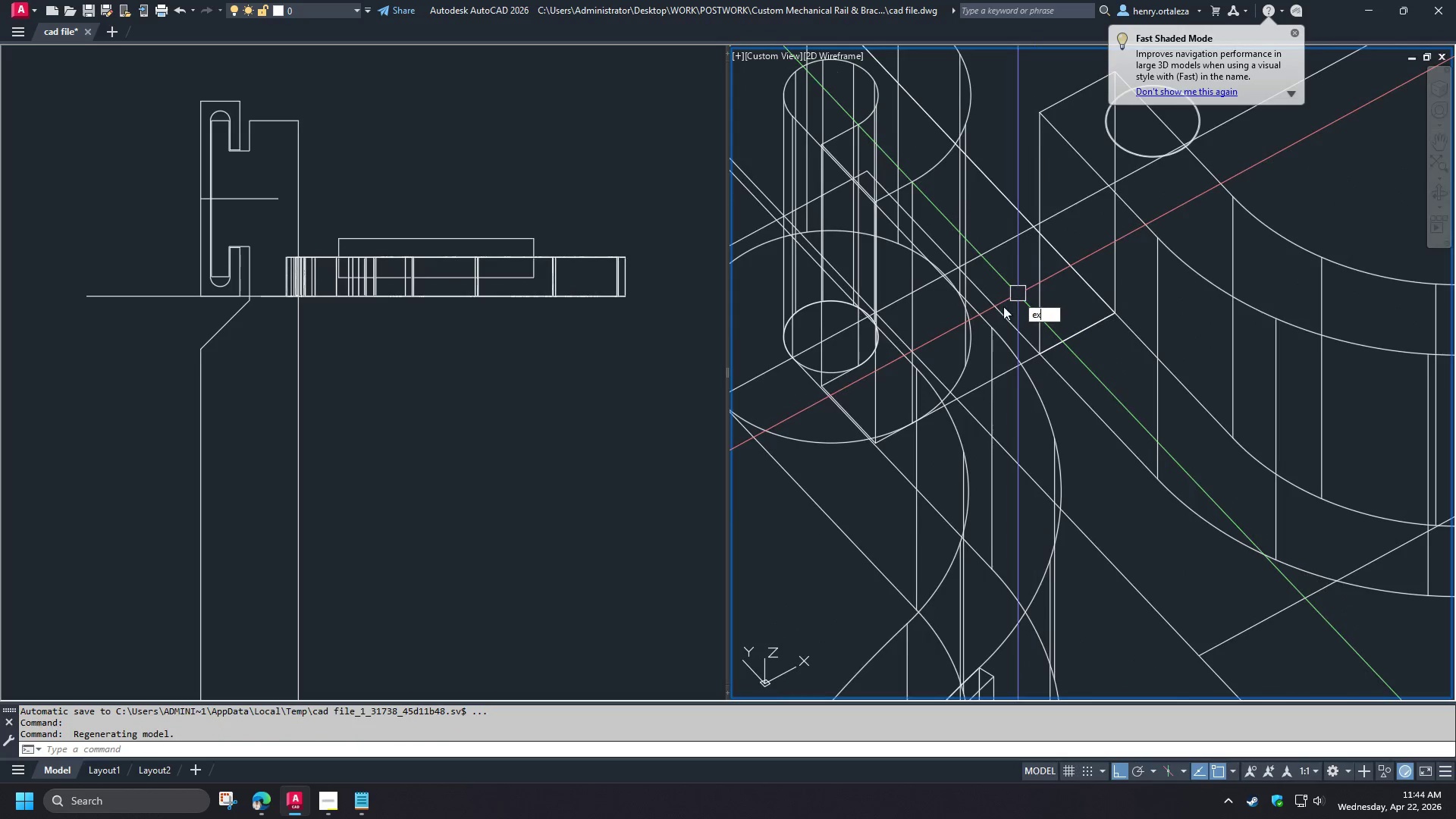 
scroll: coordinate [1037, 281], scroll_direction: up, amount: 3.0
 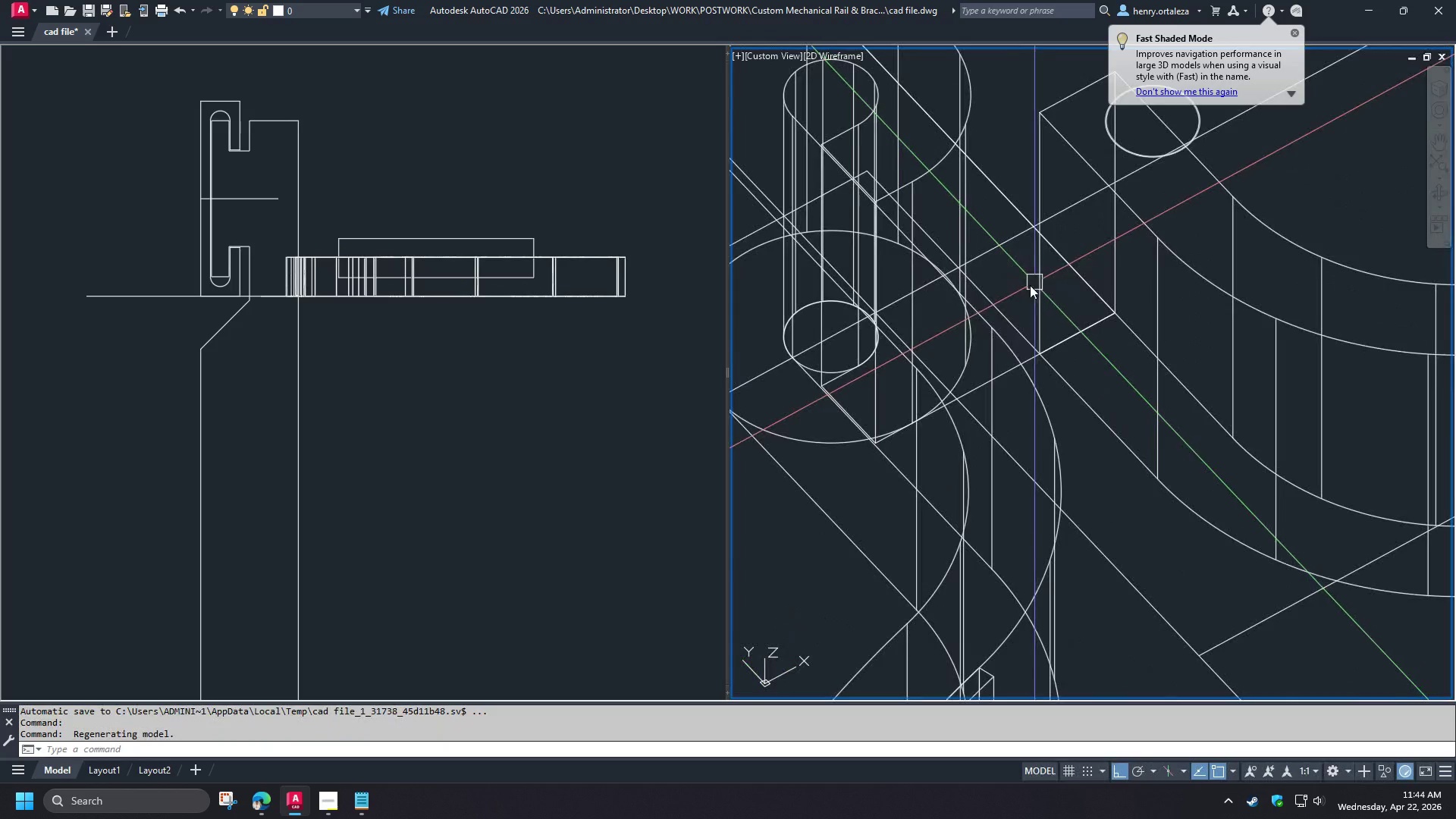 
key(T)
 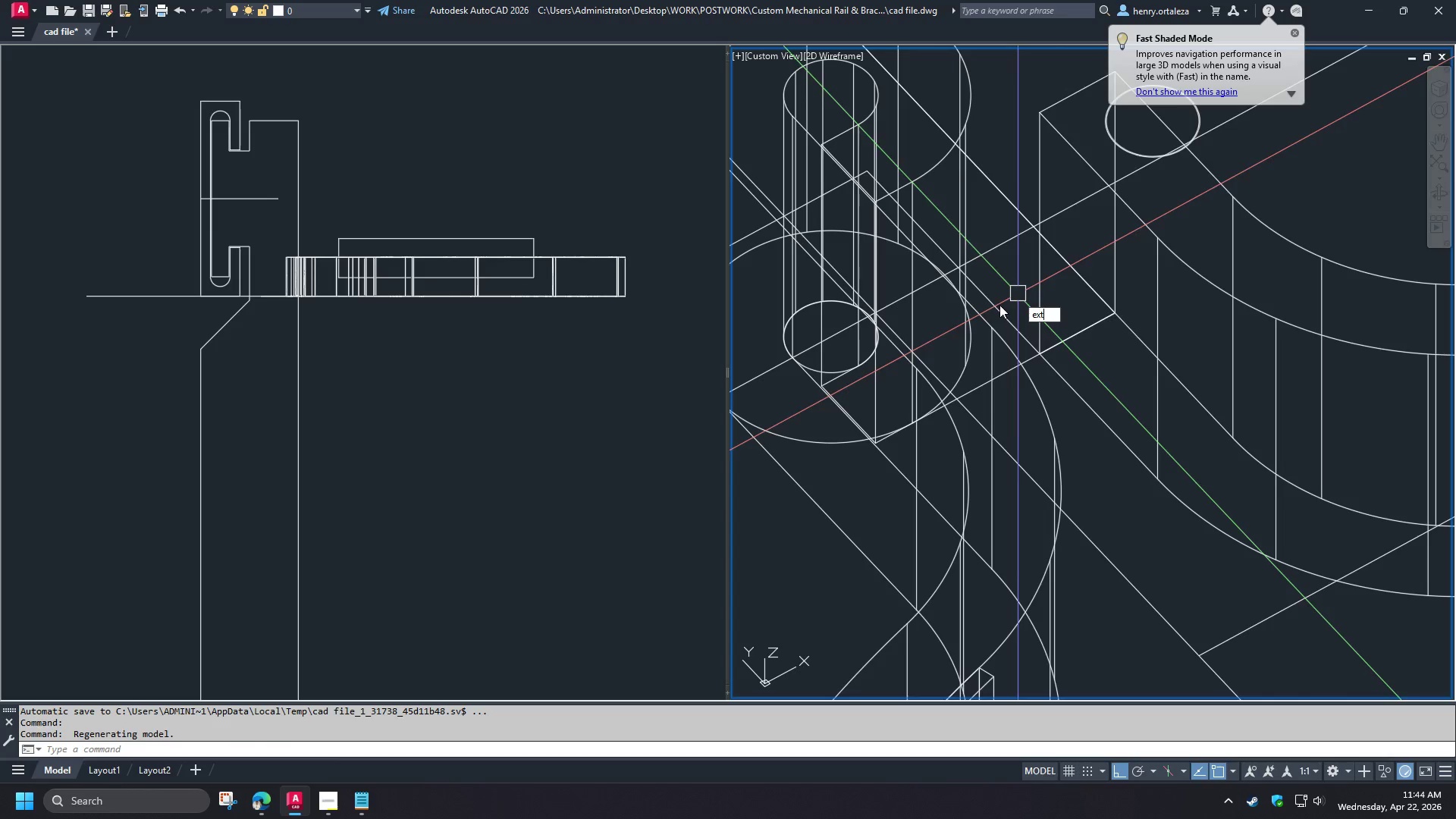 
key(Space)
 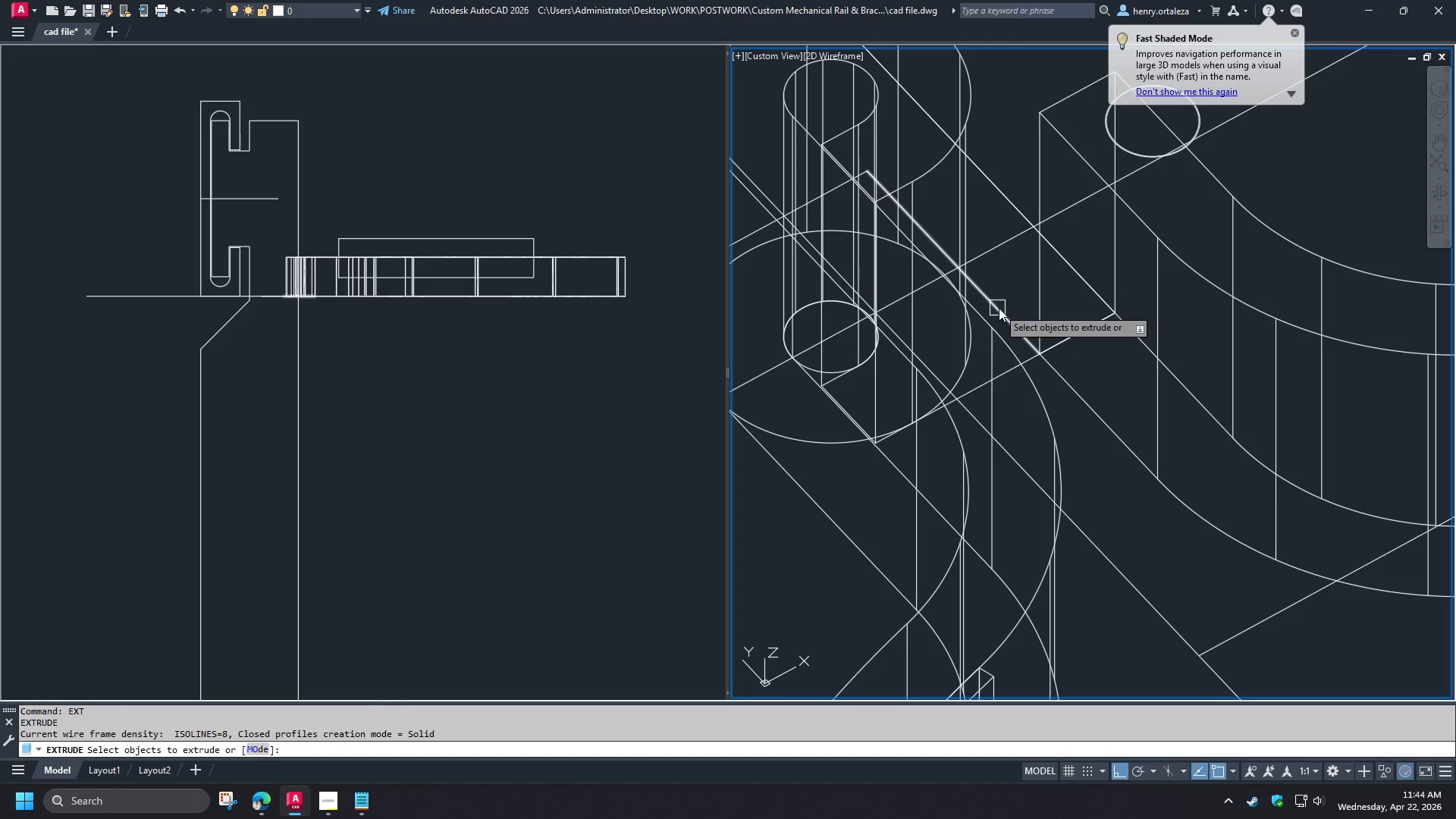 
key(Escape)
 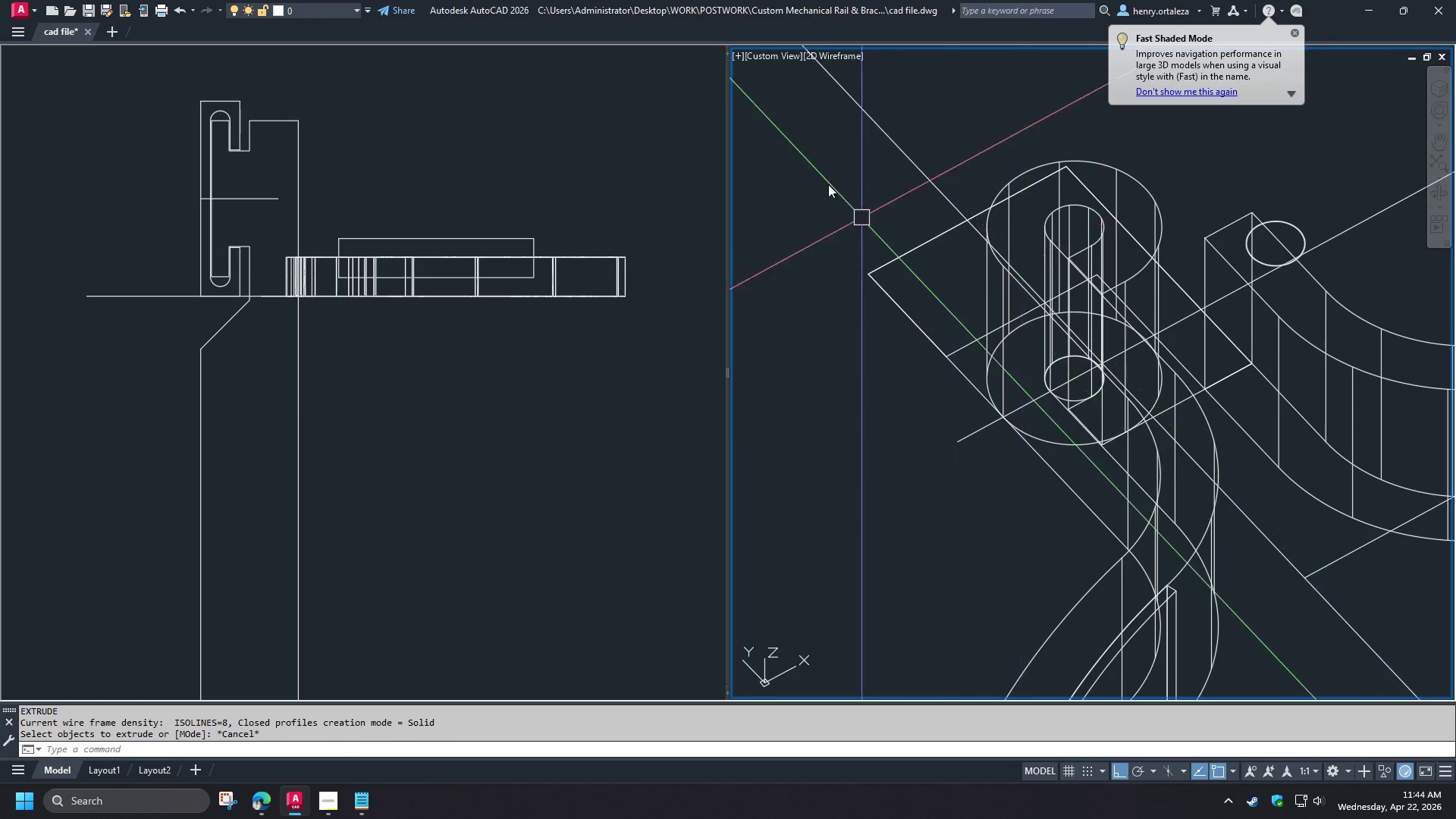 
scroll: coordinate [1003, 306], scroll_direction: down, amount: 1.0
 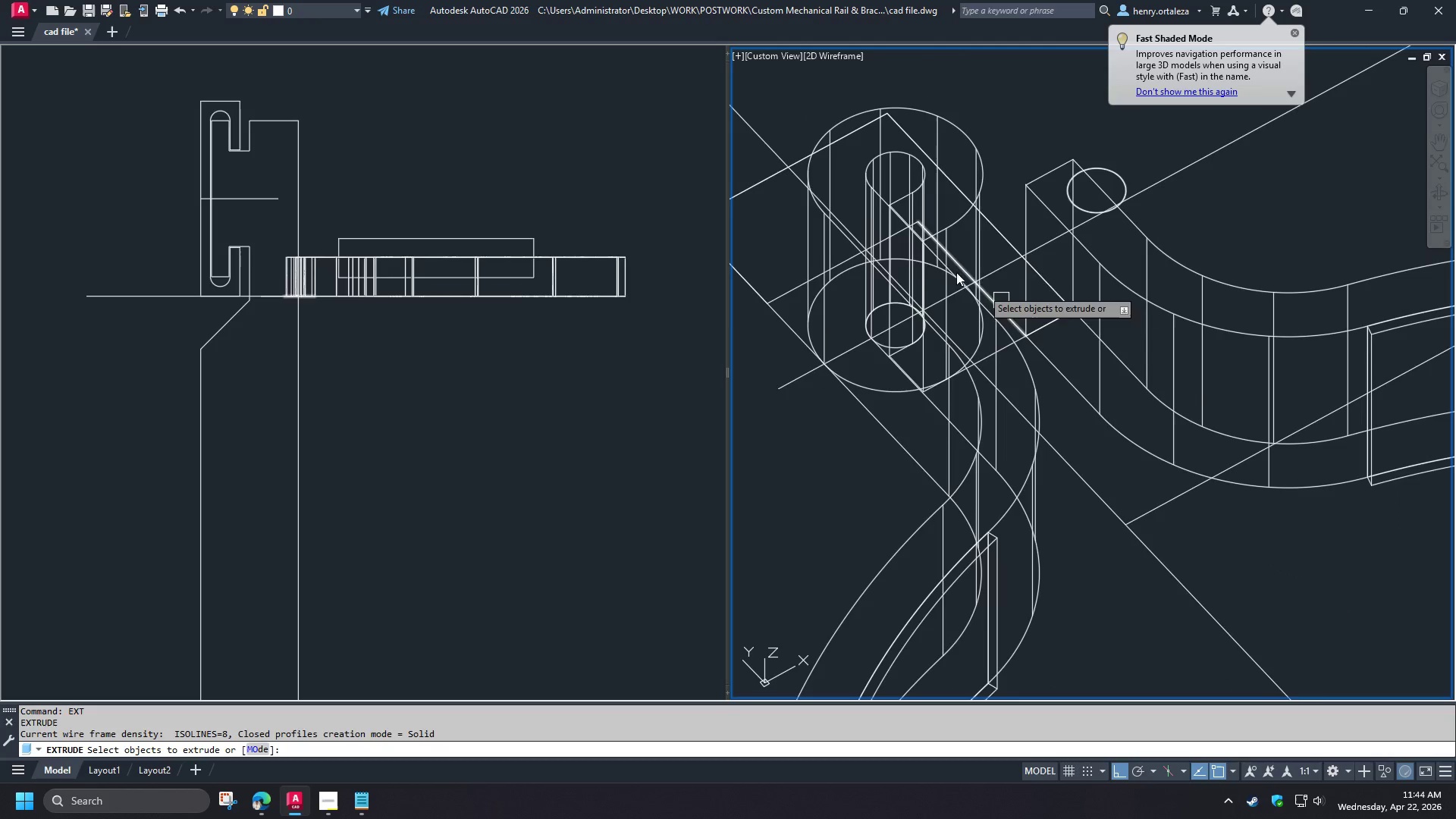 
left_click_drag(start_coordinate=[799, 142], to_coordinate=[832, 164])
 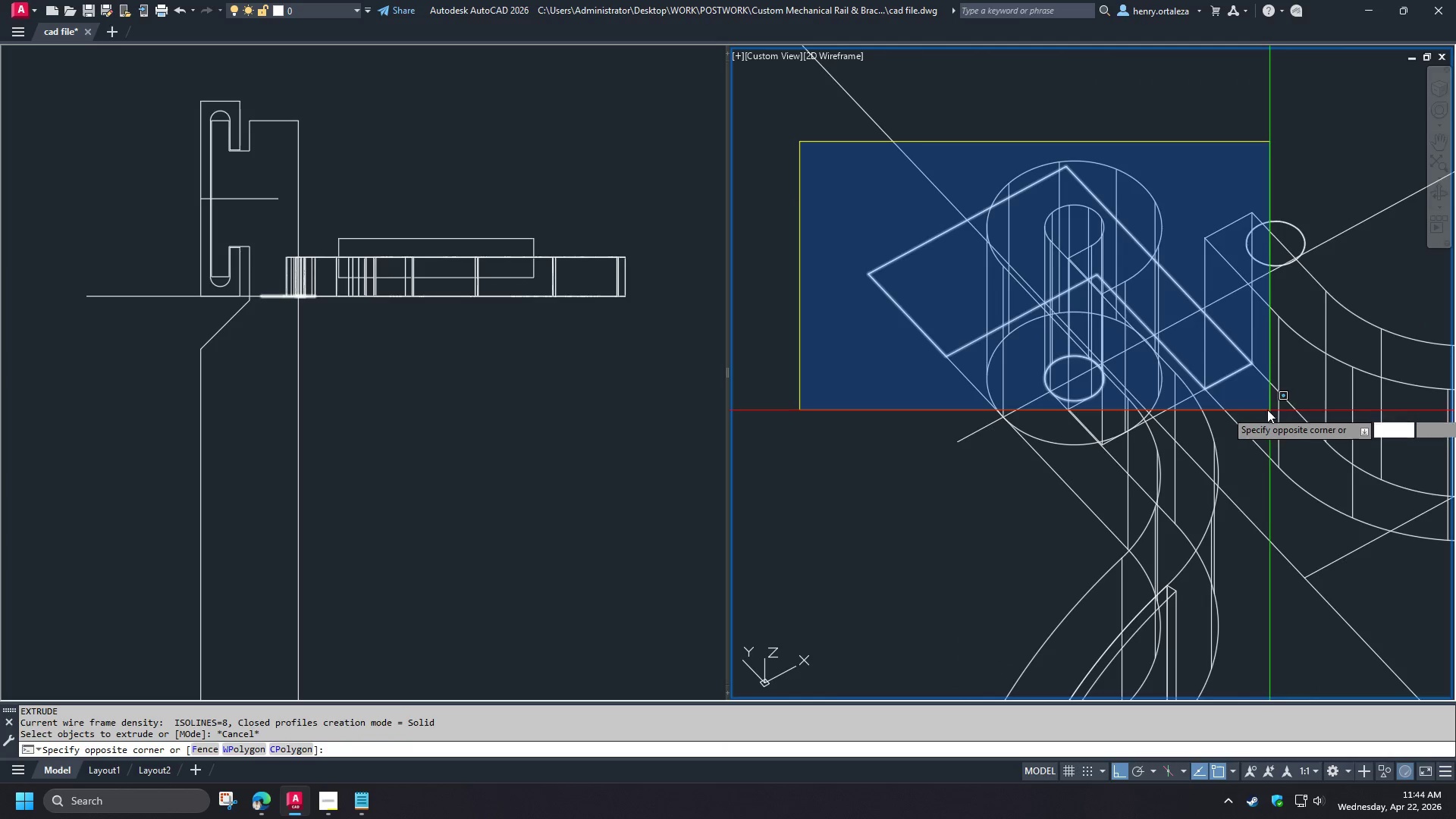 
left_click([1260, 403])
 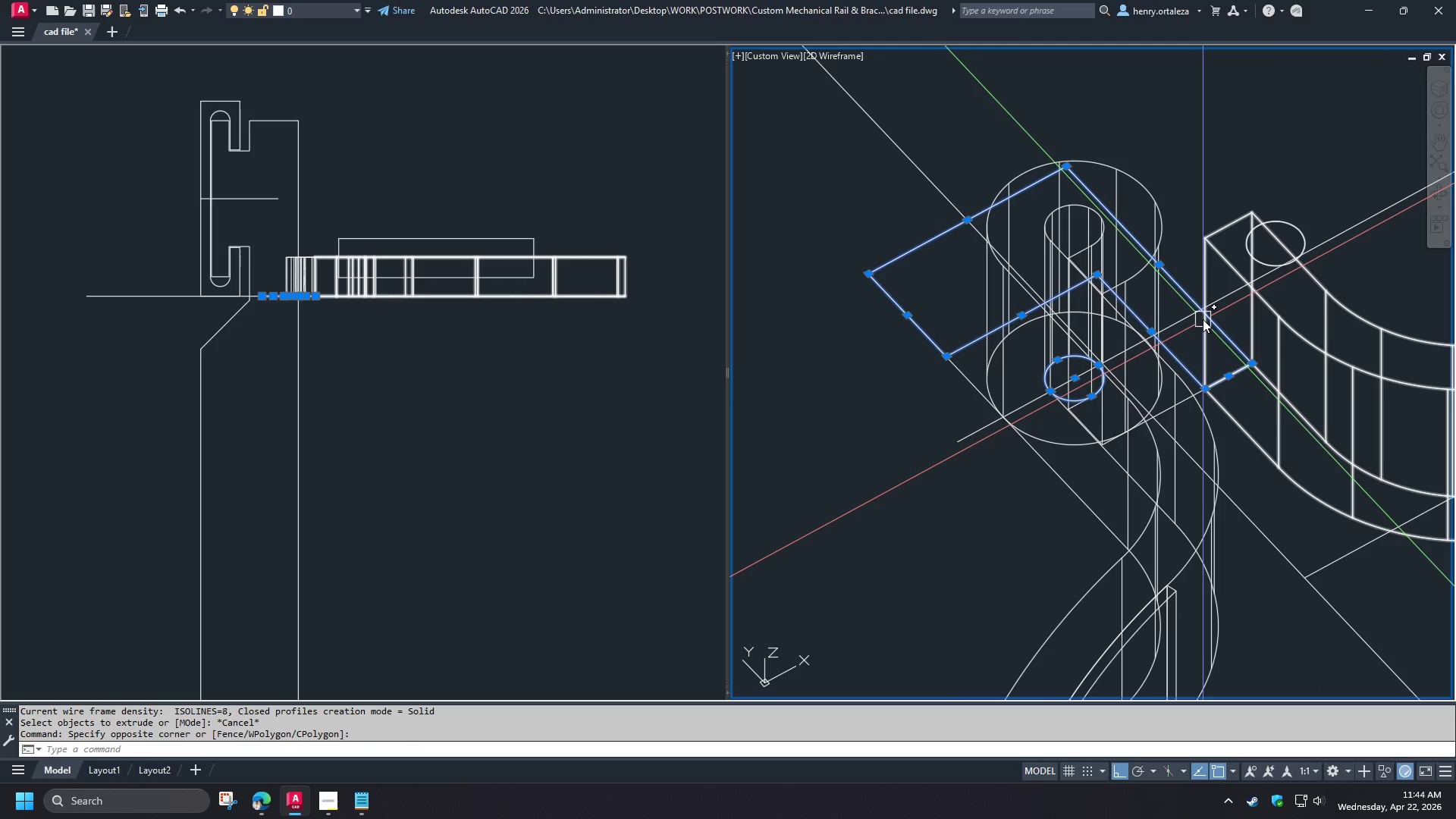 
key(J)
 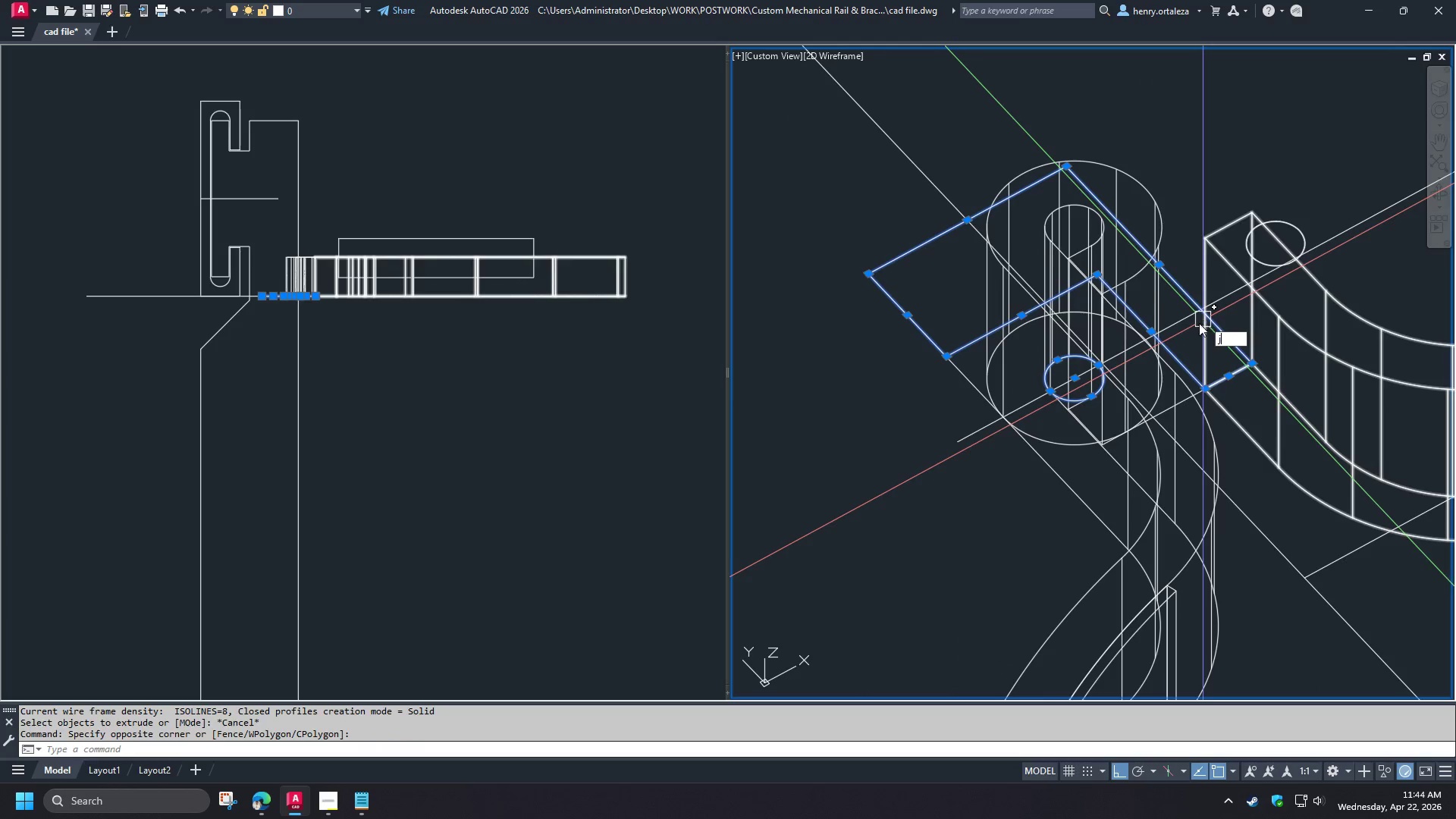 
key(Space)
 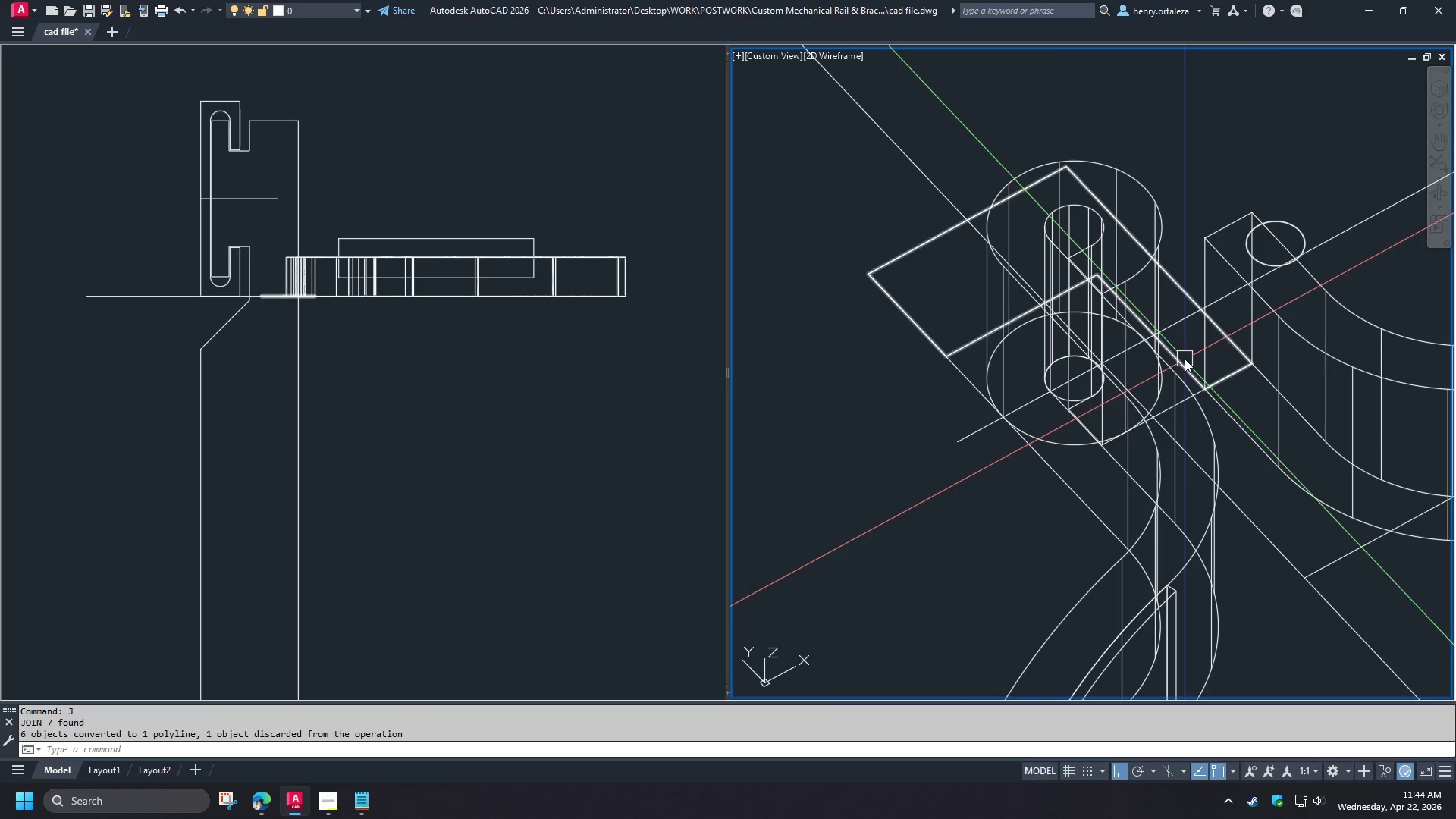 
type(ext )
 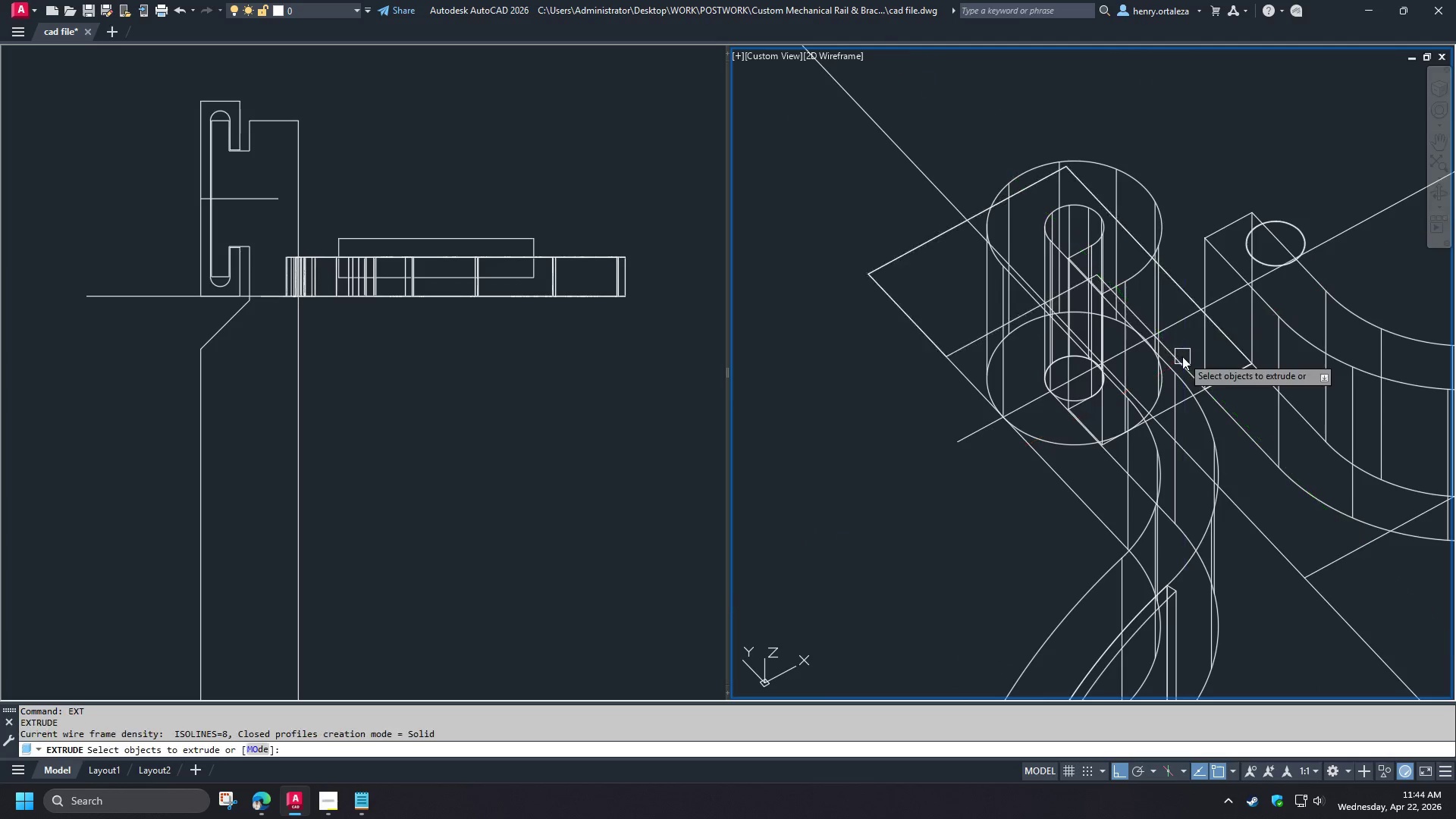 
left_click([1182, 356])
 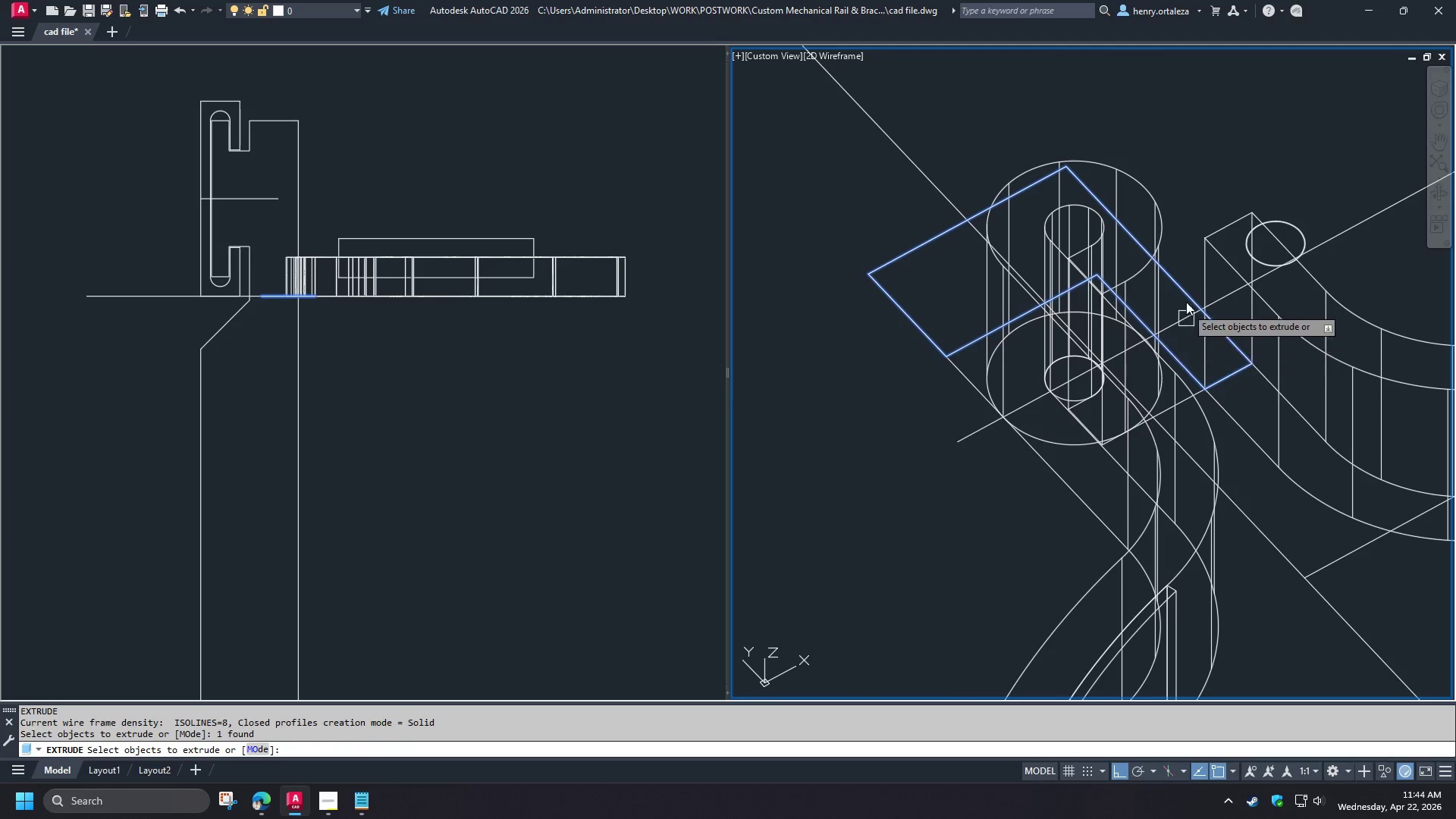 
key(Space)
 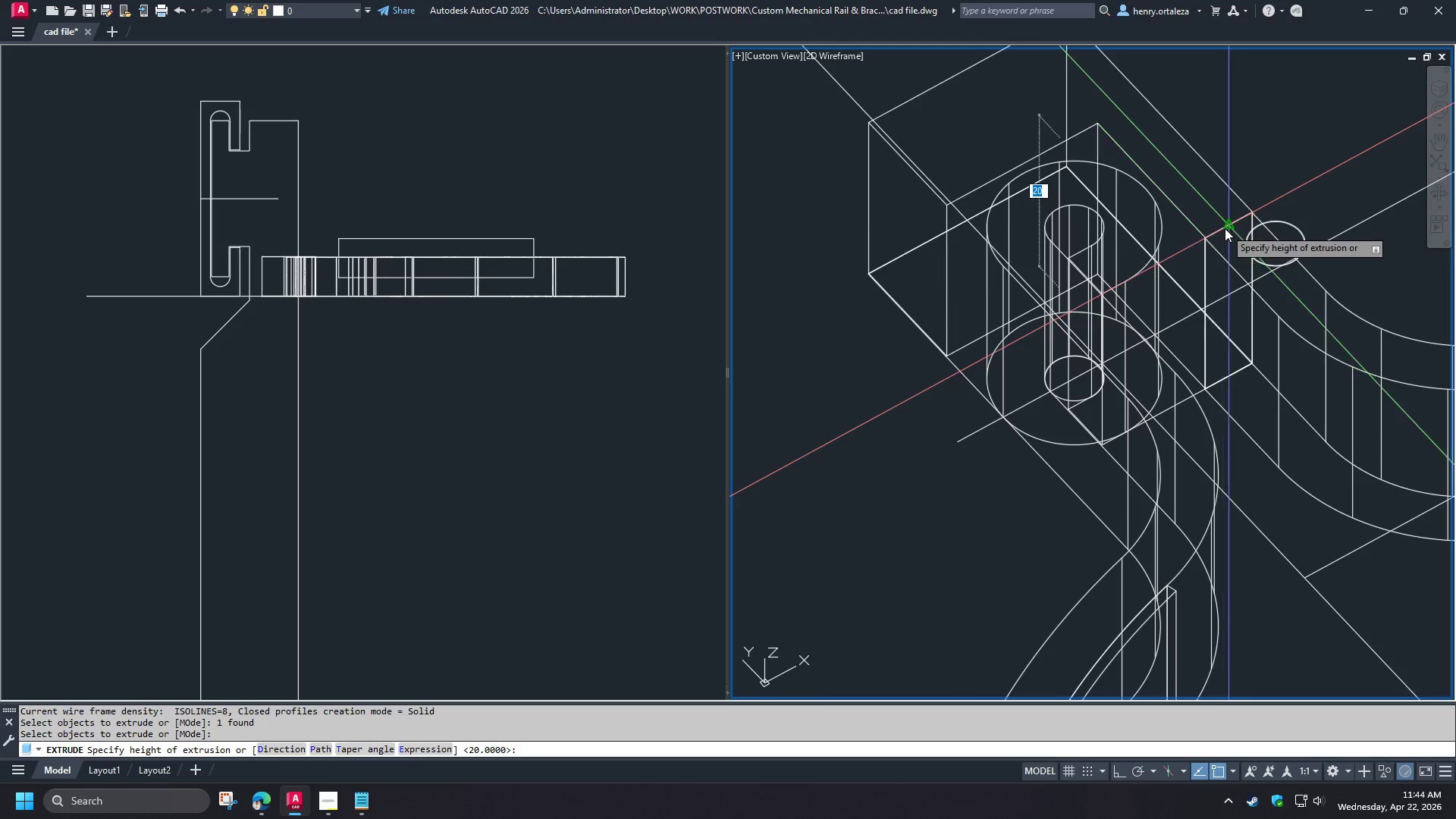 
left_click([1225, 228])
 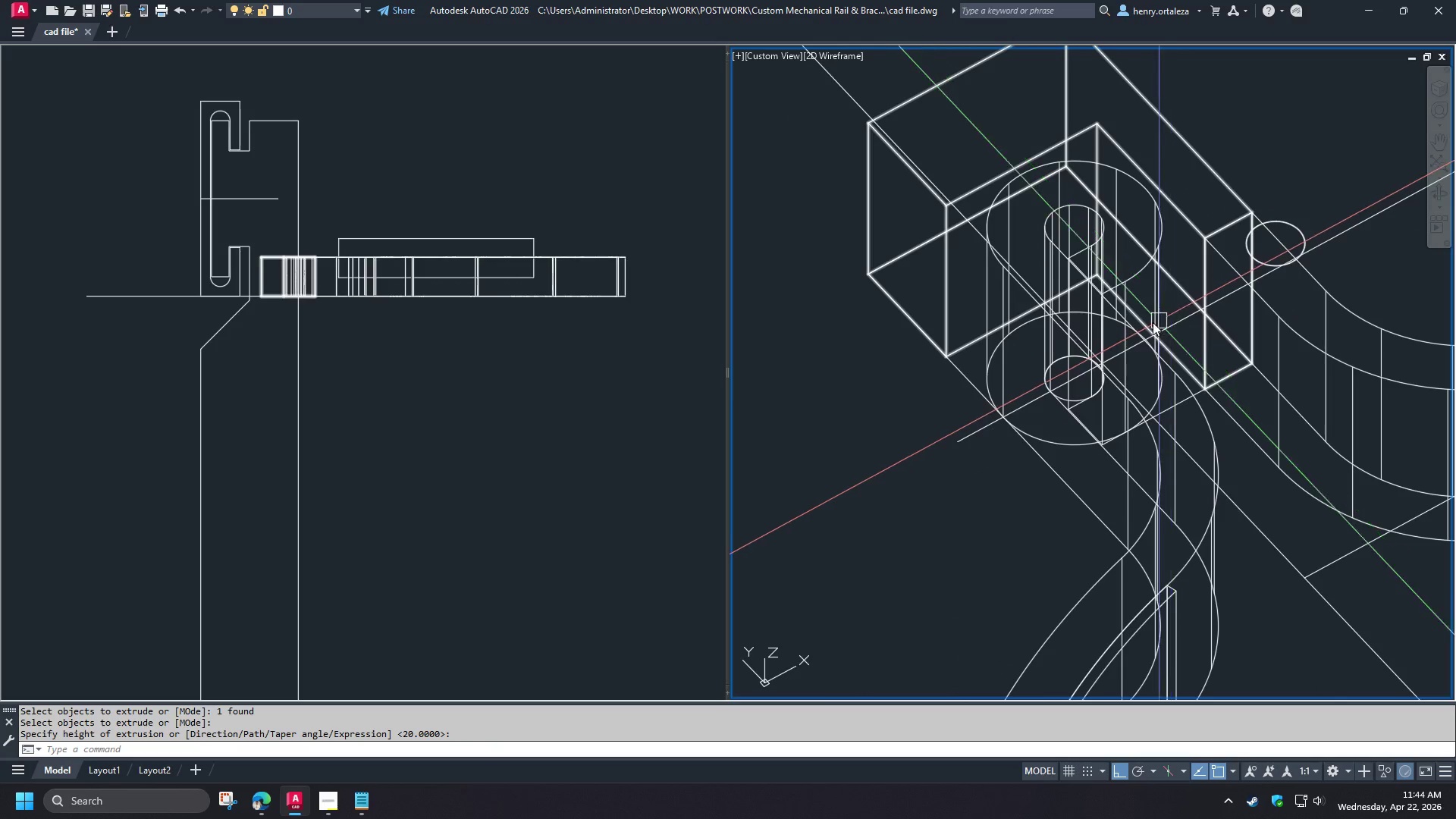 
scroll: coordinate [1151, 322], scroll_direction: down, amount: 1.0
 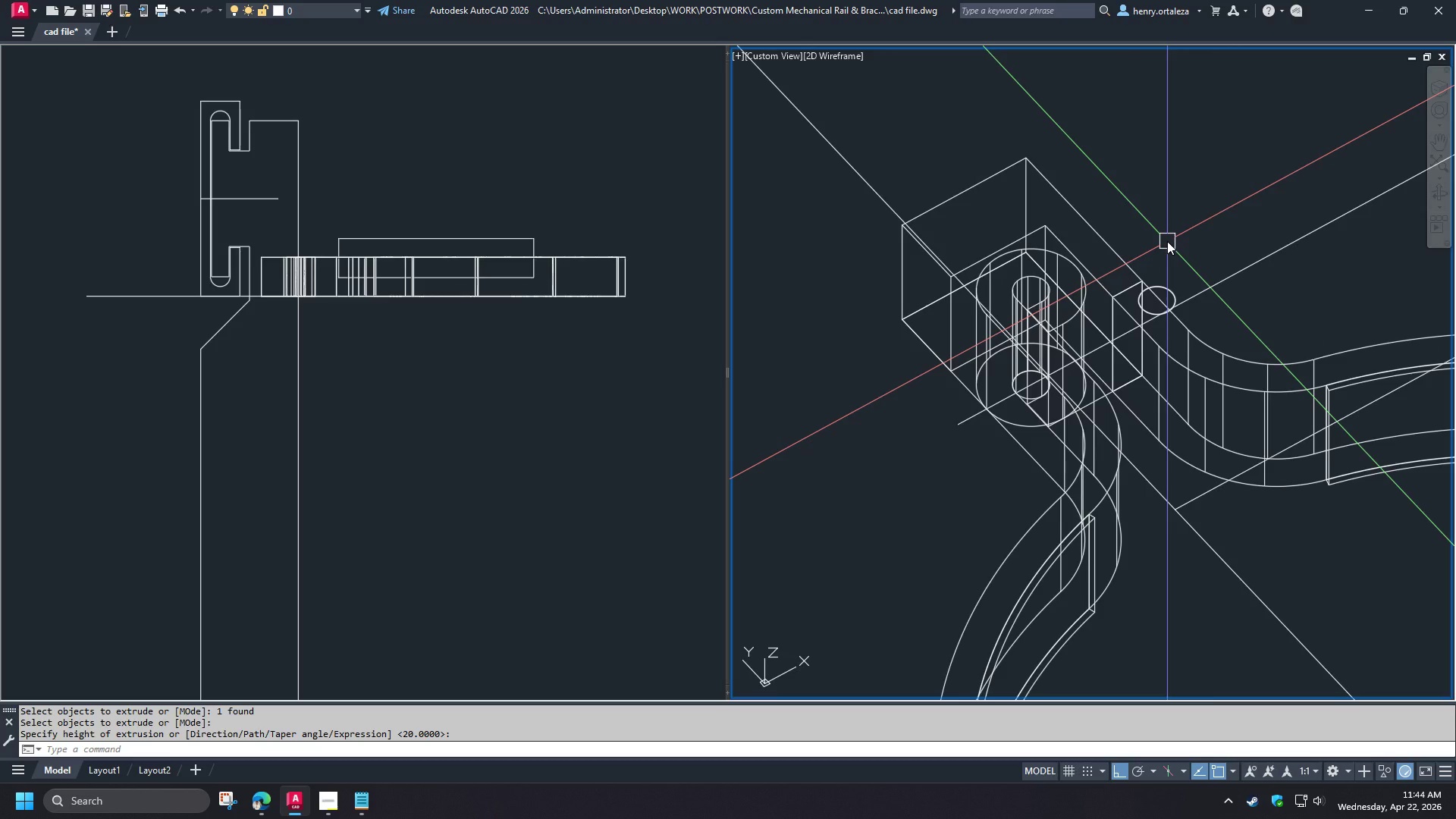 
scroll: coordinate [1083, 408], scroll_direction: up, amount: 2.0
 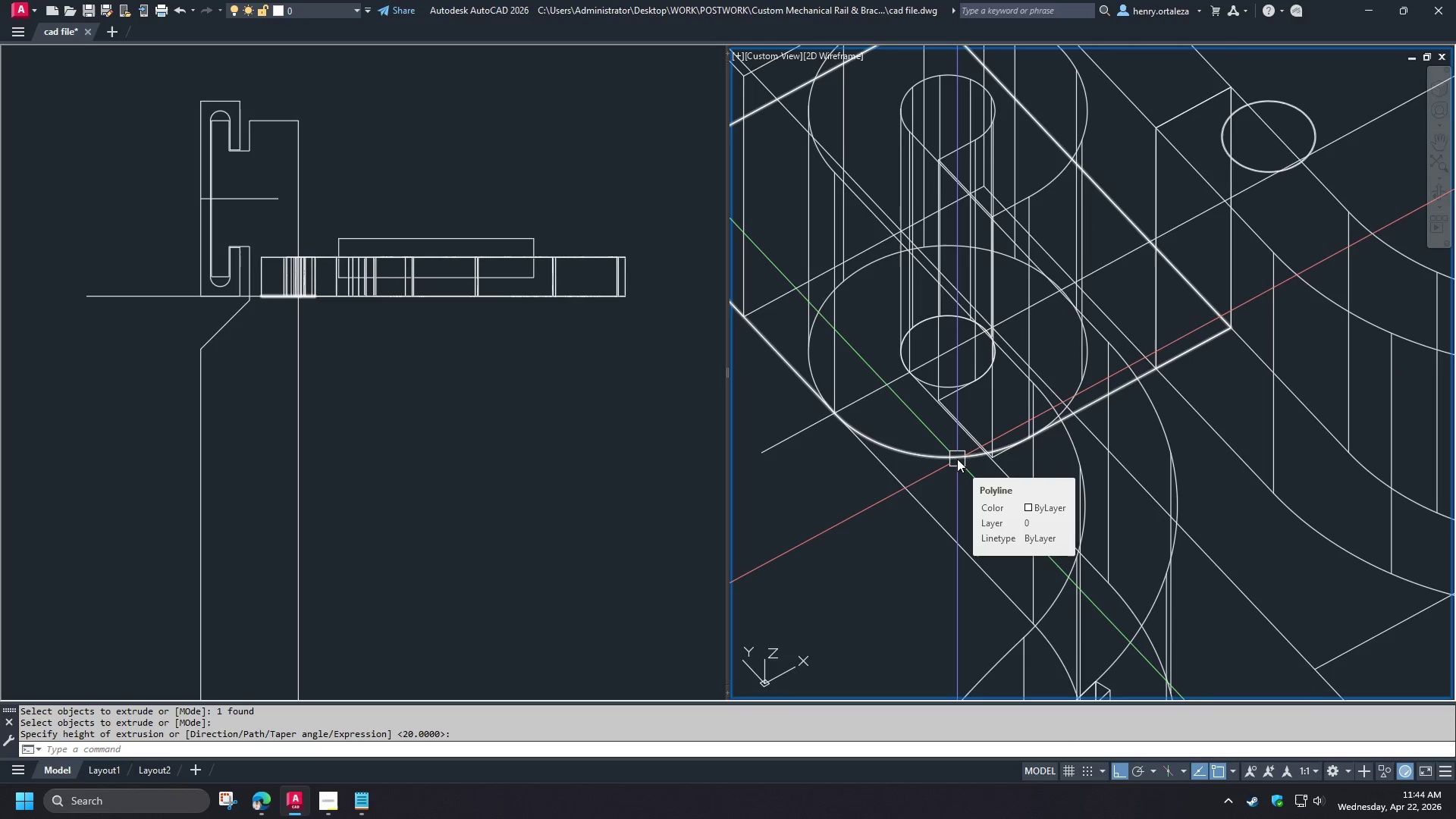 
type(ext)
 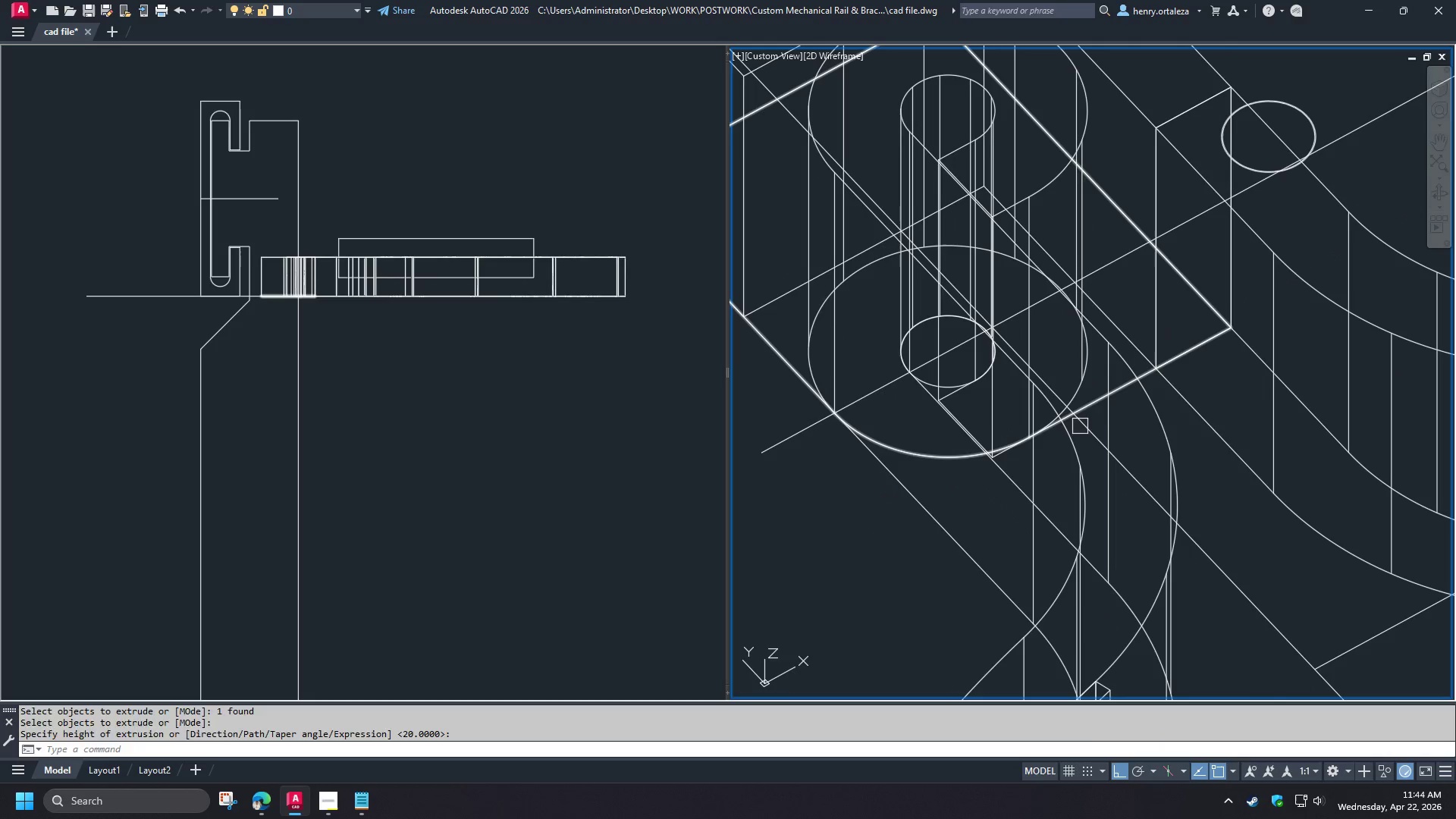 
key(Space)
 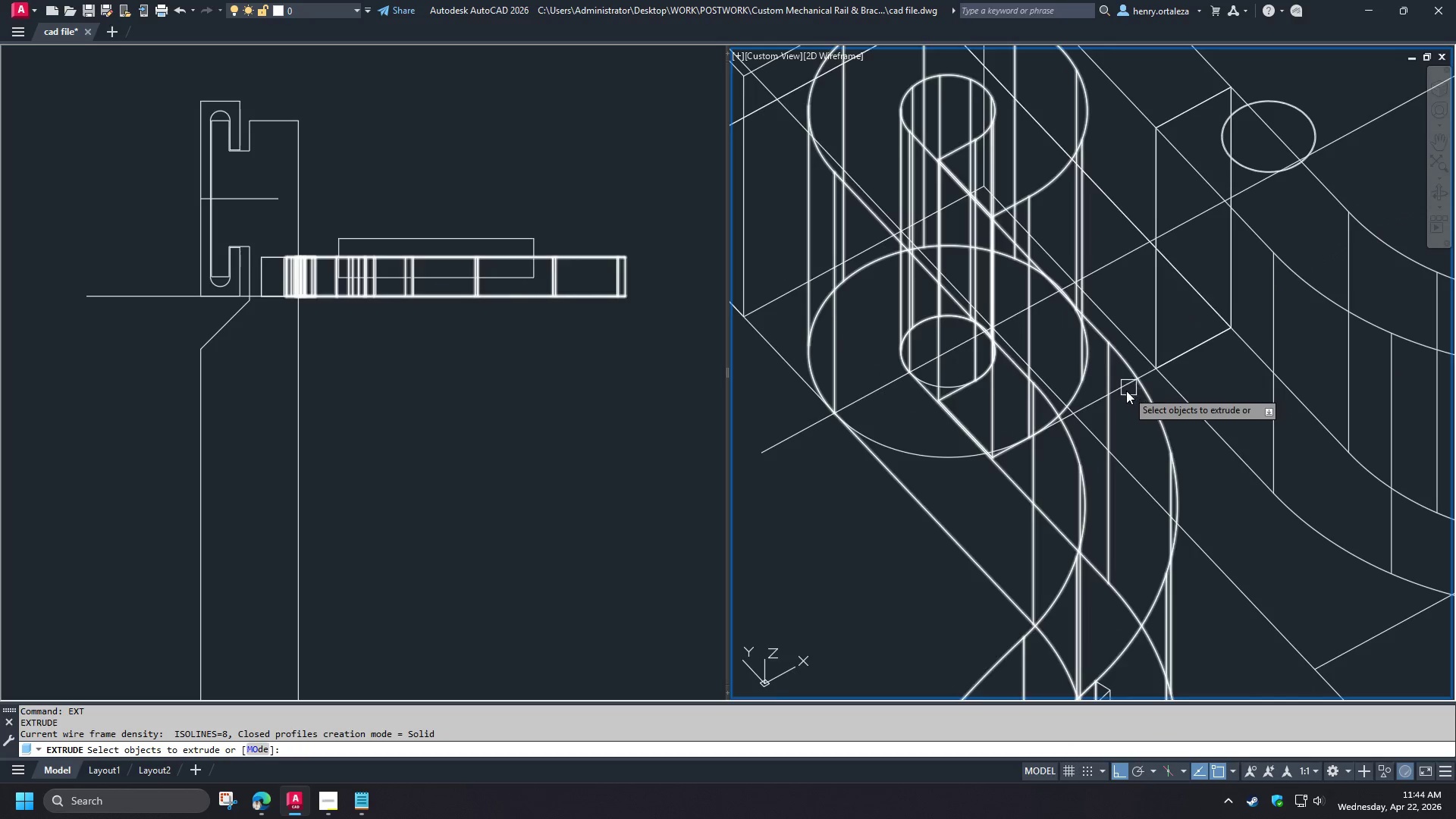 
left_click([1125, 394])
 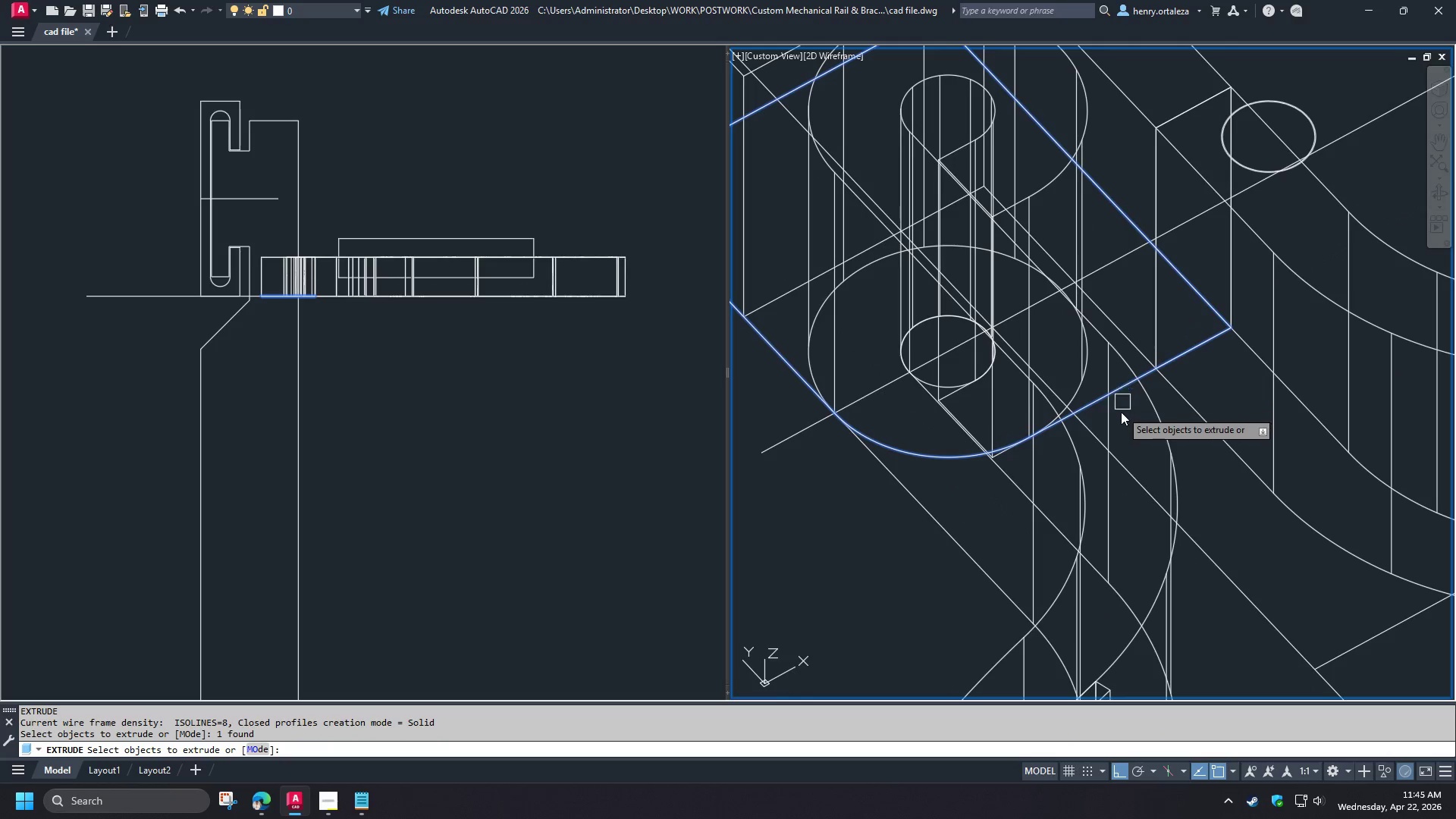 
key(Space)
 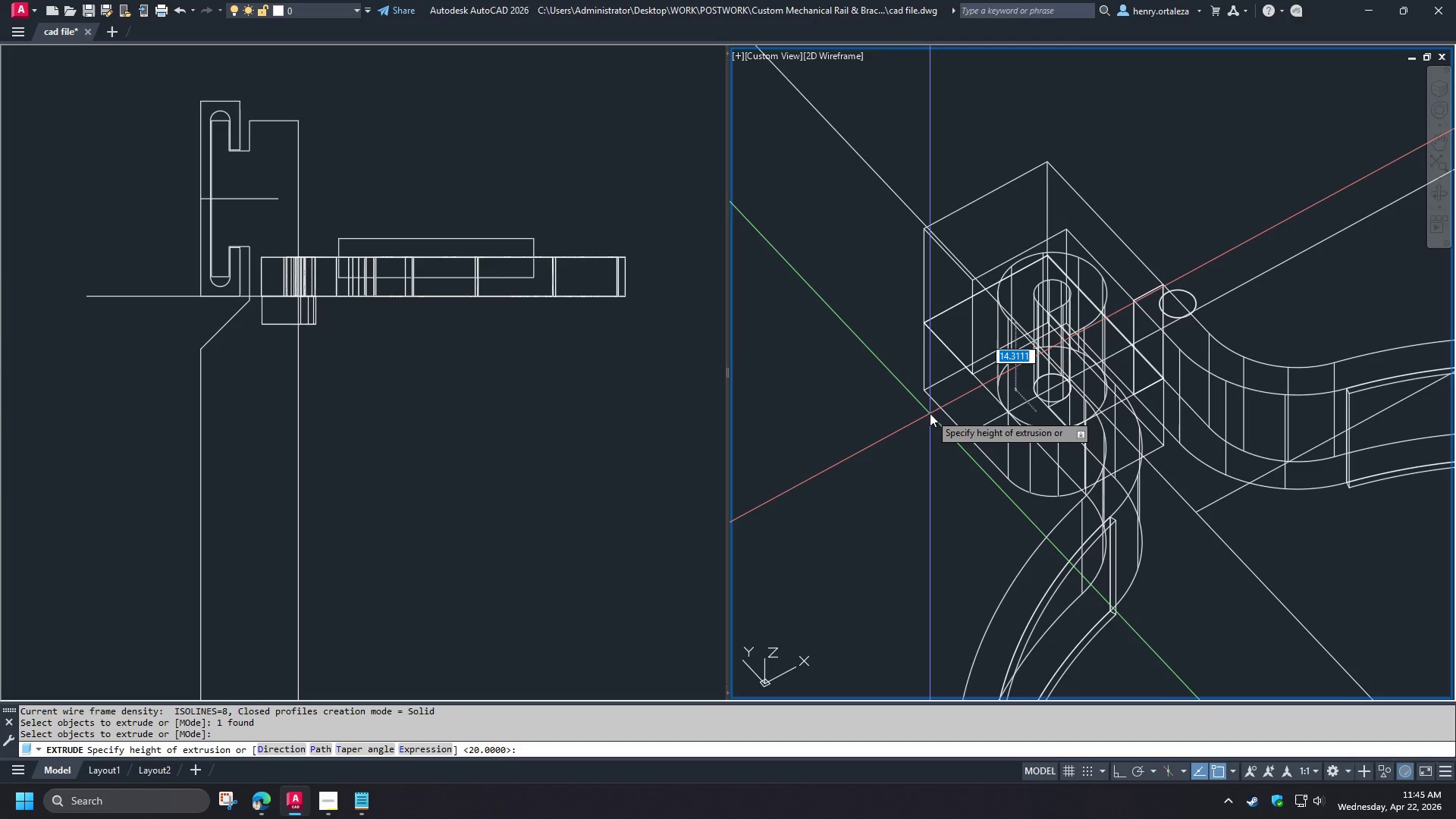 
scroll: coordinate [1120, 412], scroll_direction: down, amount: 2.0
 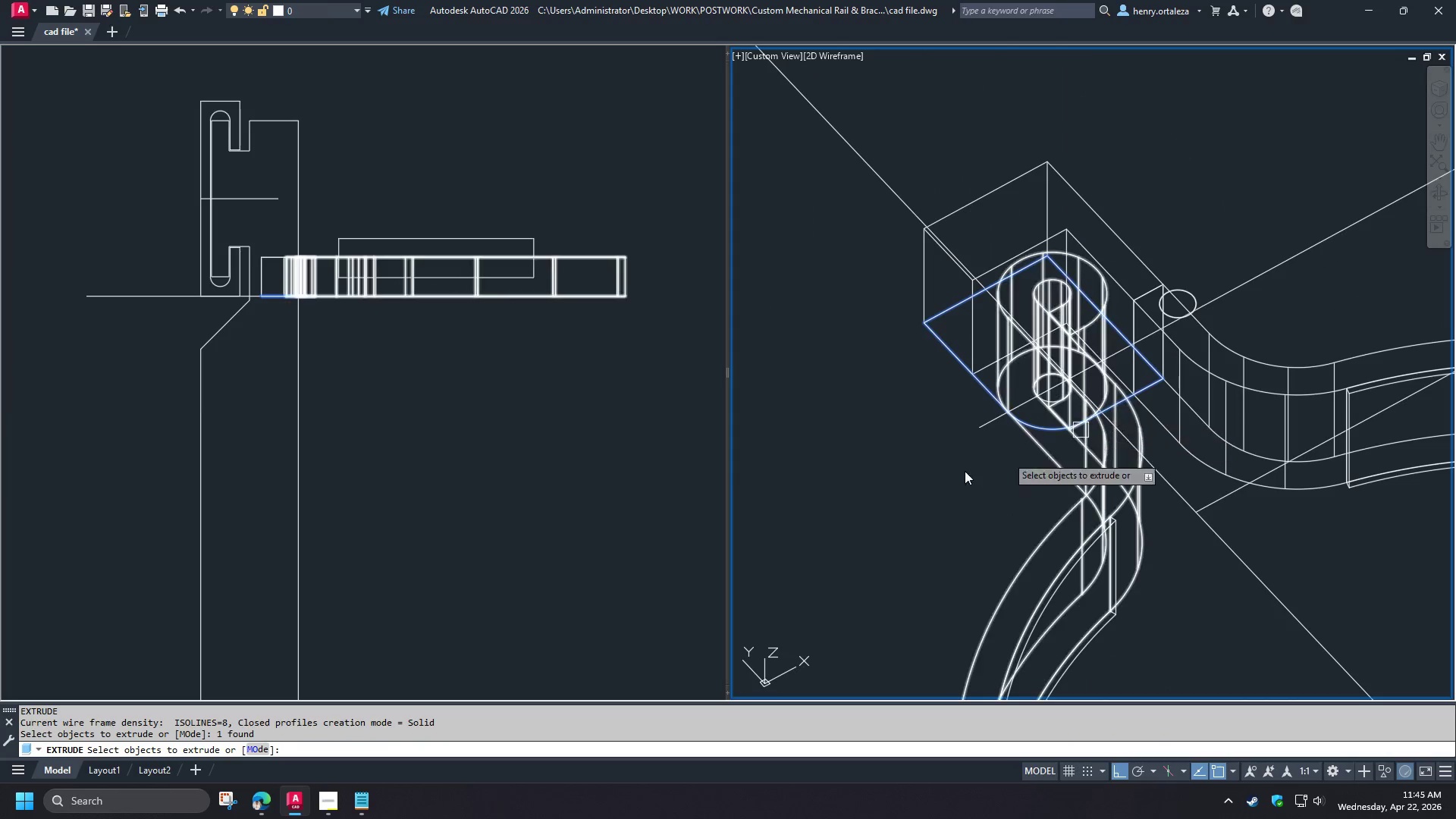 
key(Numpad5)
 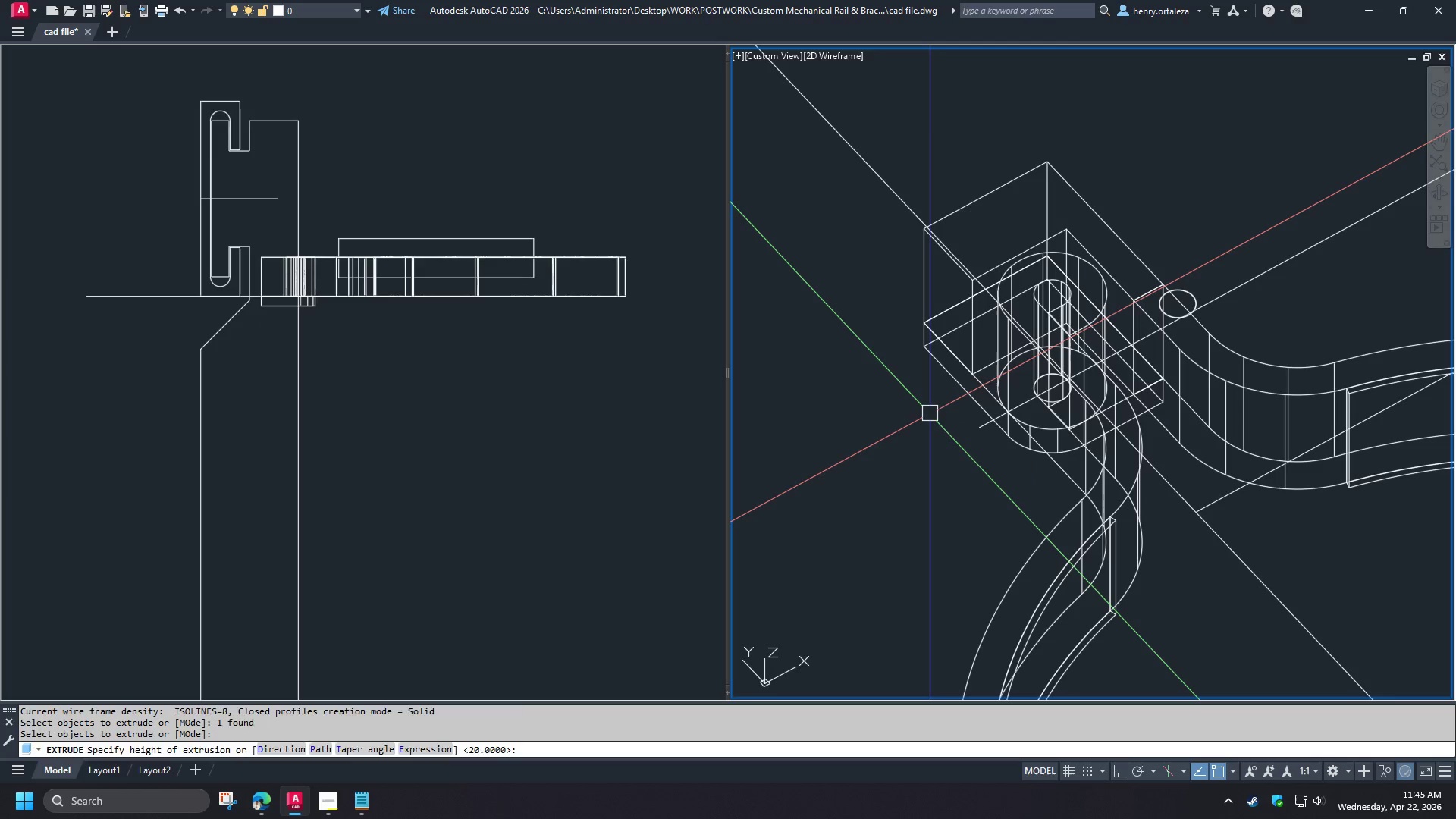 
key(NumpadEnter)
 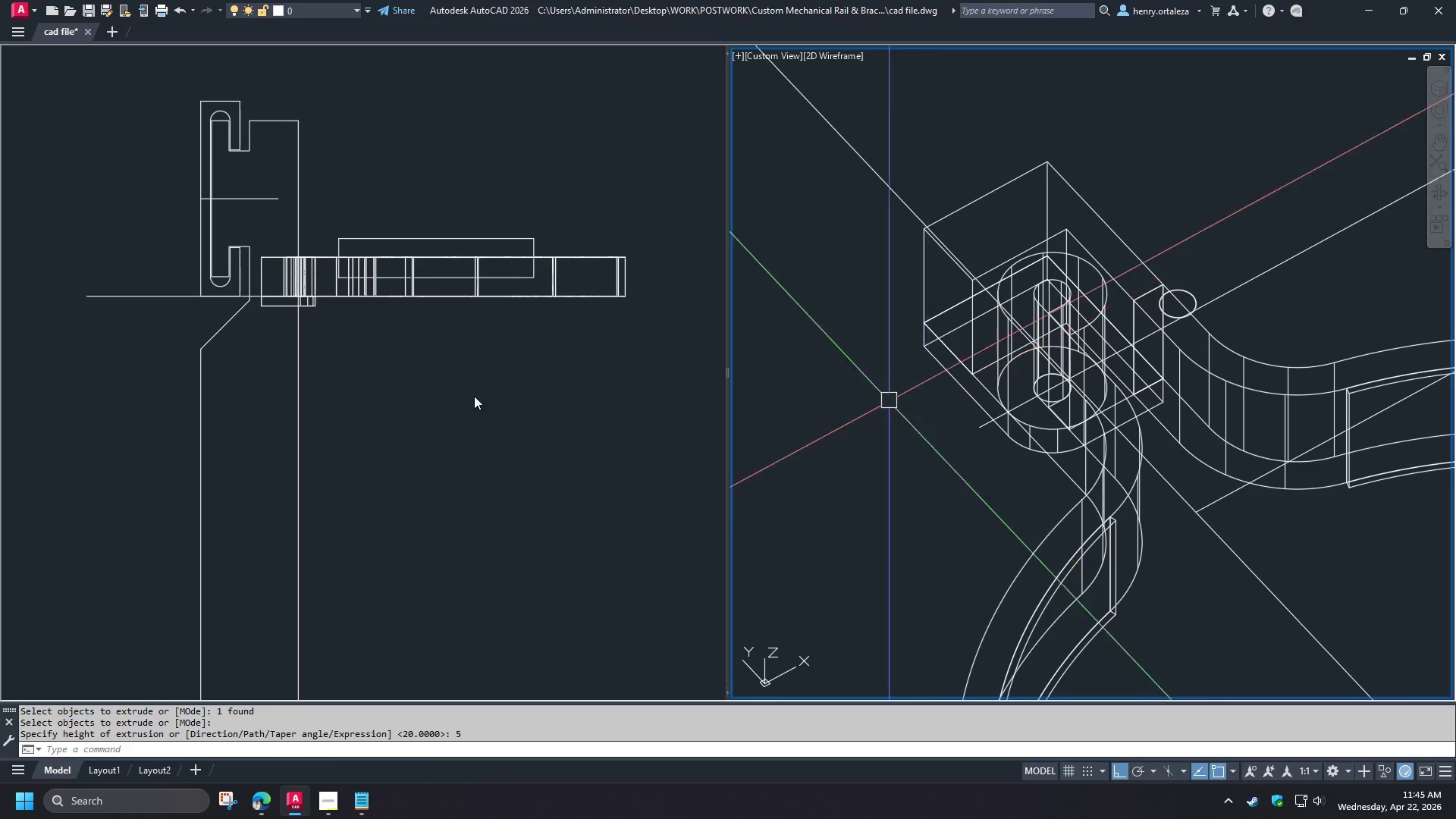 
left_click([389, 386])
 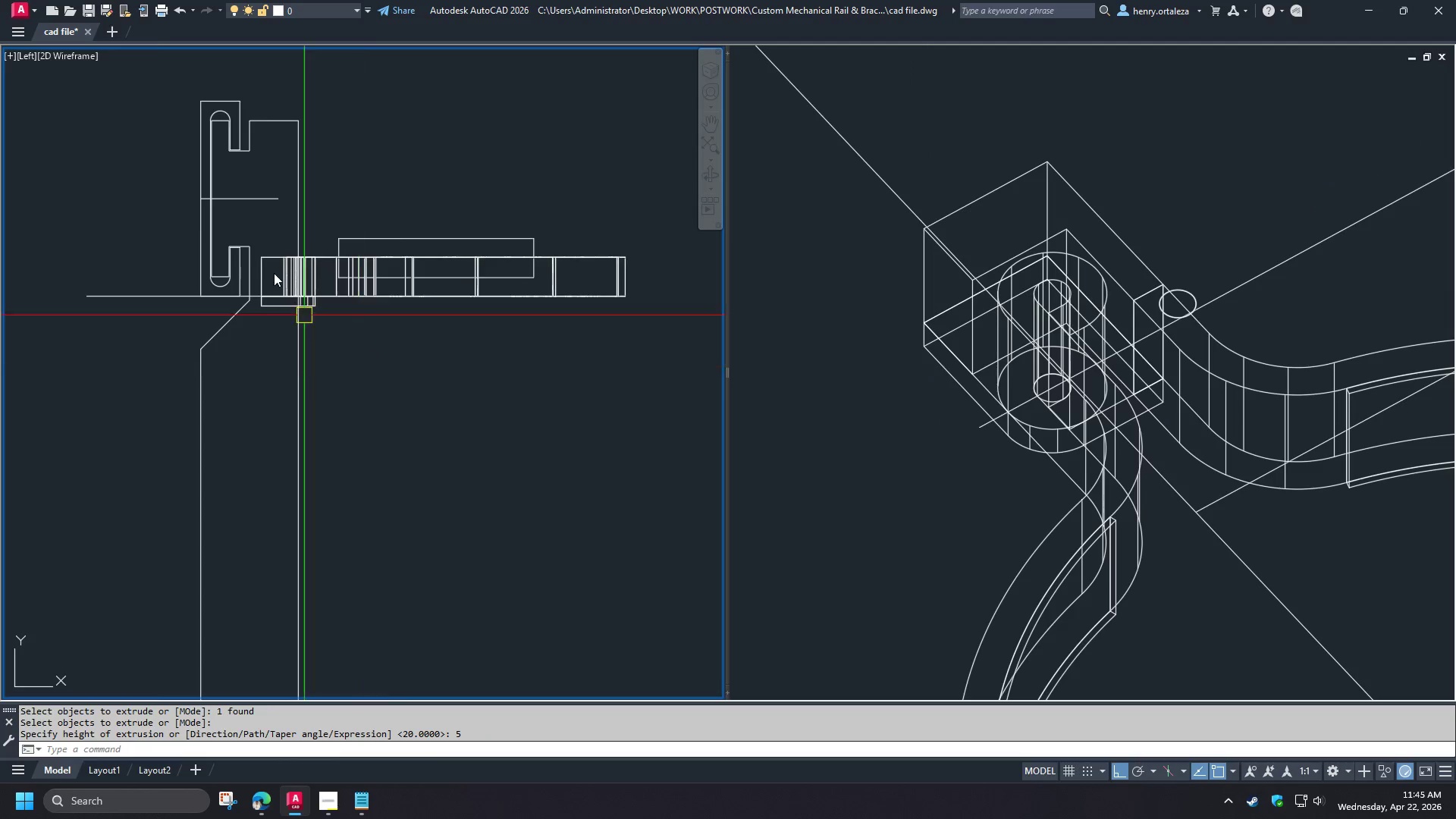 
scroll: coordinate [274, 271], scroll_direction: up, amount: 2.0
 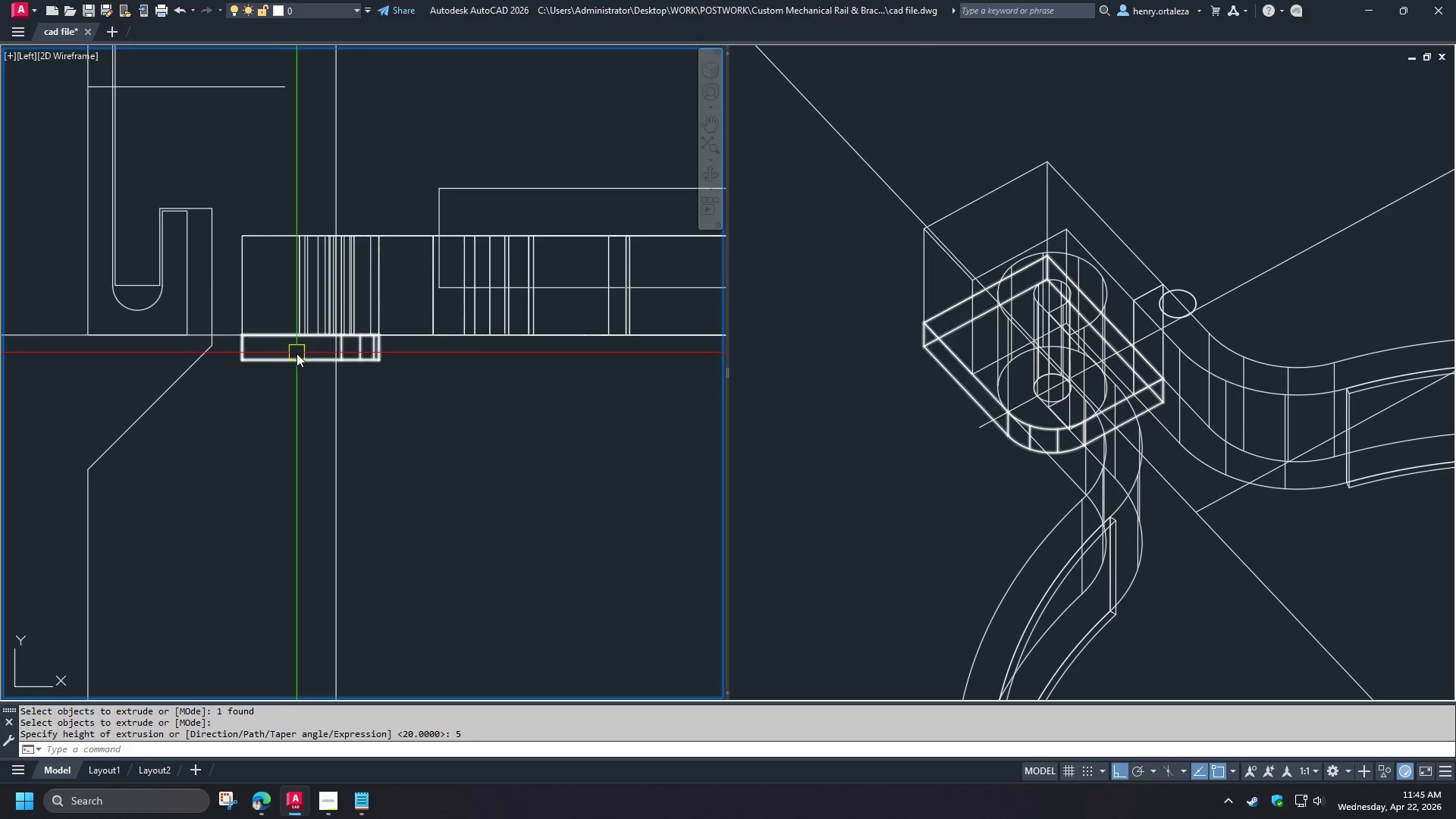 
left_click([297, 356])
 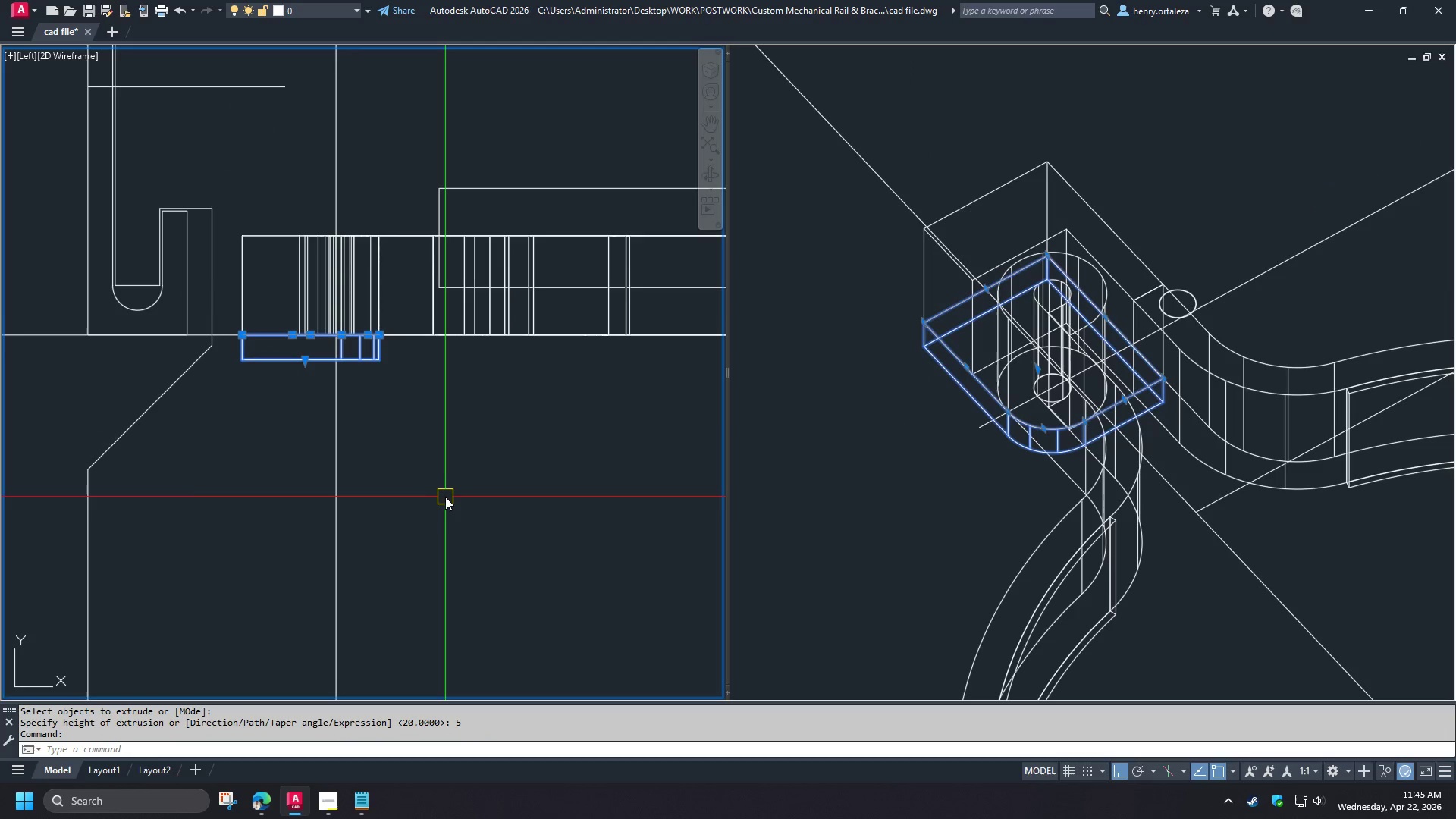 
type(co )
 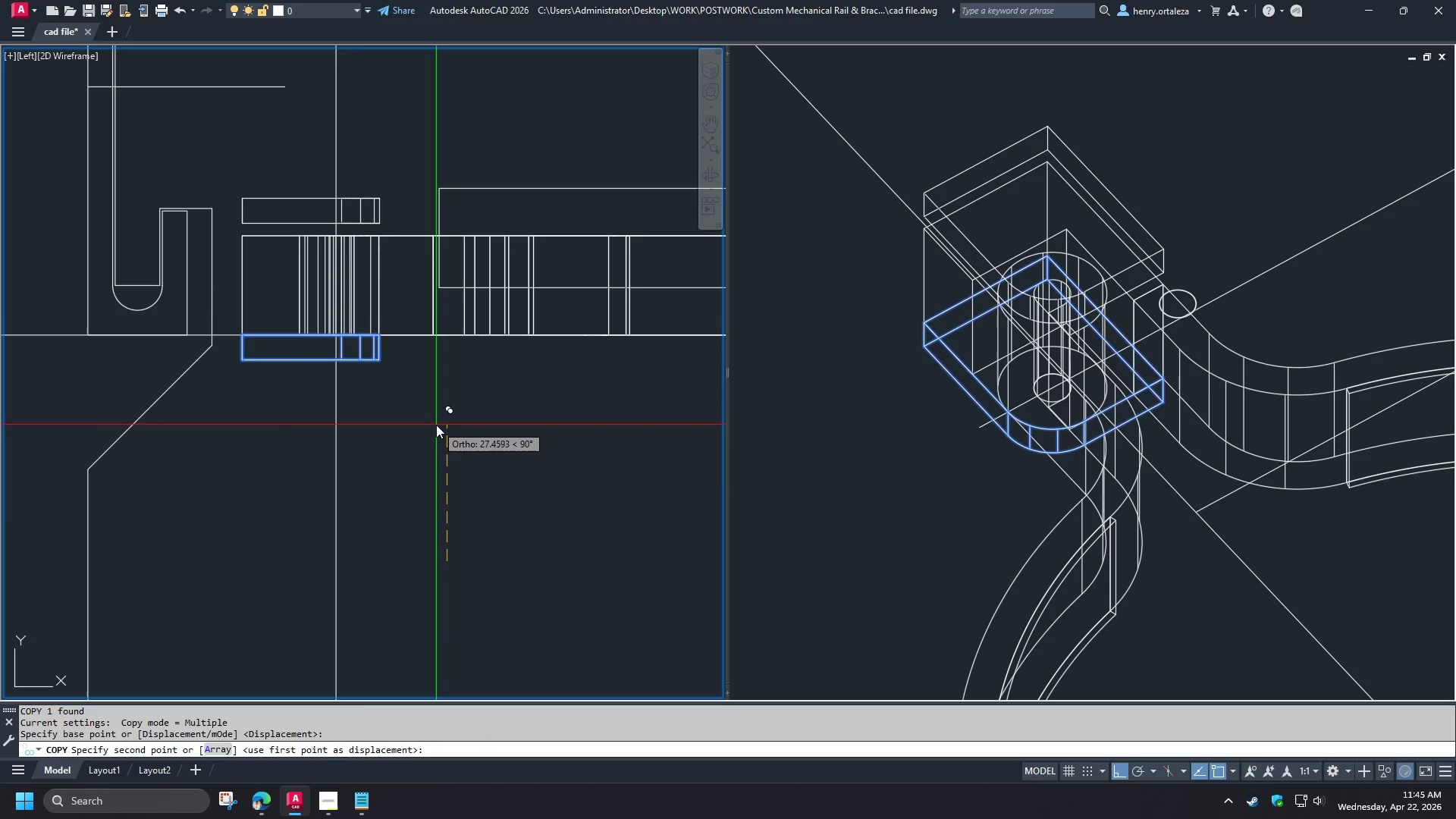 
wait(12.17)
 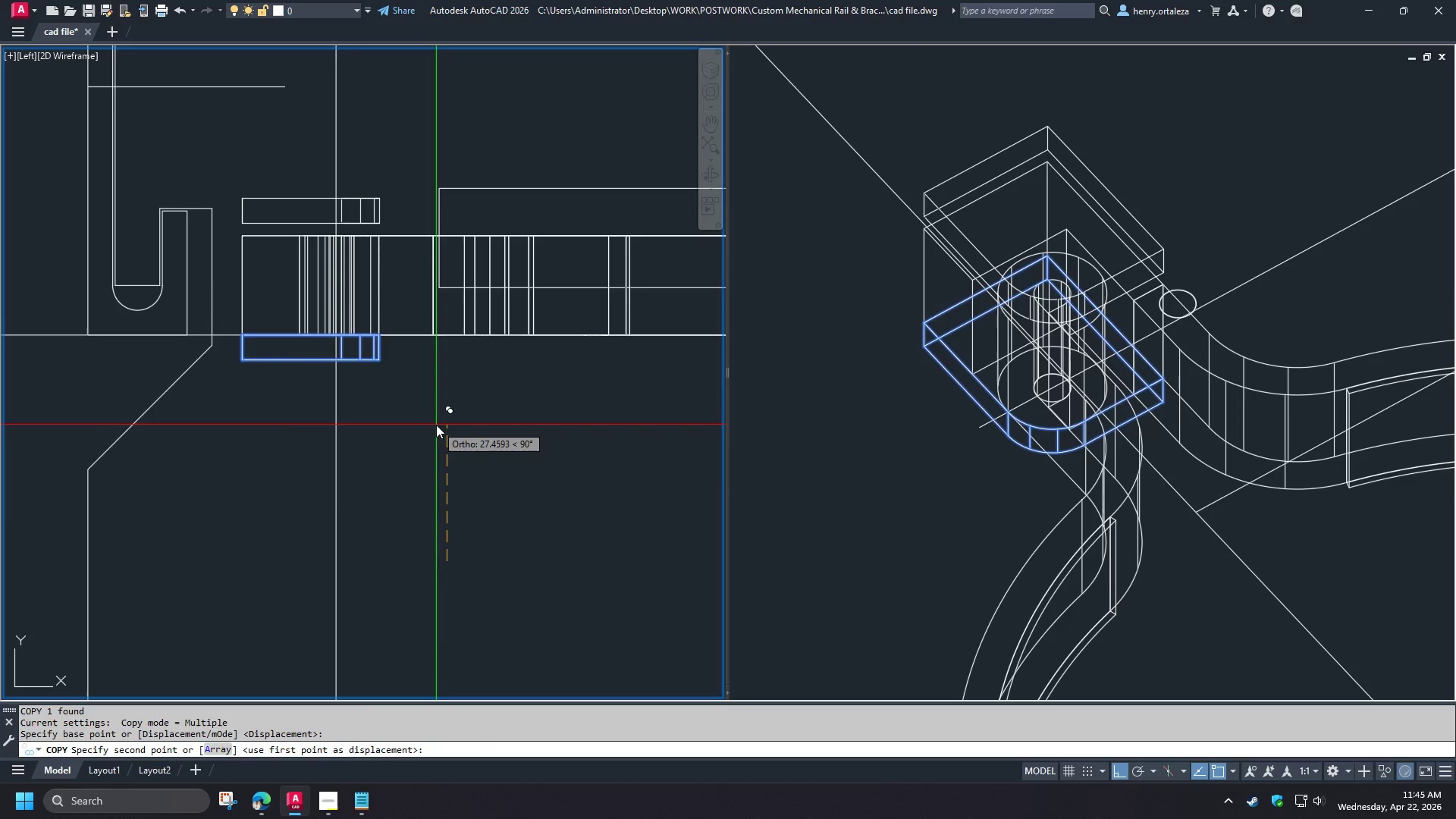 
key(Escape)
 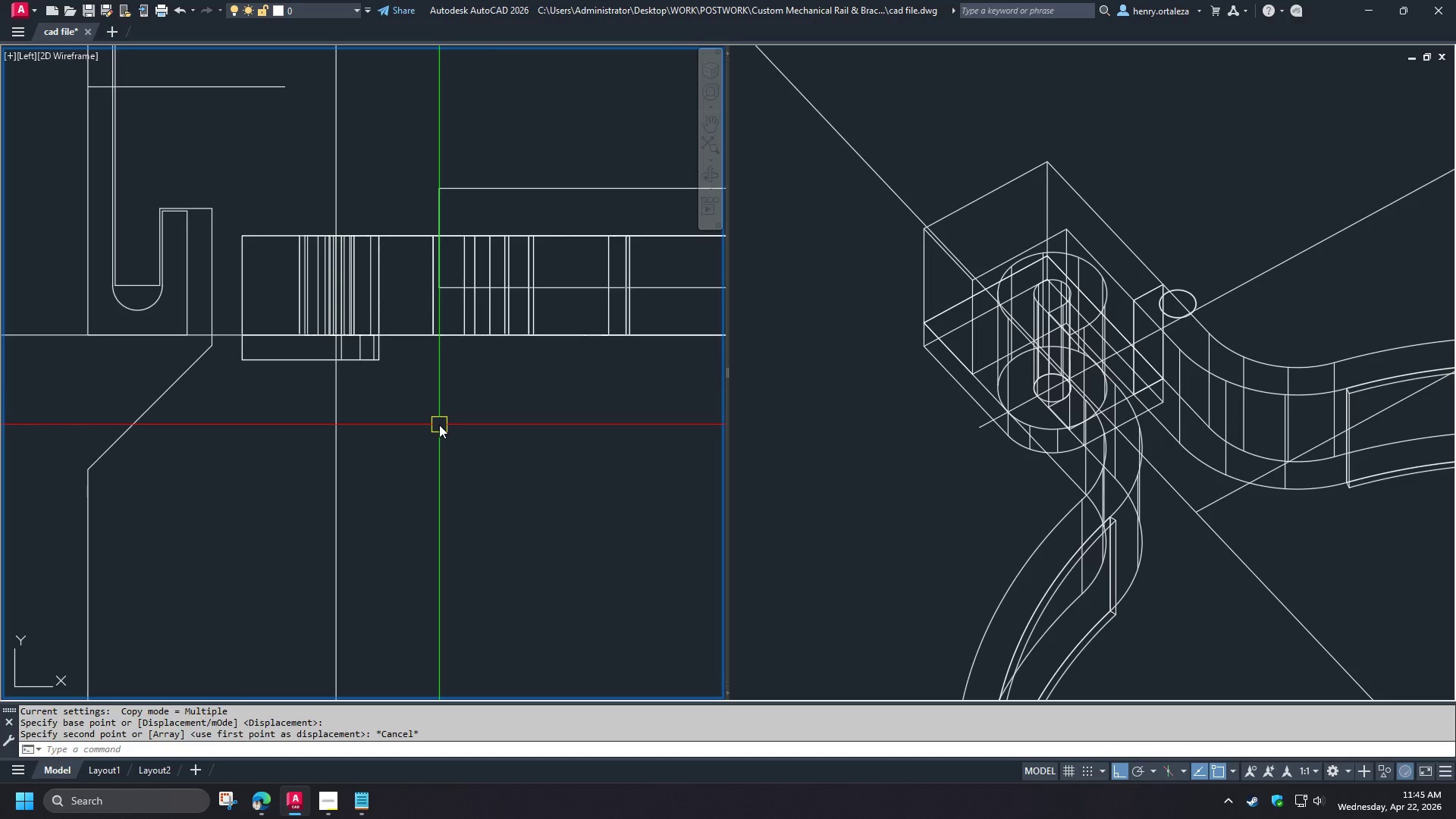 
key(Escape)
 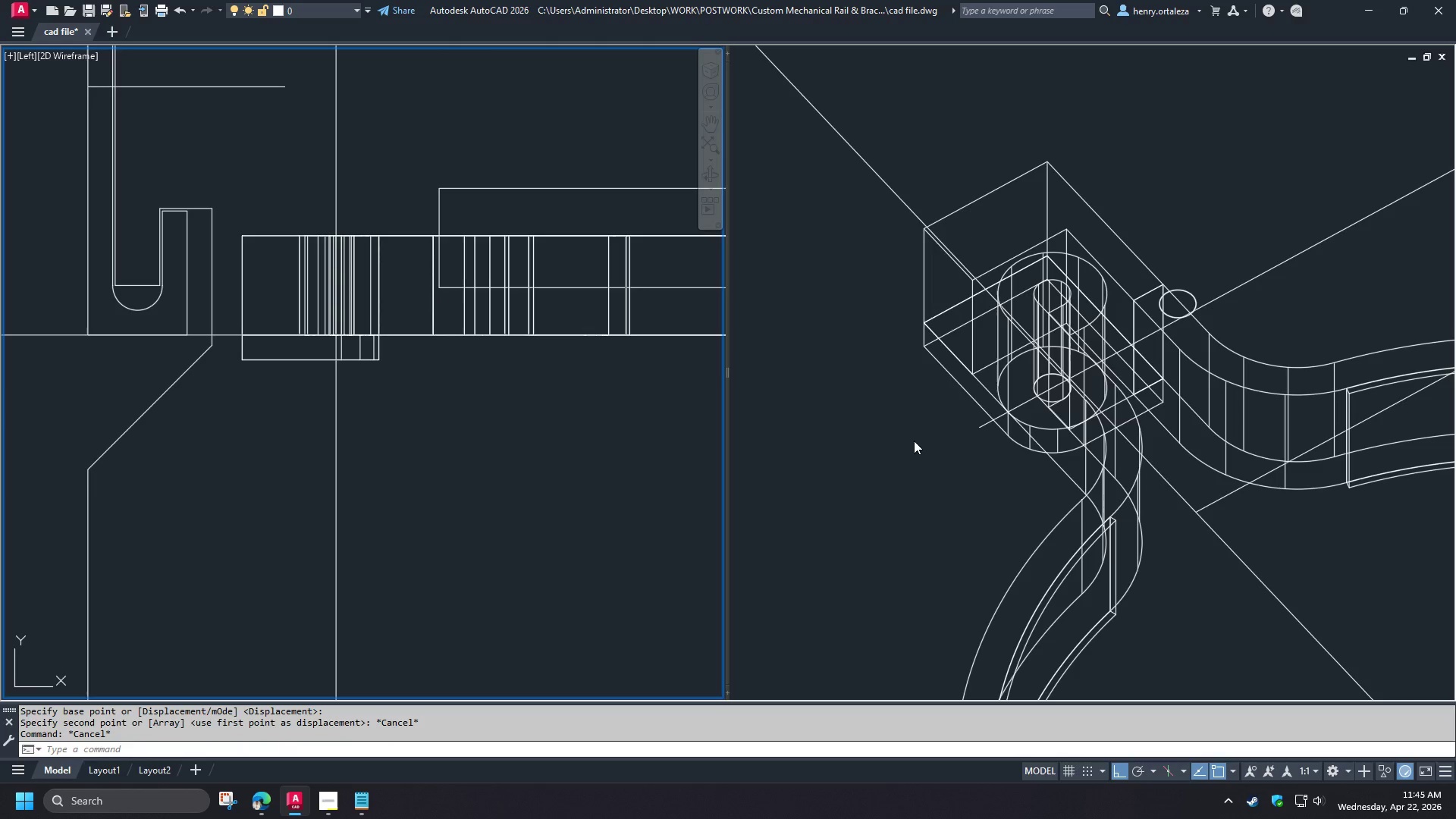 
key(Control+ControlLeft)
 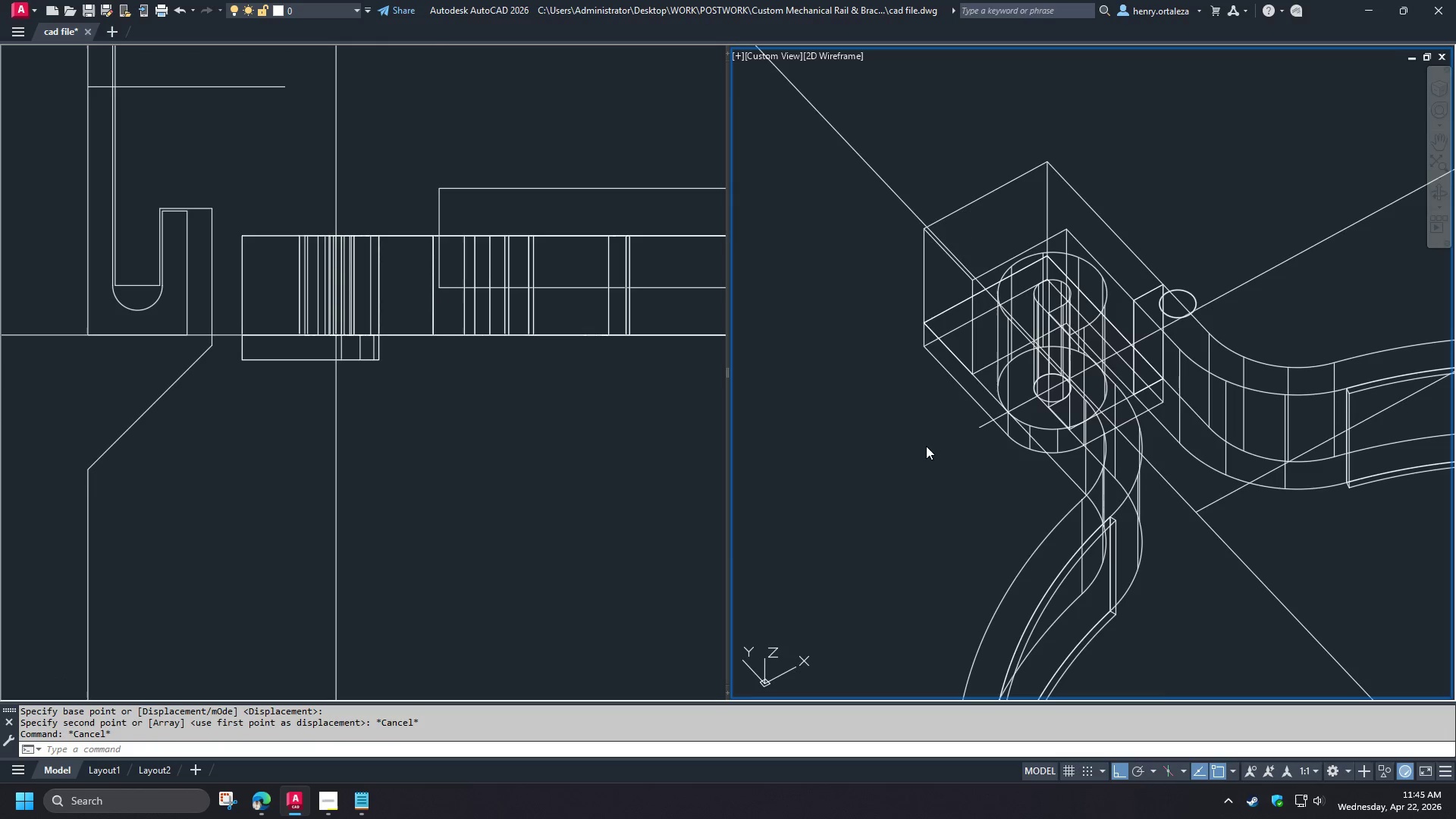 
left_click([926, 446])
 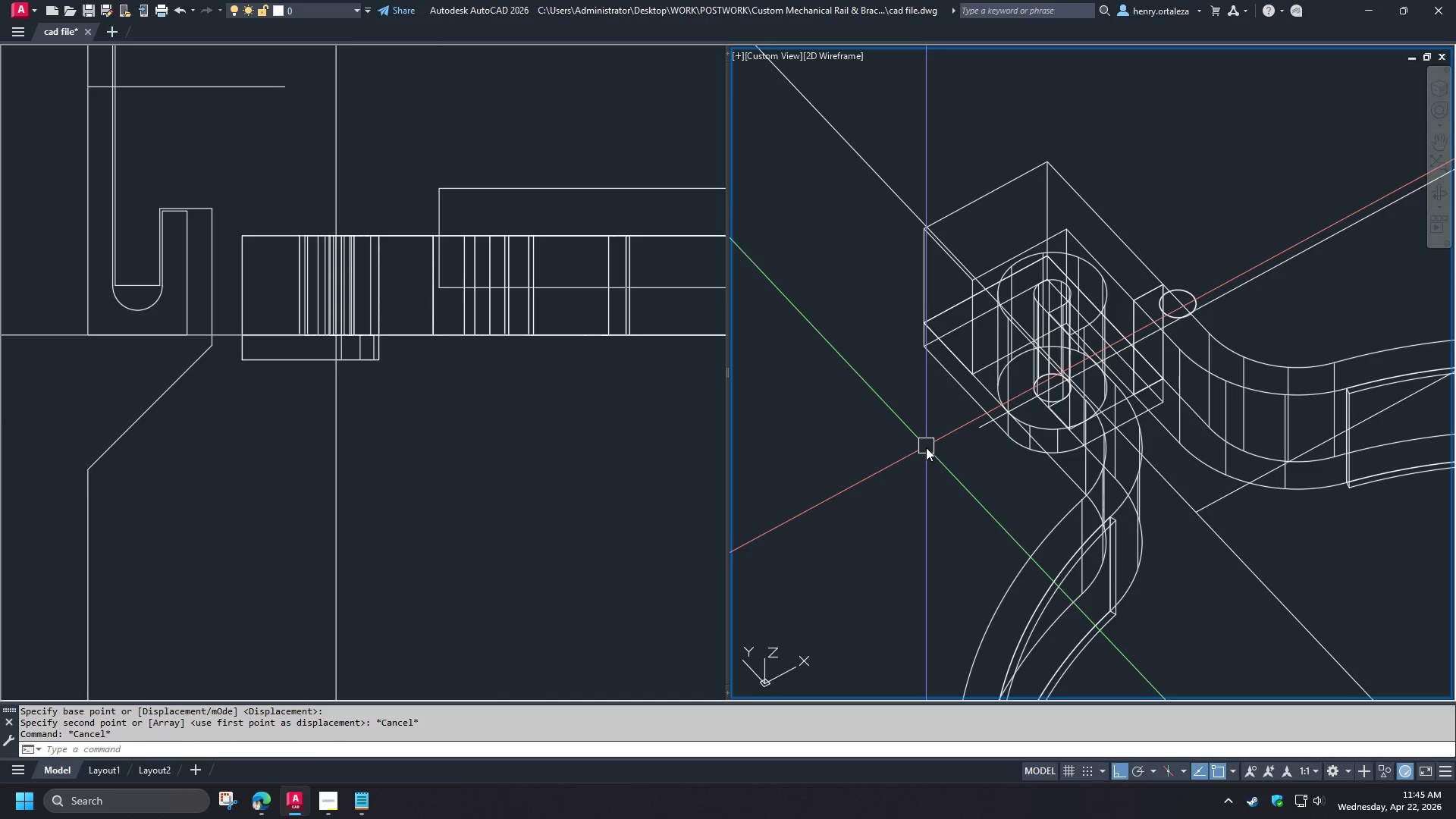 
key(Control+Z)
 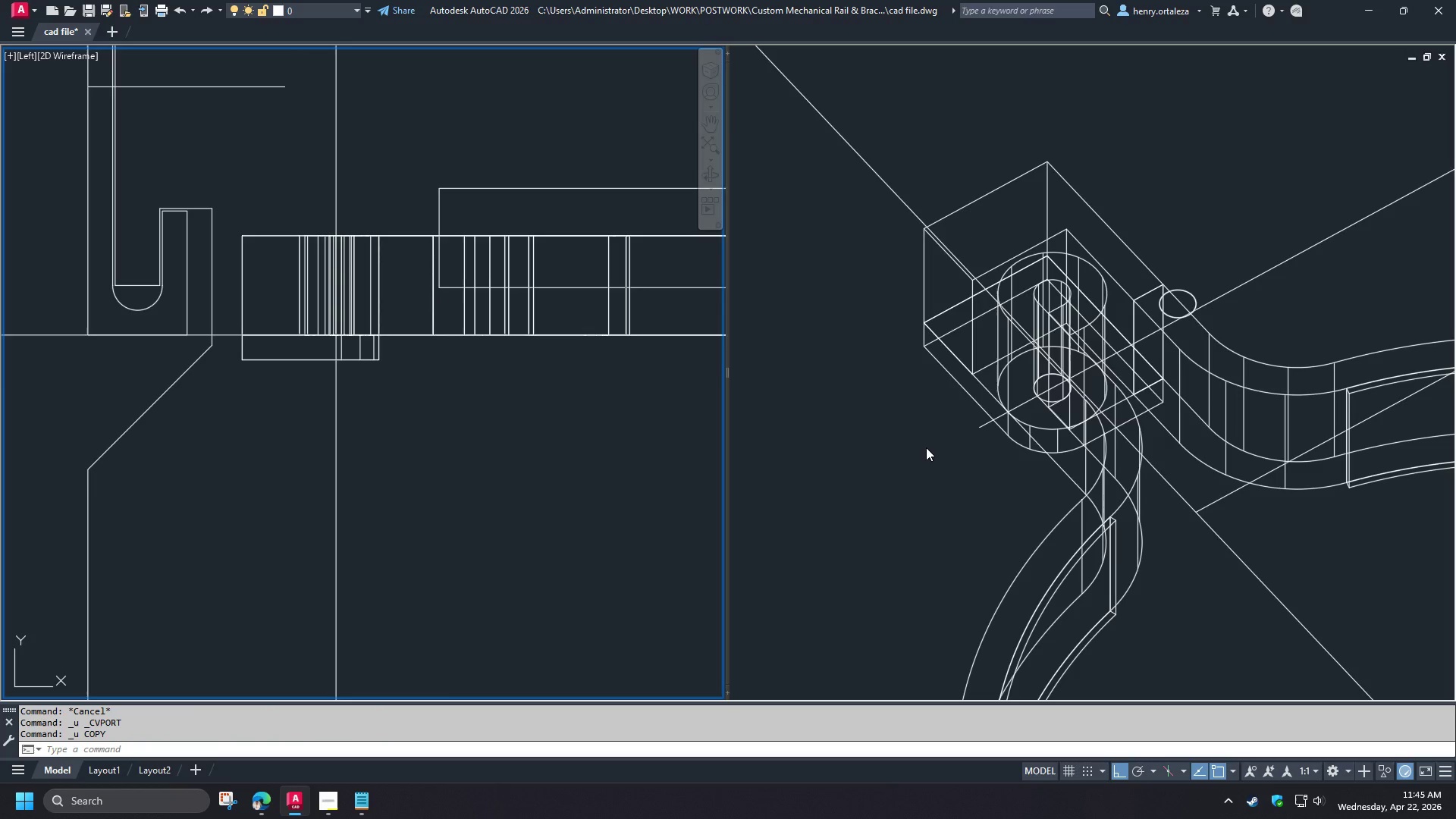 
key(Control+Z)
 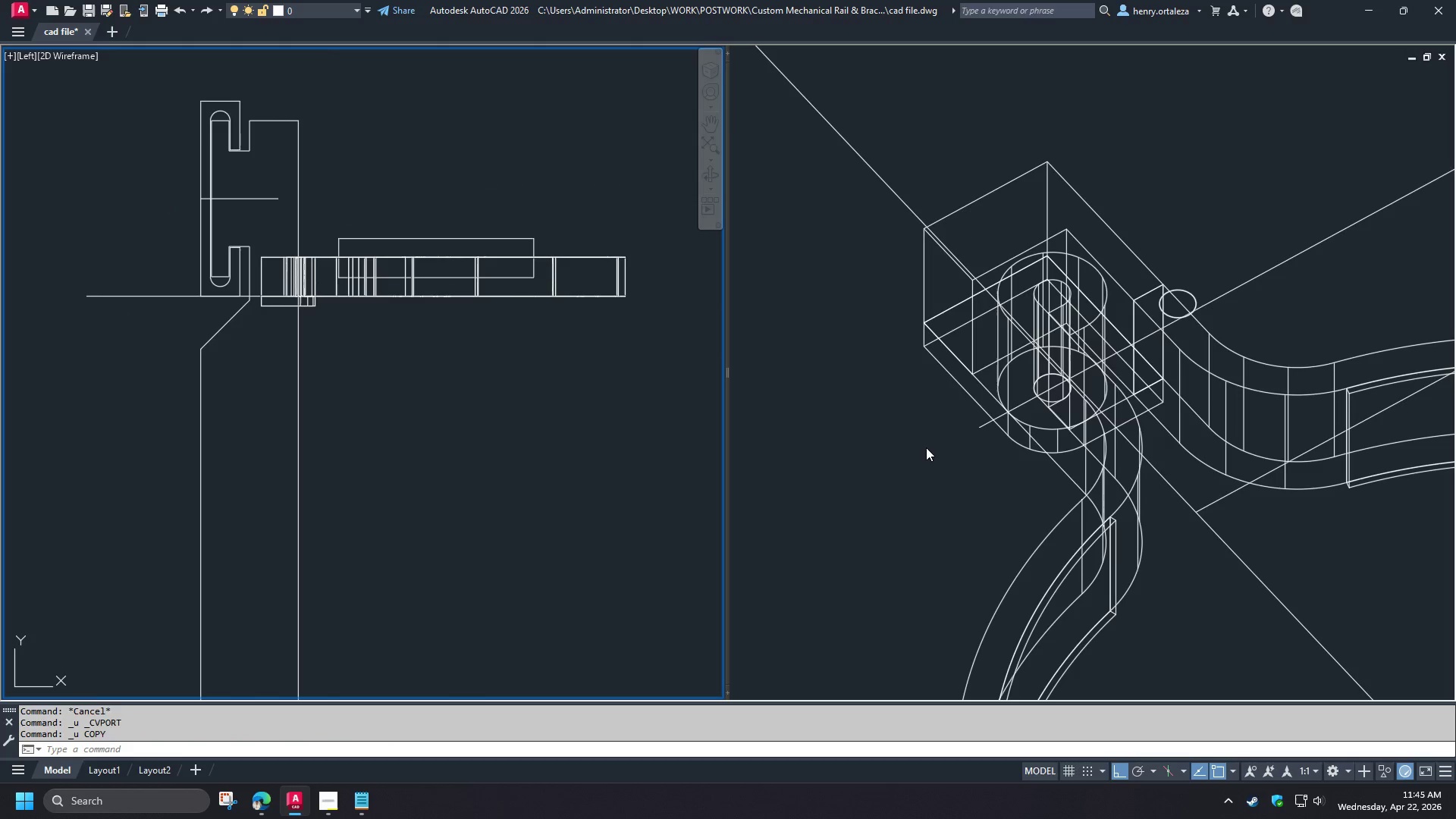 
key(Control+Z)
 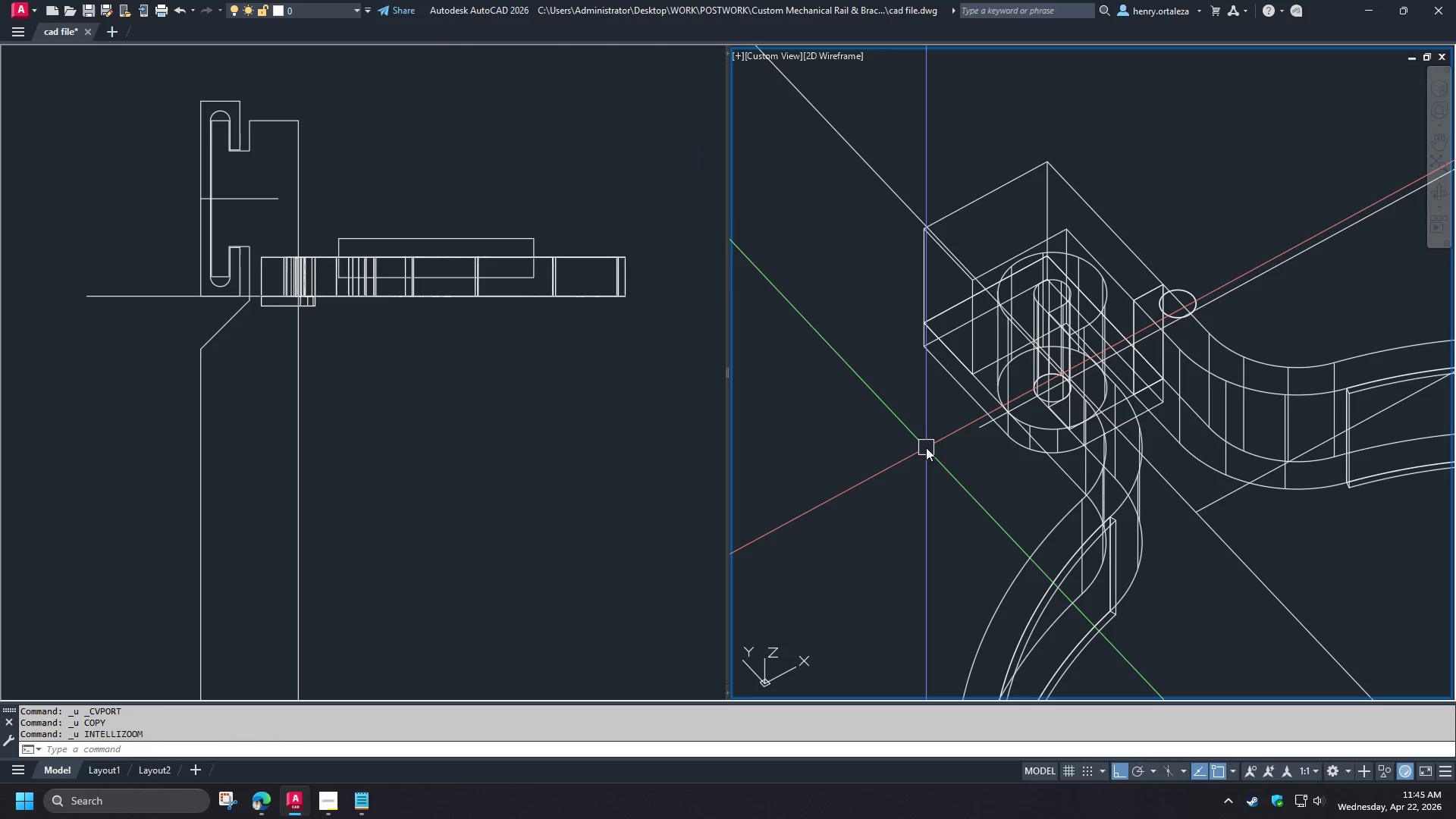 
key(Control+Z)
 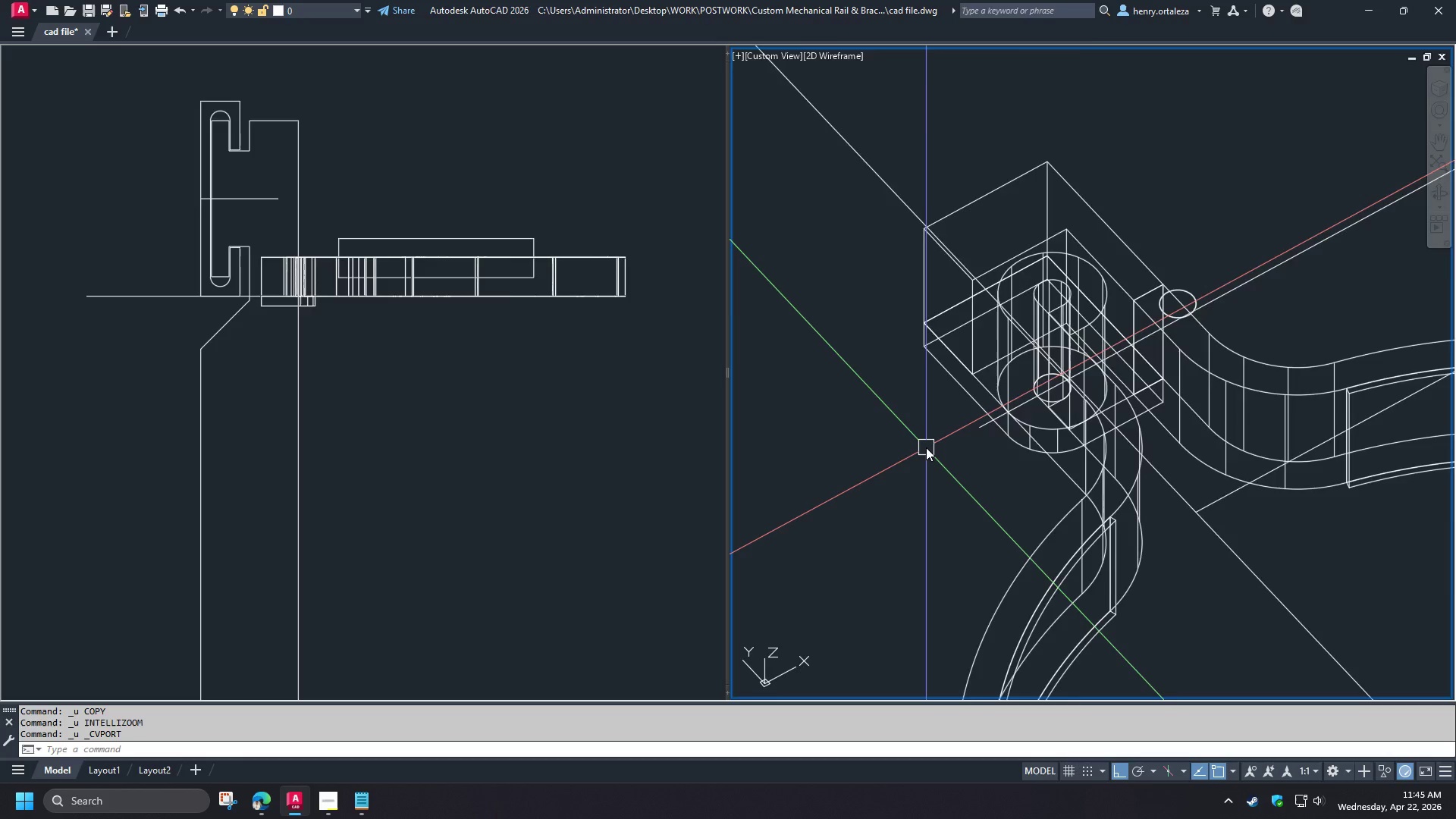 
key(Control+Z)
 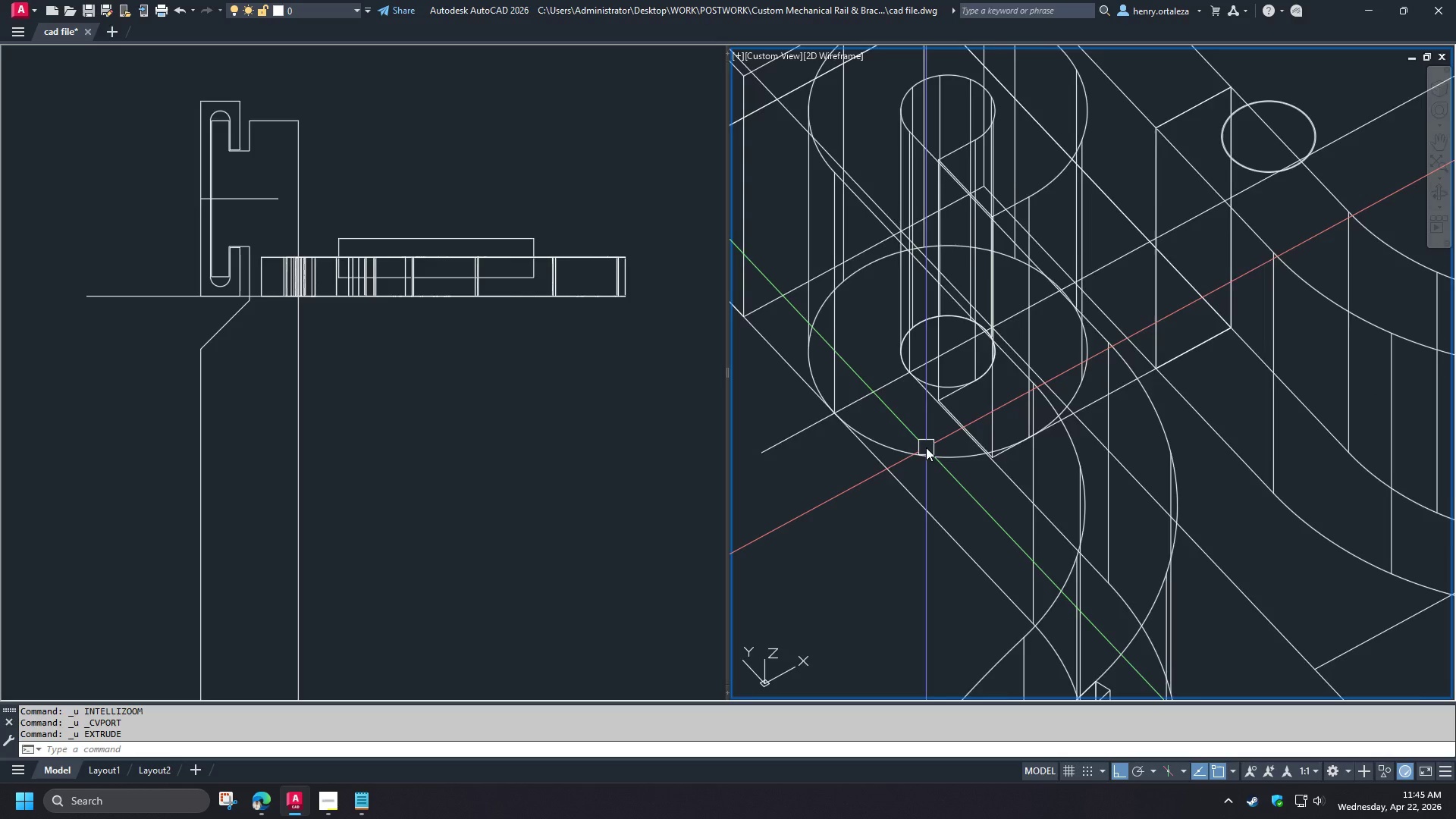 
key(Control+Z)
 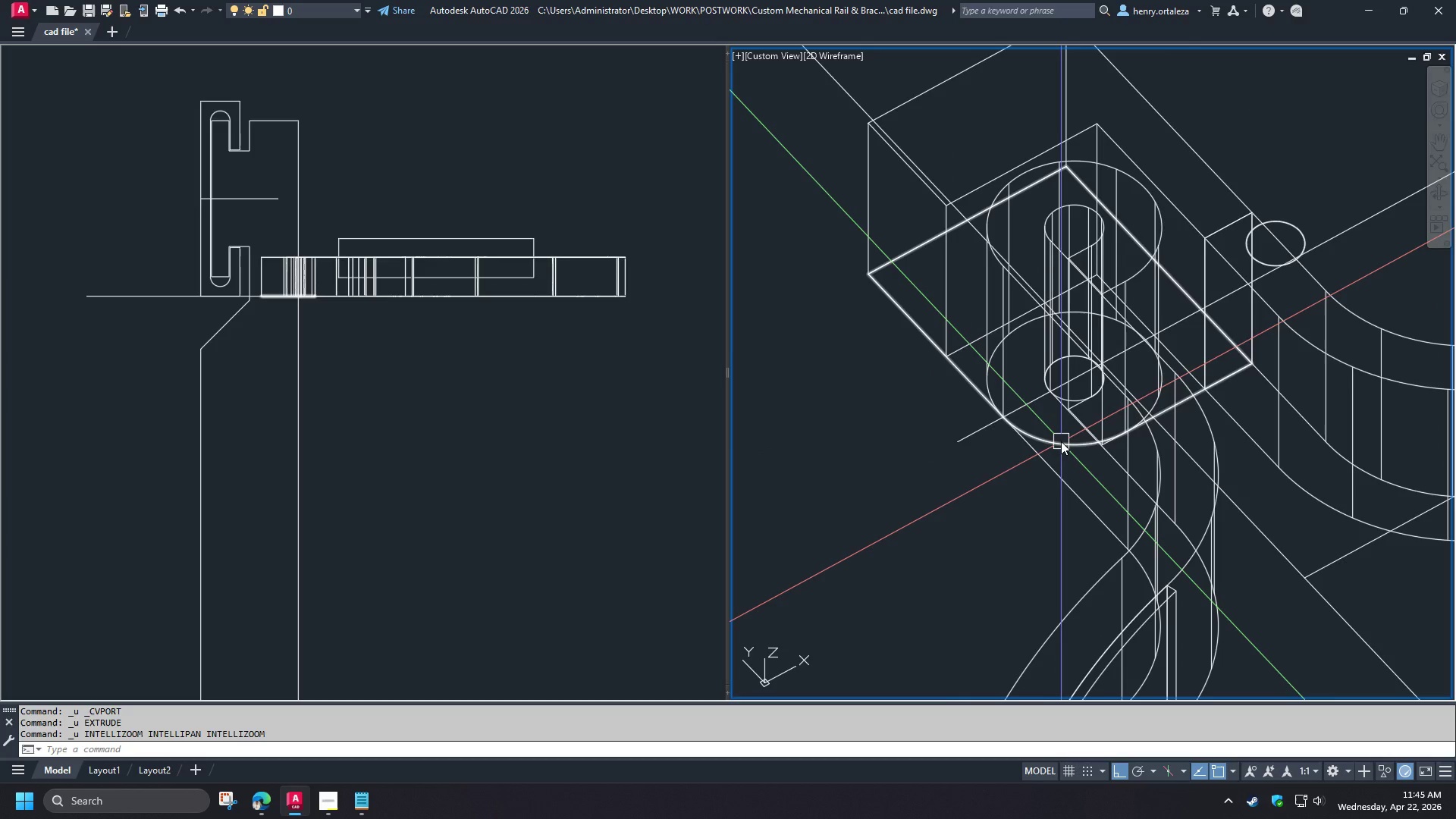 
left_click([1061, 441])
 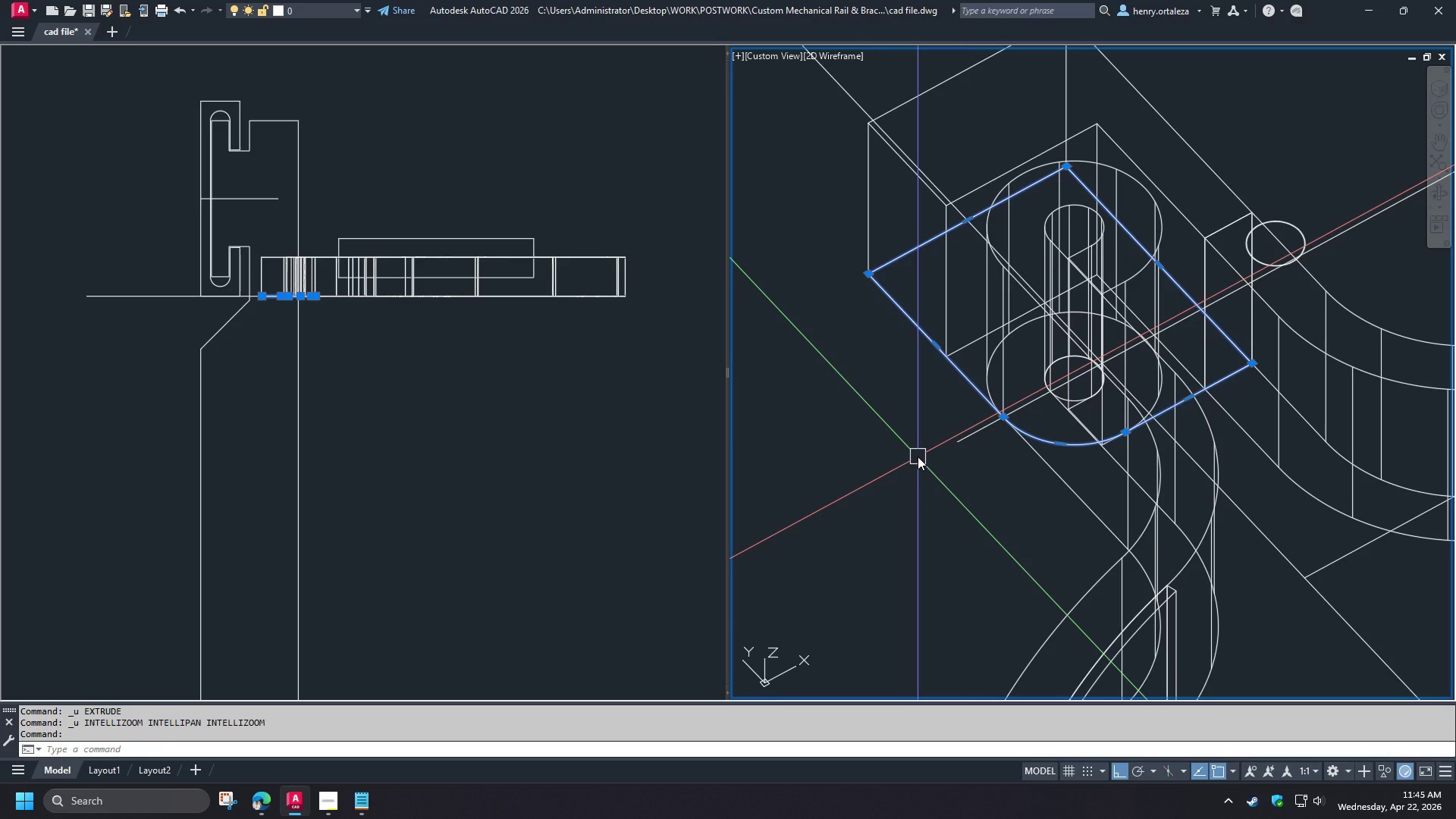 
wait(5.2)
 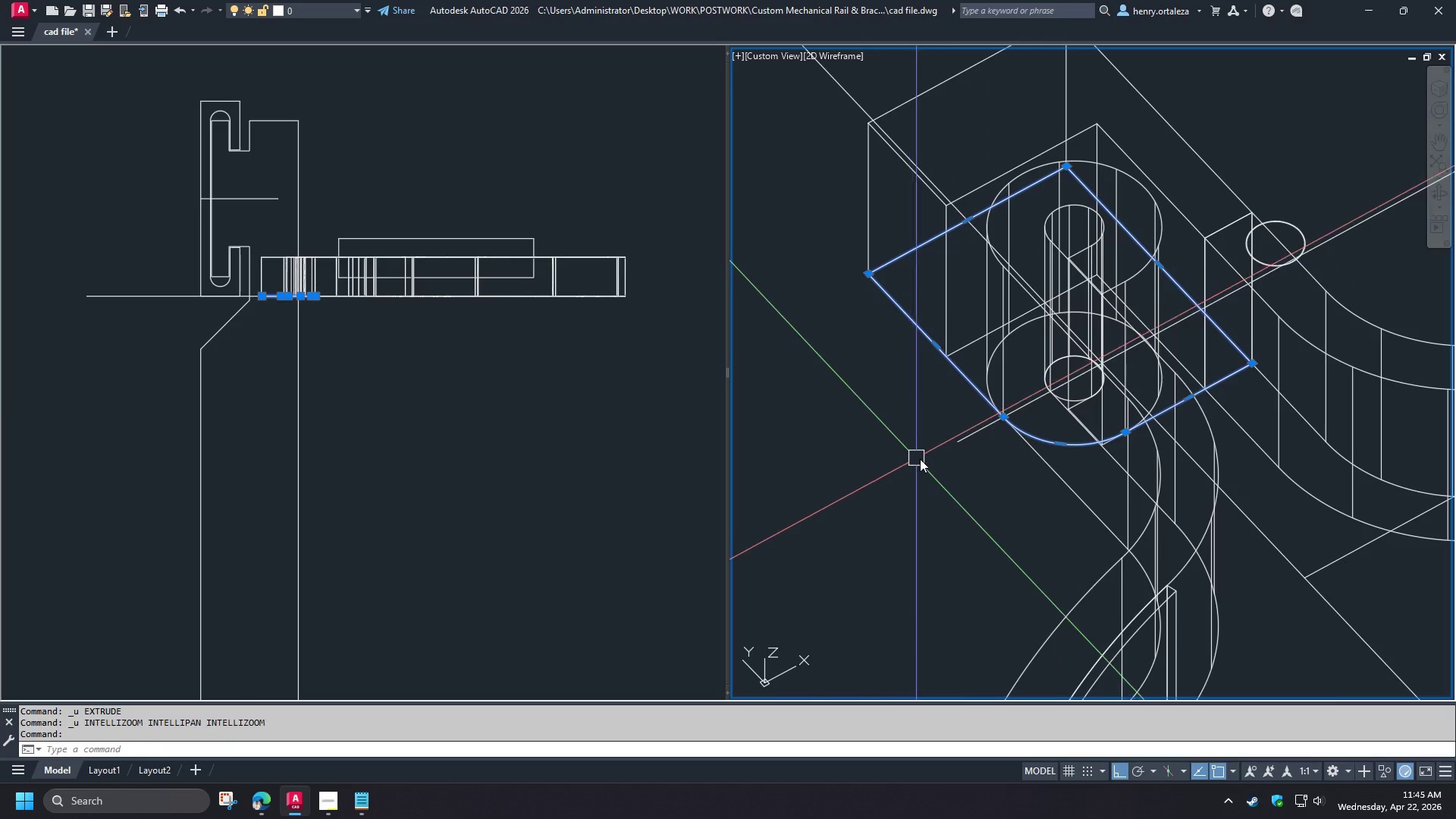 
key(Escape)
 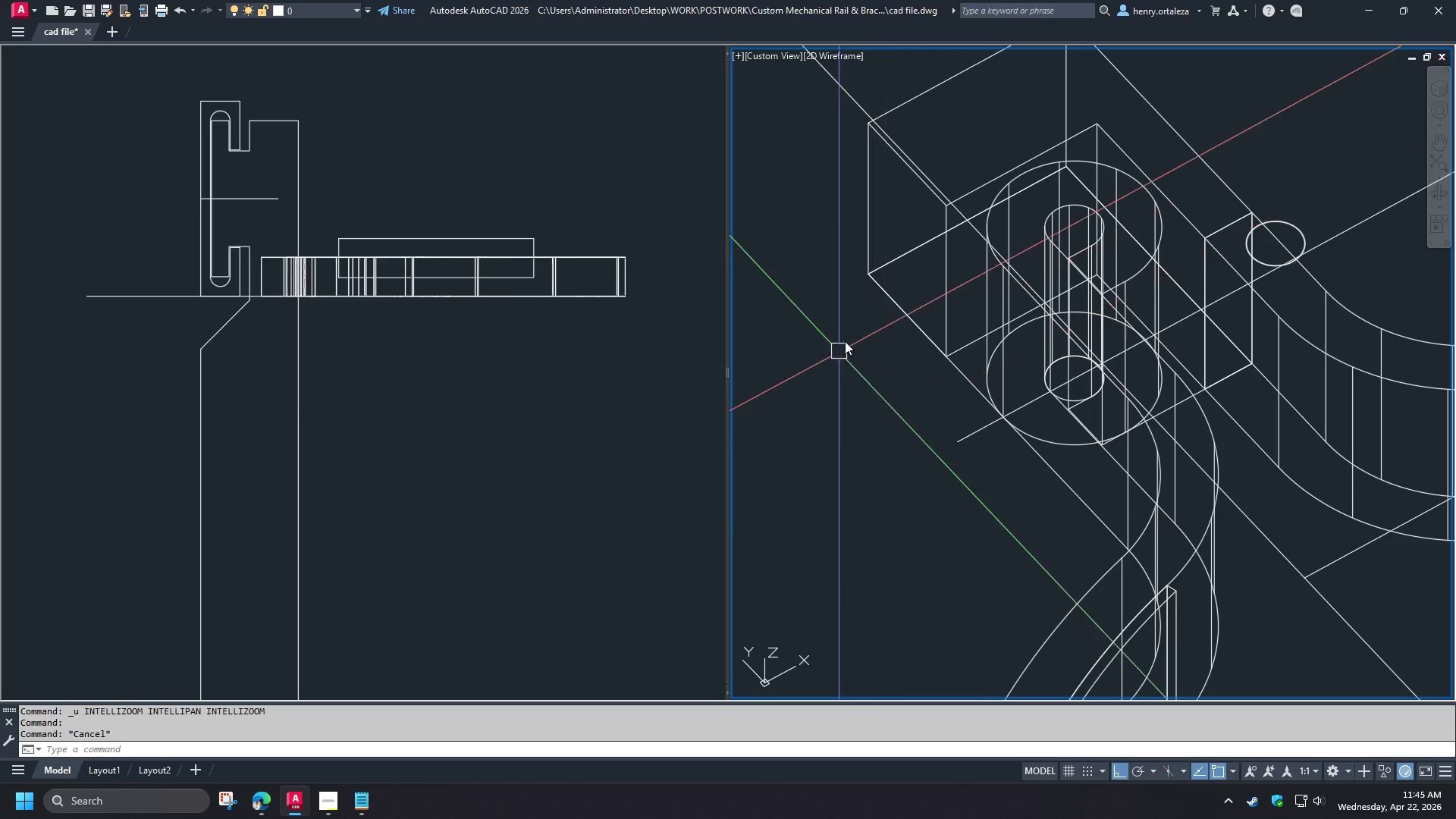 
type(rec end )
 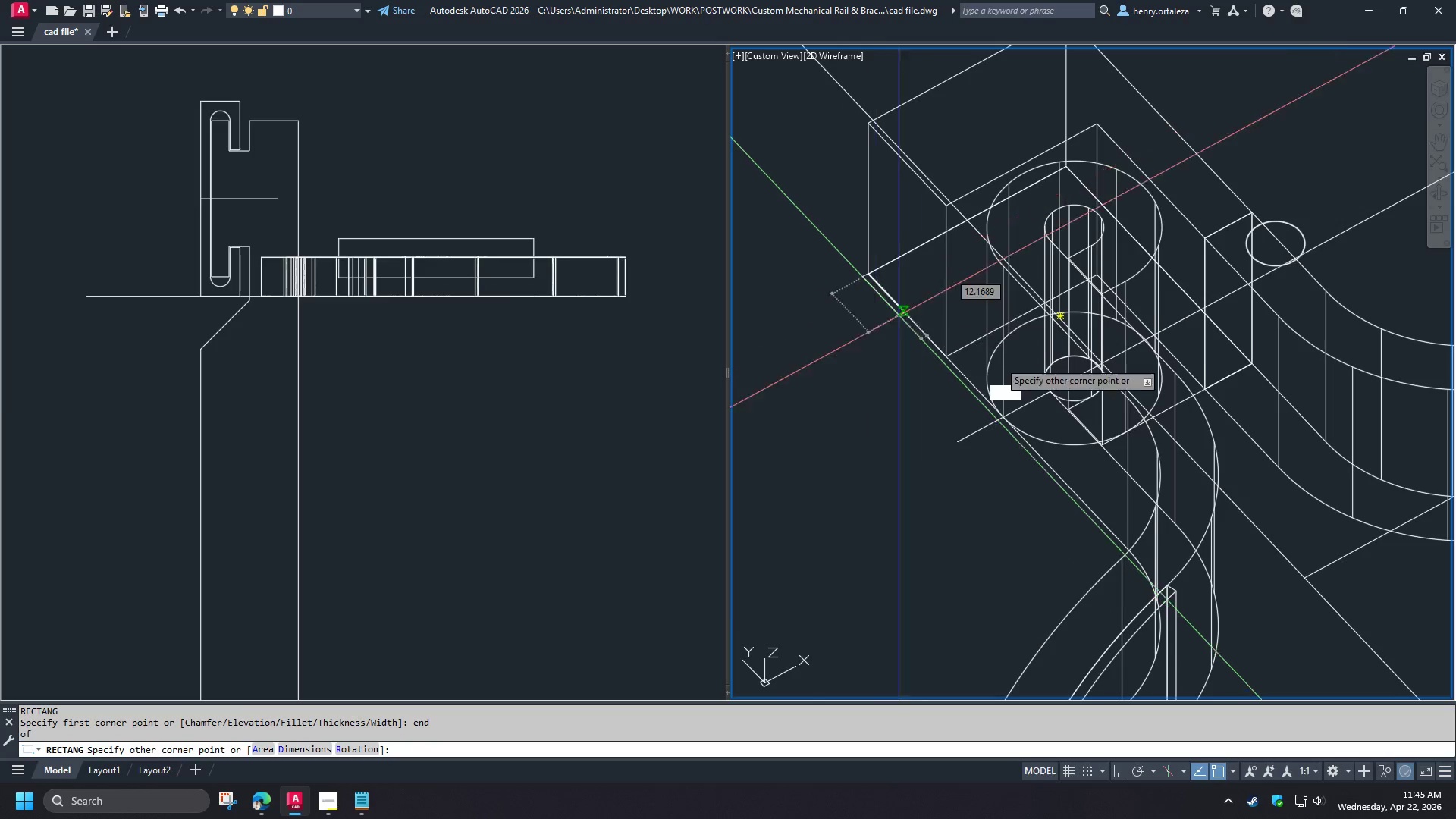 
type(end end )
 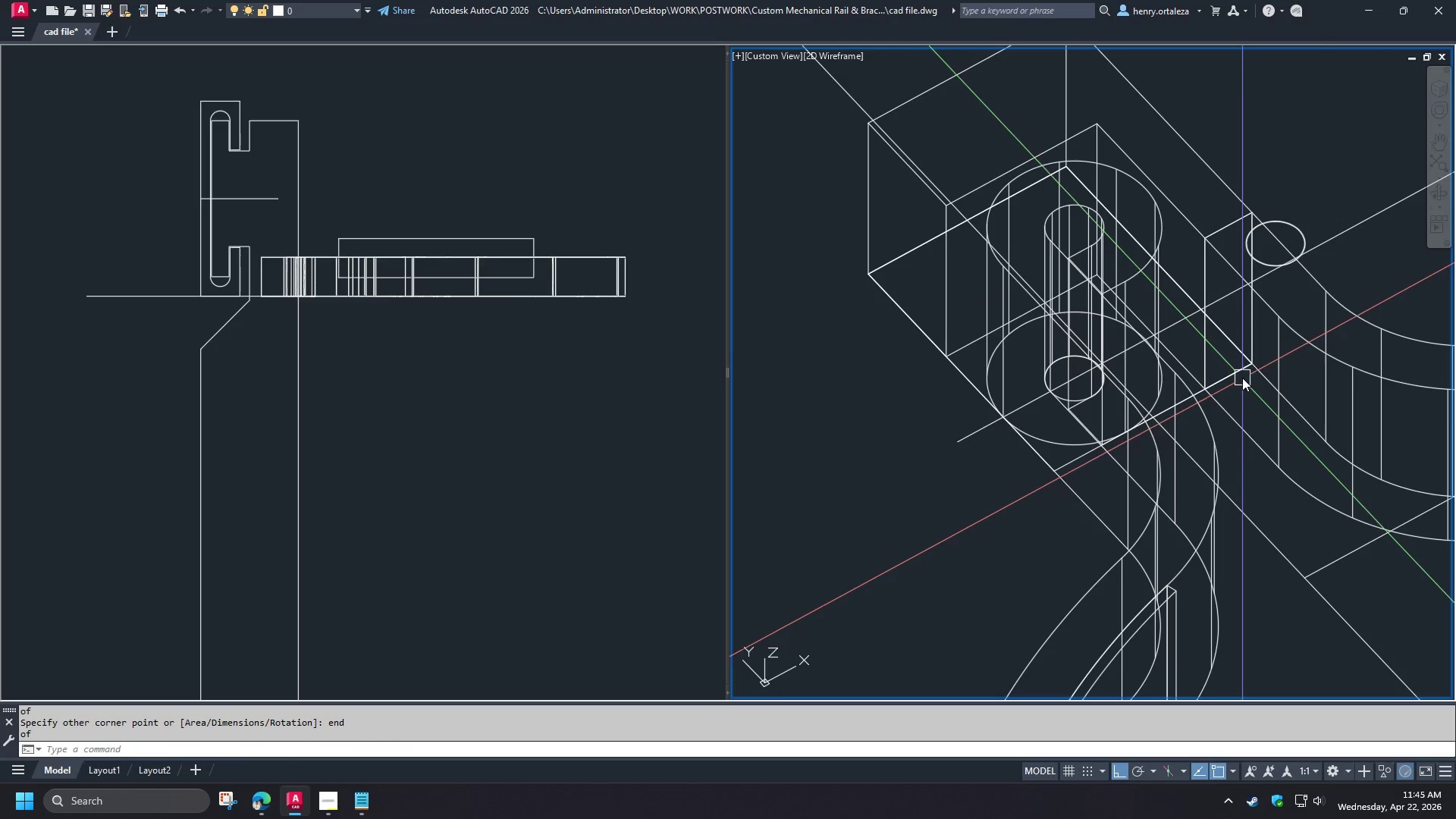 
type(ext )
 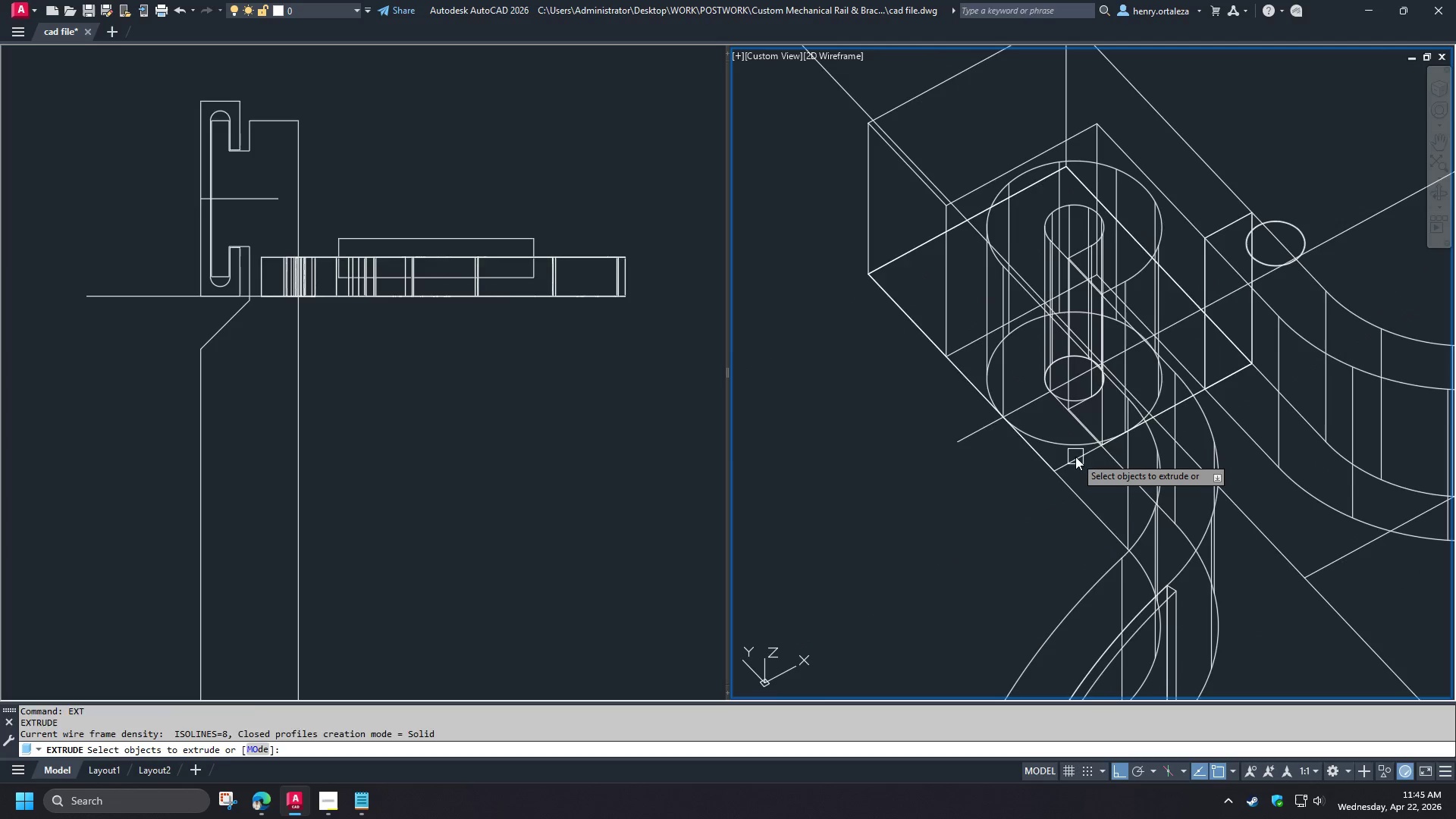 
left_click([1075, 457])
 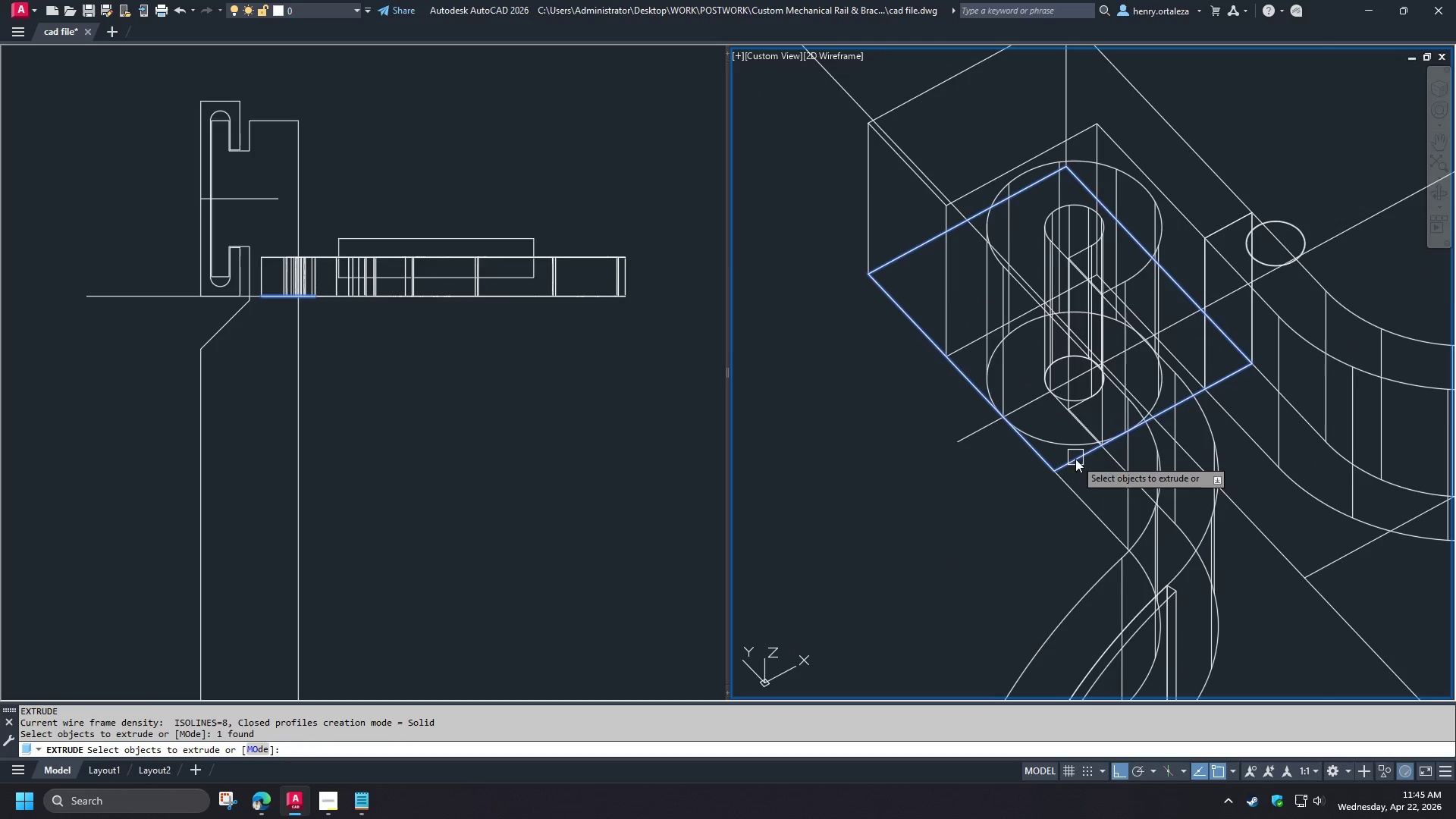 
key(Space)
 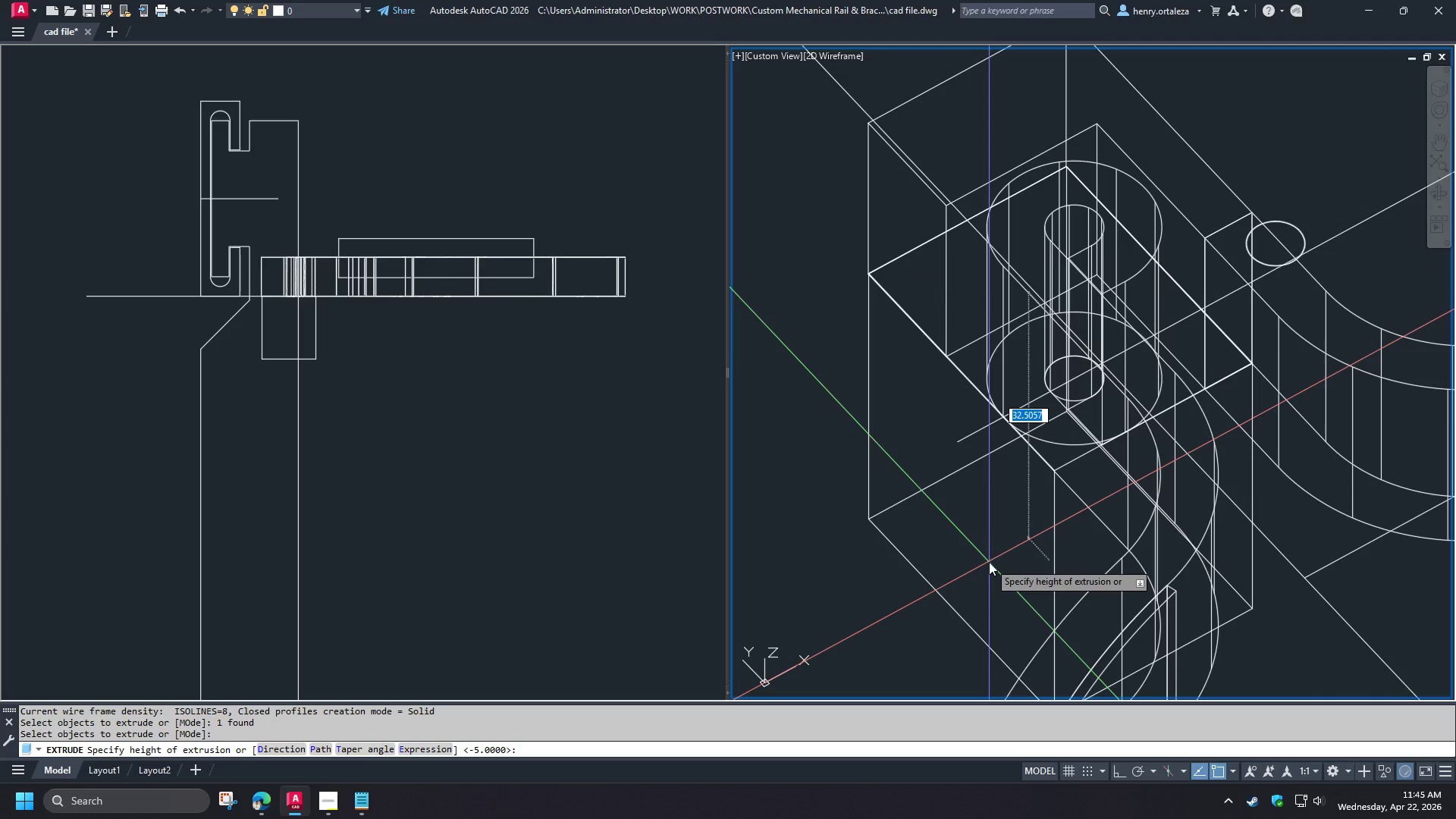 
key(Numpad5)
 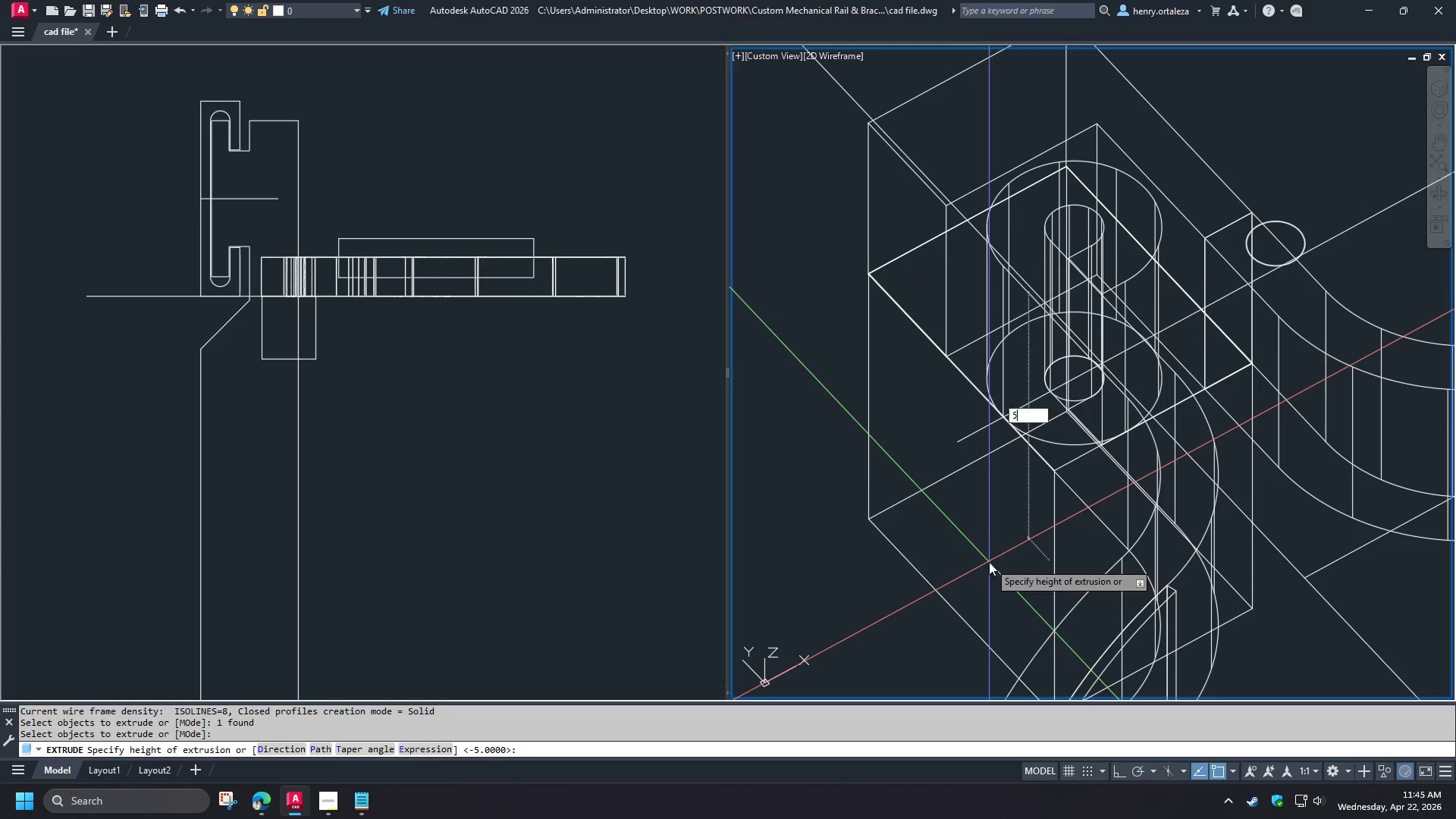 
key(NumpadEnter)
 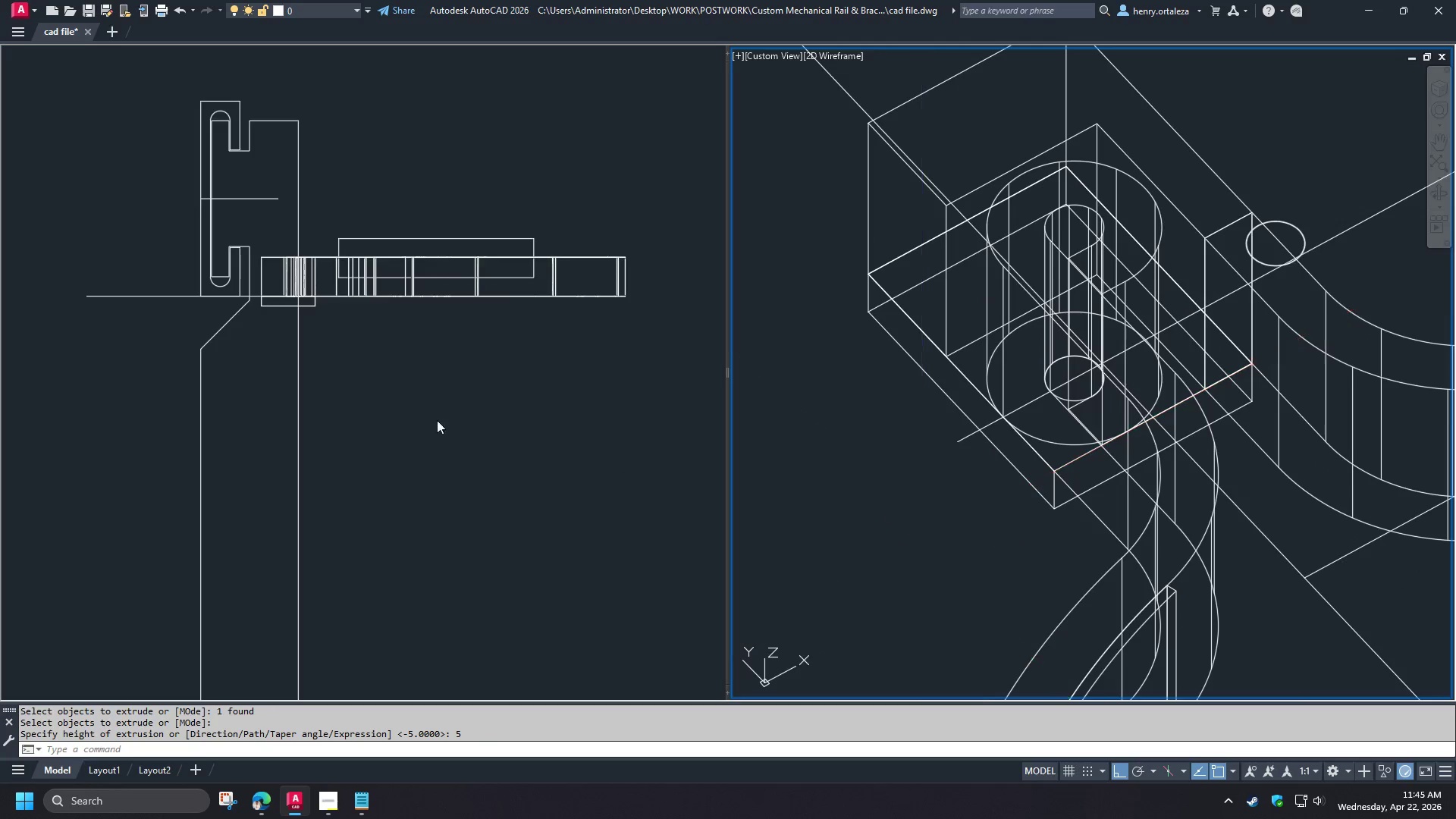 
left_click([331, 384])
 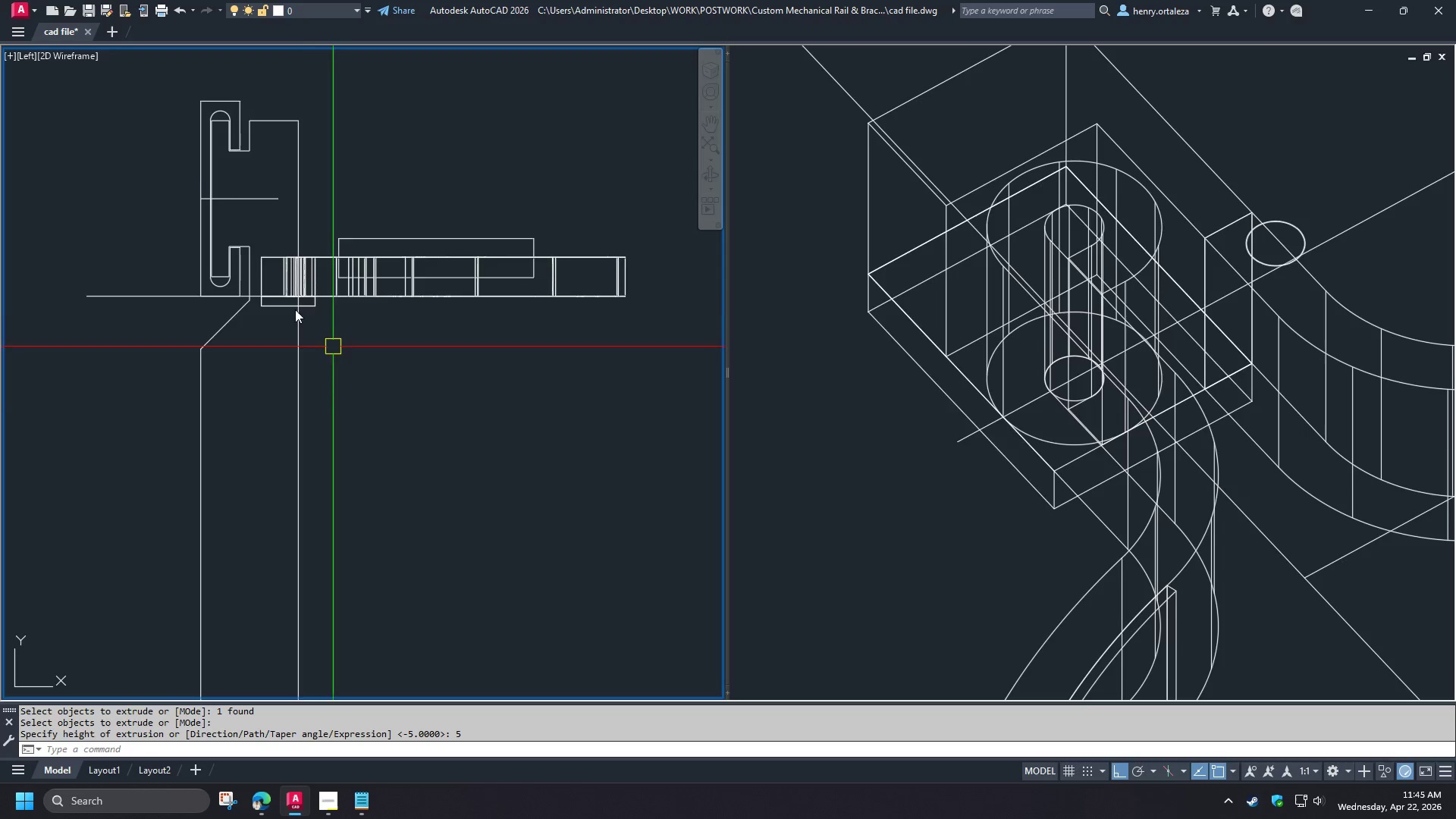 
scroll: coordinate [280, 287], scroll_direction: up, amount: 2.0
 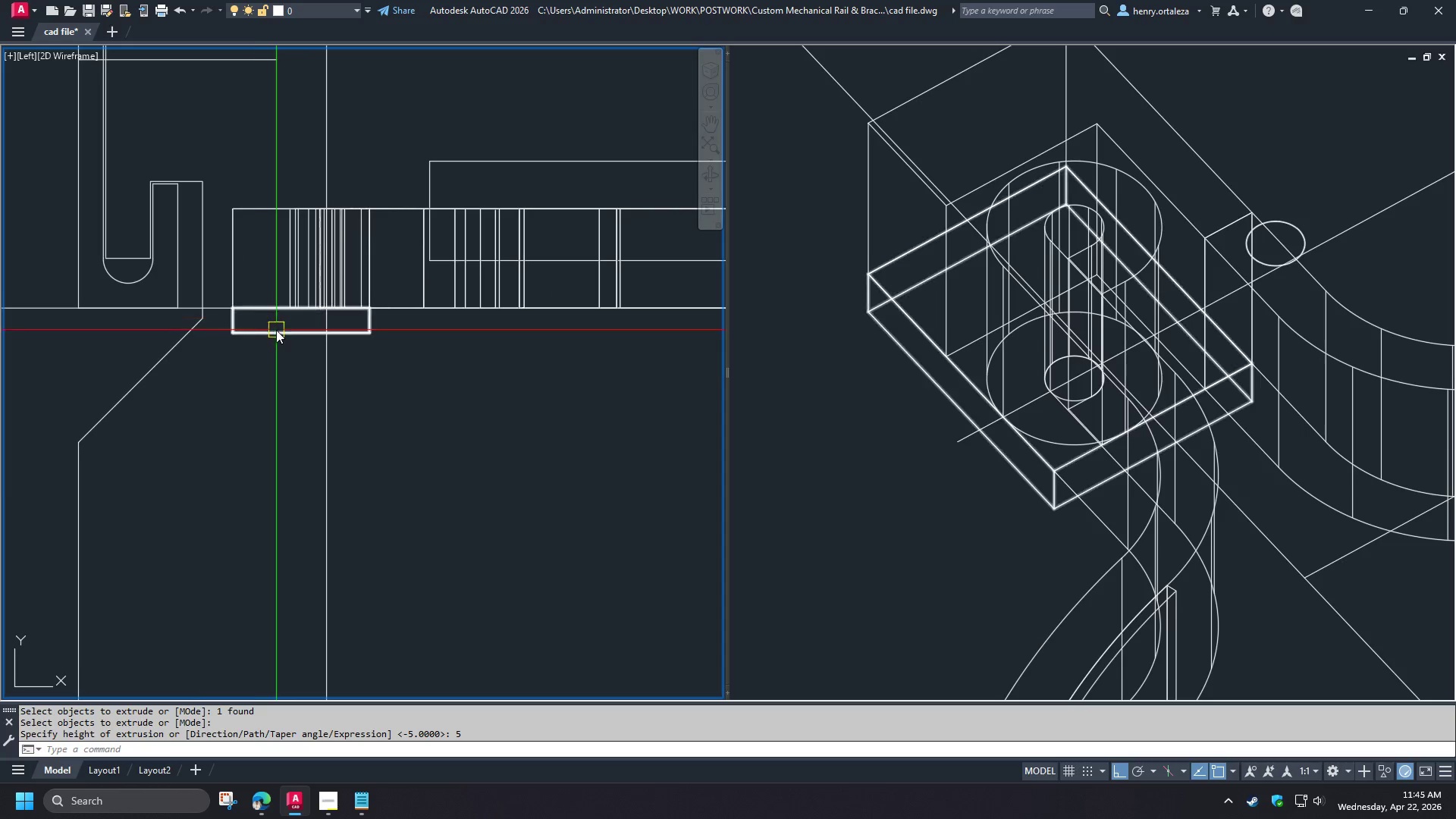 
left_click([278, 338])
 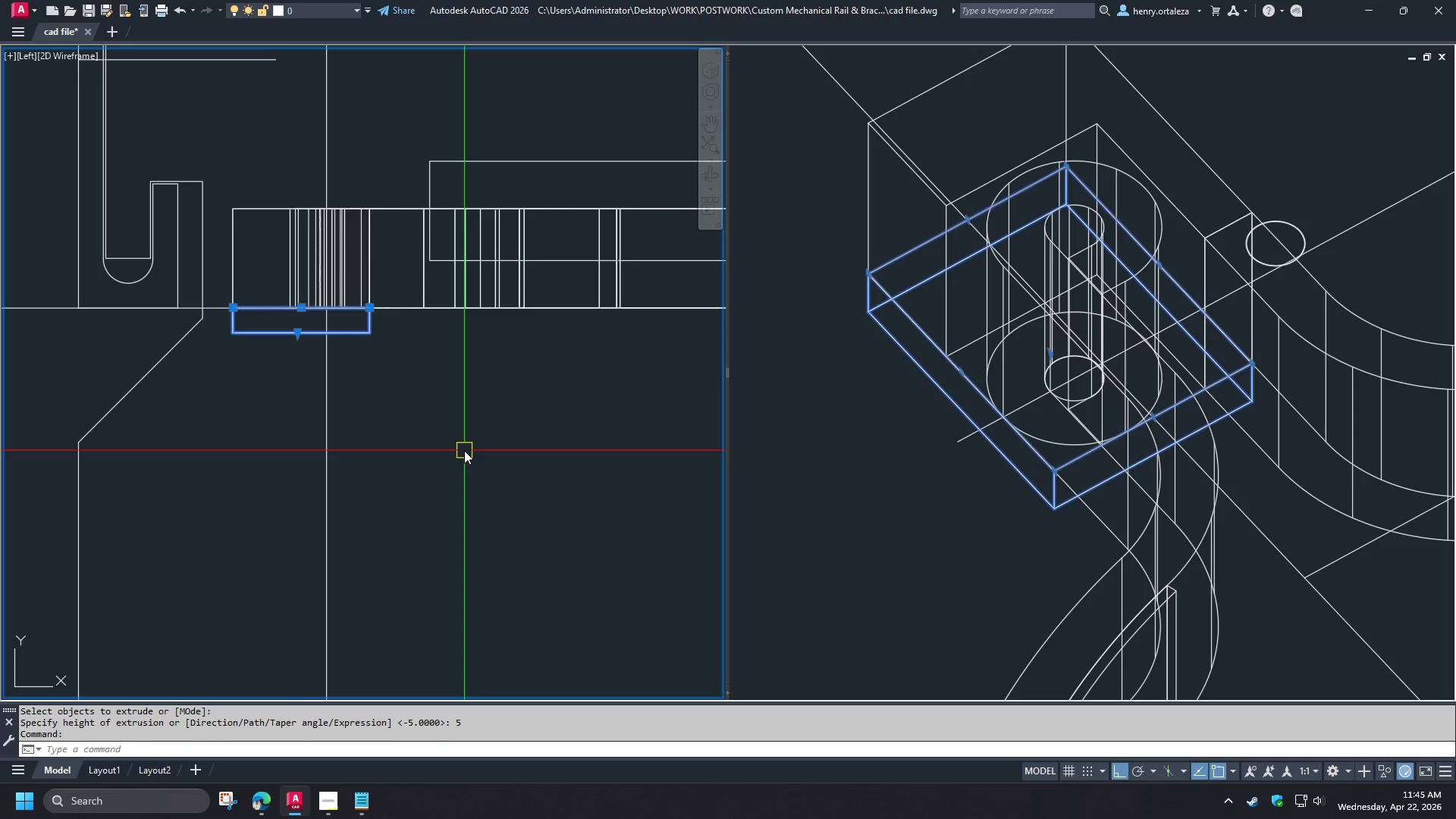 
type(co 25)
key(NumpadEnter)
type( )
 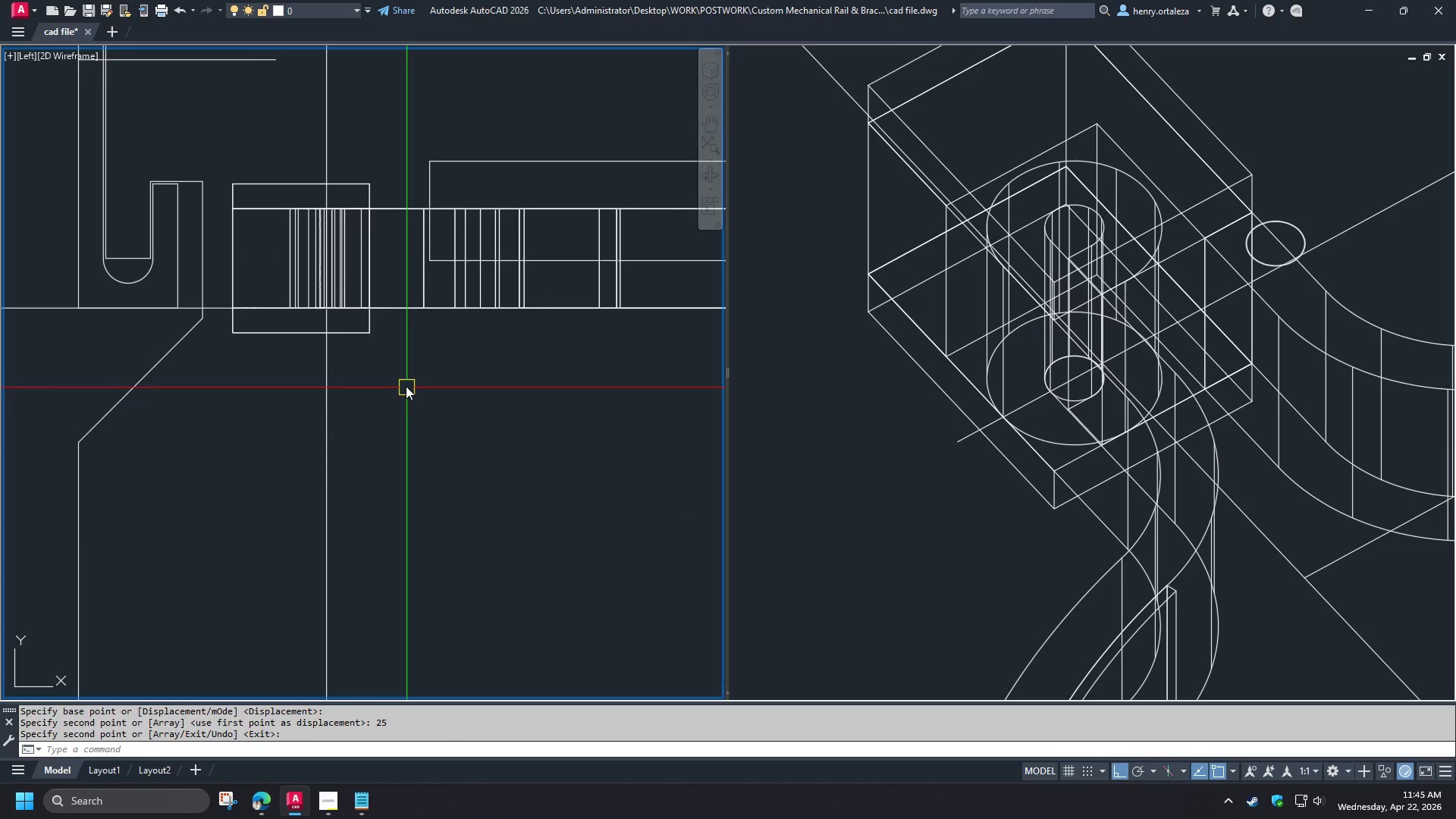 
left_click_drag(start_coordinate=[463, 548], to_coordinate=[463, 531])
 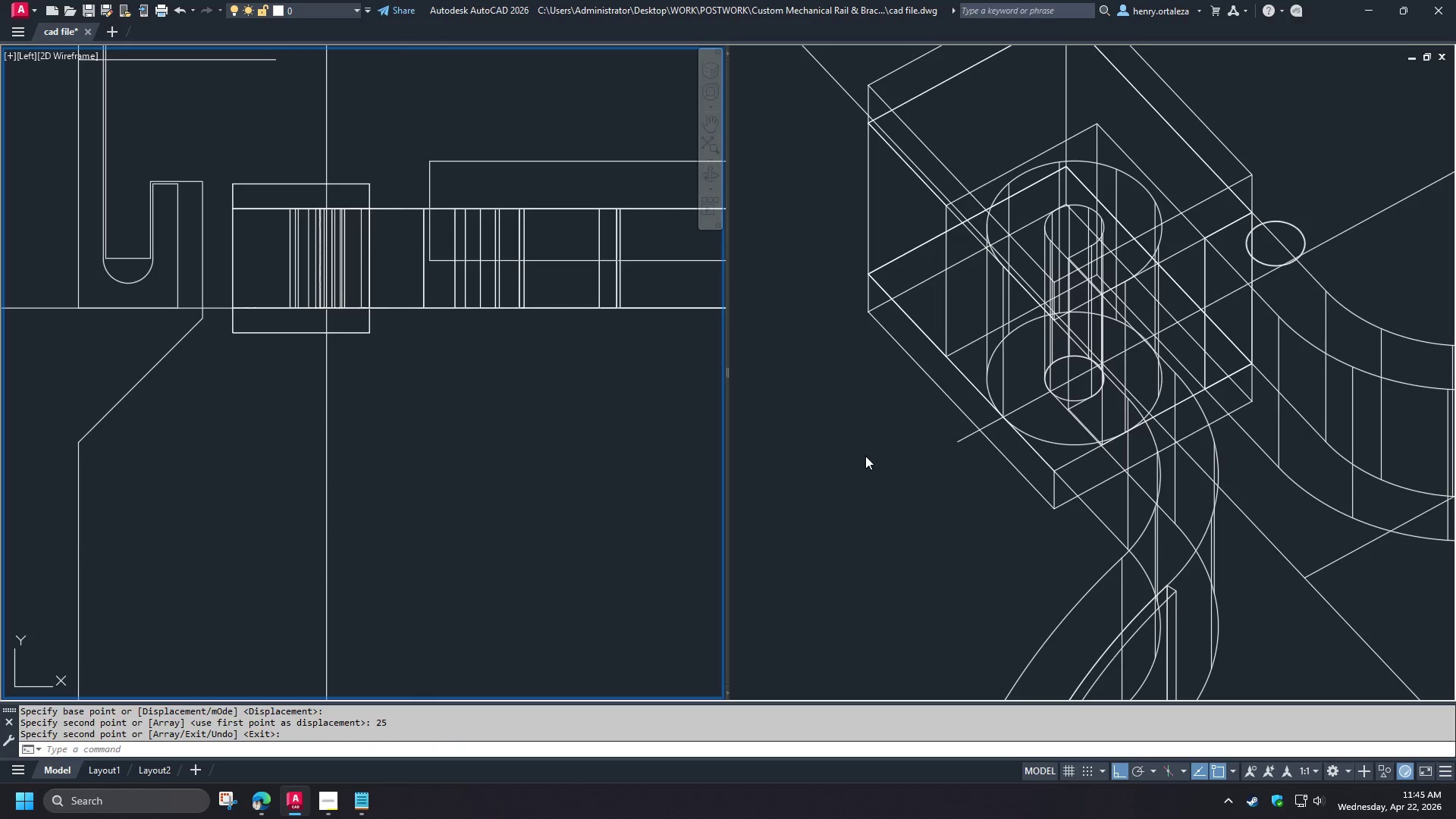 
left_click([899, 491])
 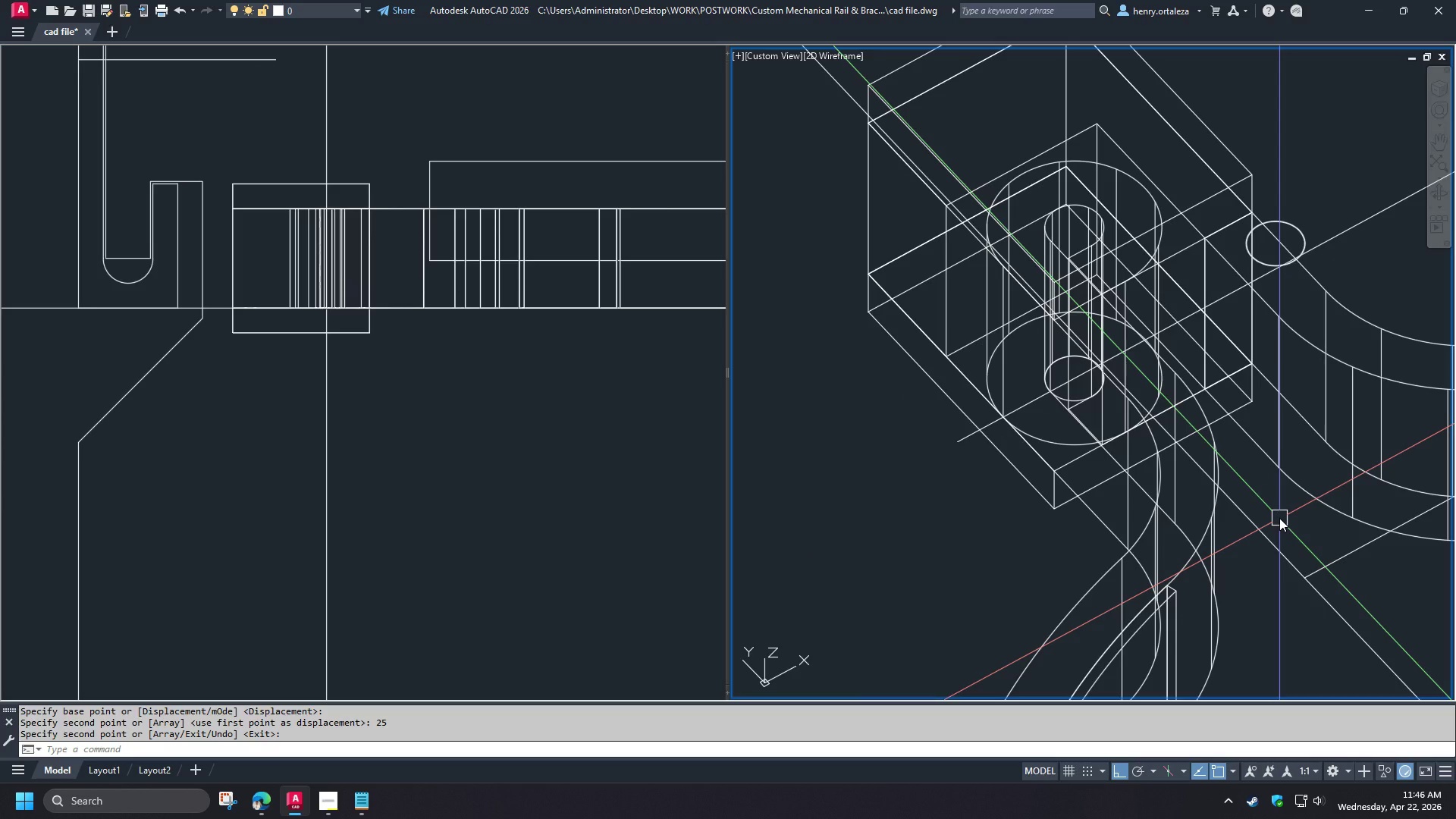 
wait(15.08)
 